 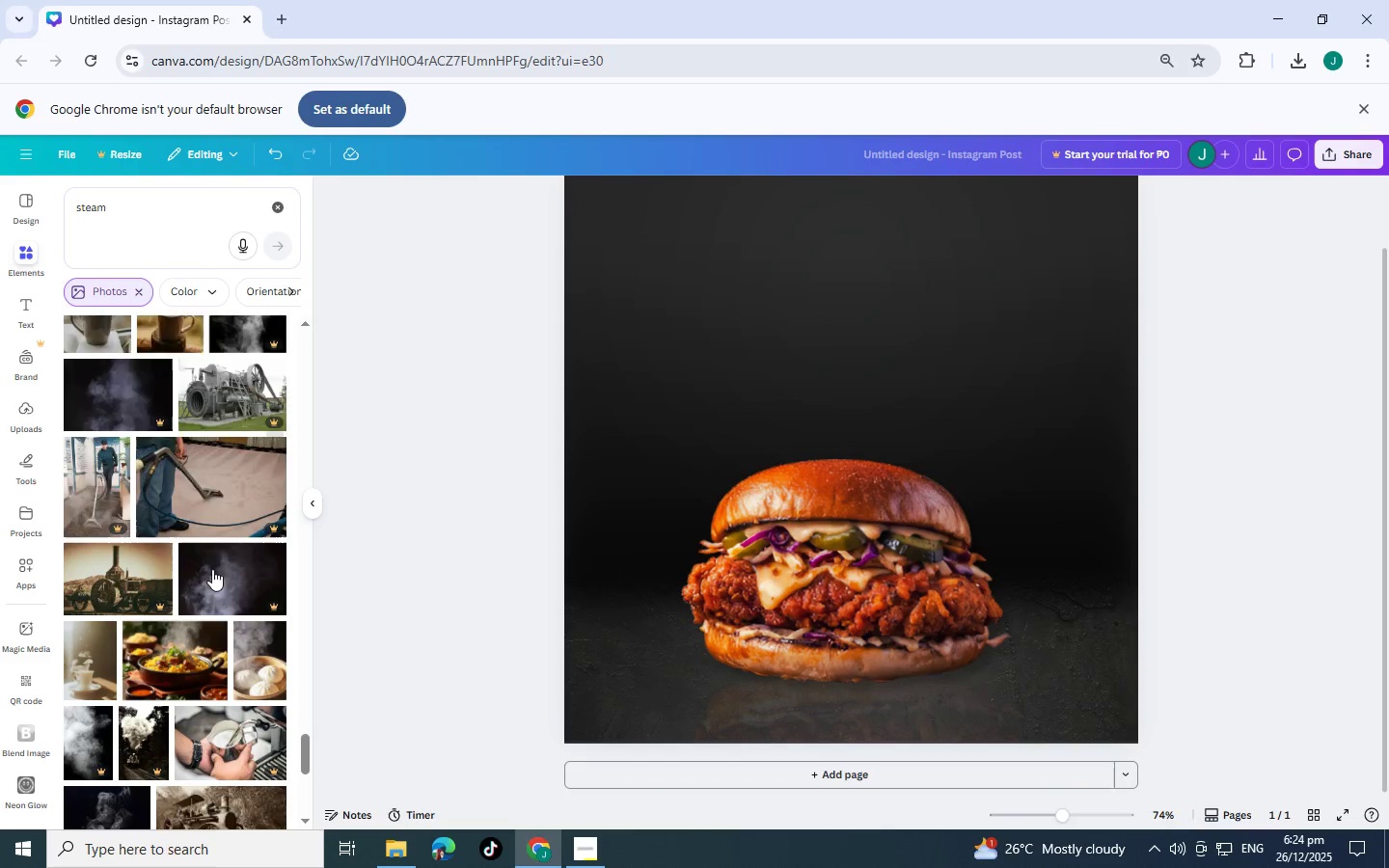 
scroll: coordinate [212, 569], scroll_direction: down, amount: 4.0
 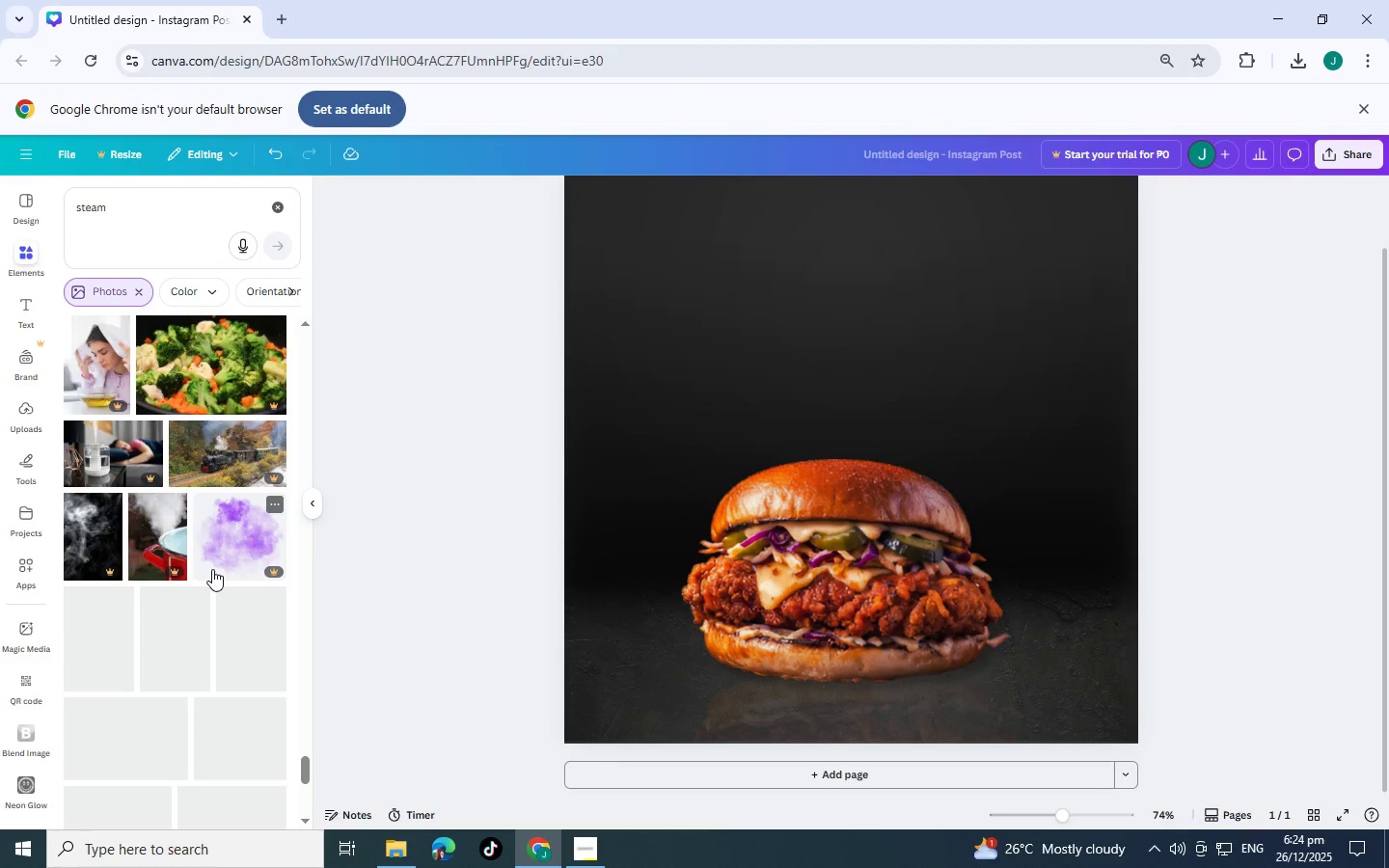 
scroll: coordinate [212, 569], scroll_direction: up, amount: 83.0
 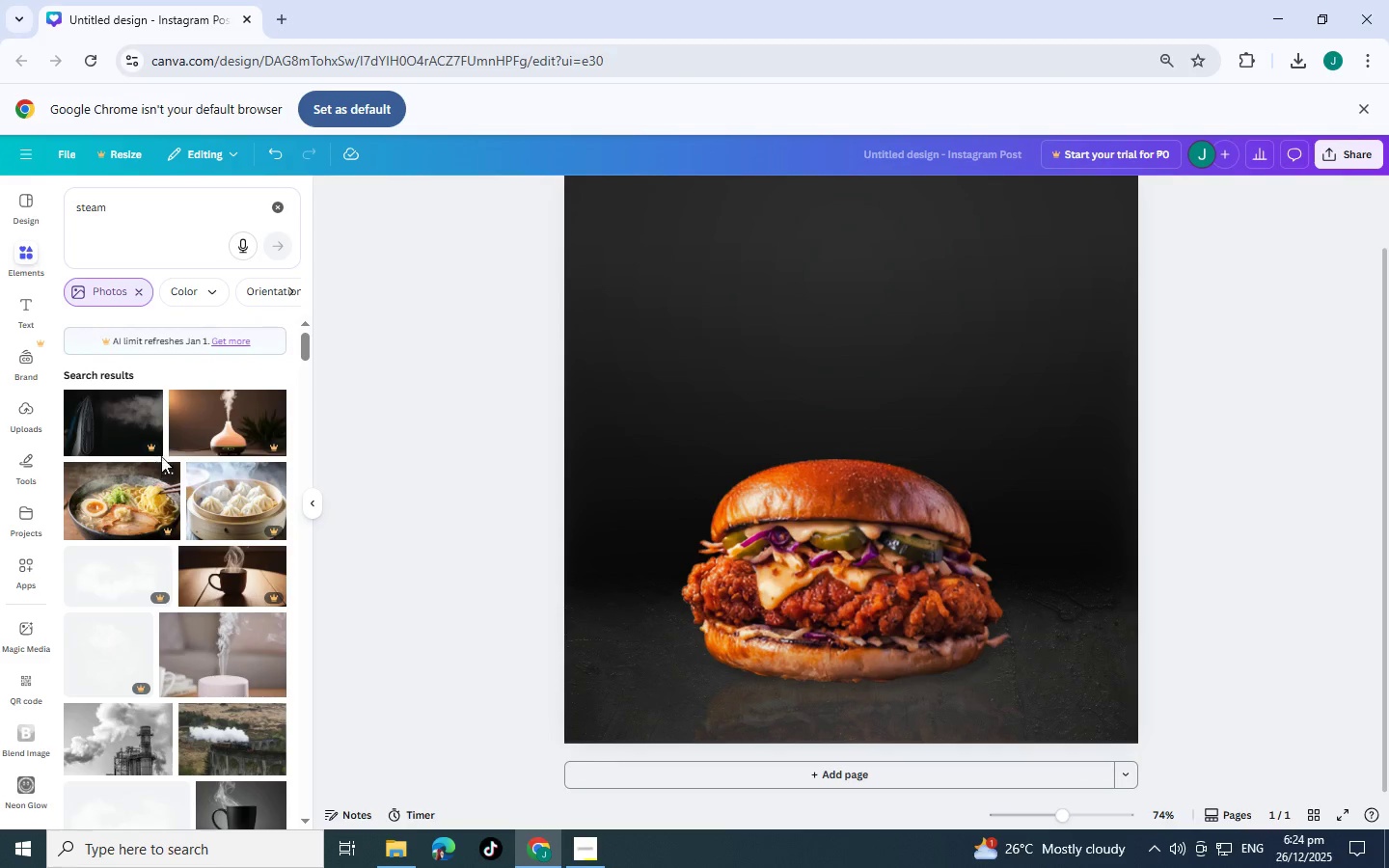 
scroll: coordinate [161, 691], scroll_direction: down, amount: 1.0
 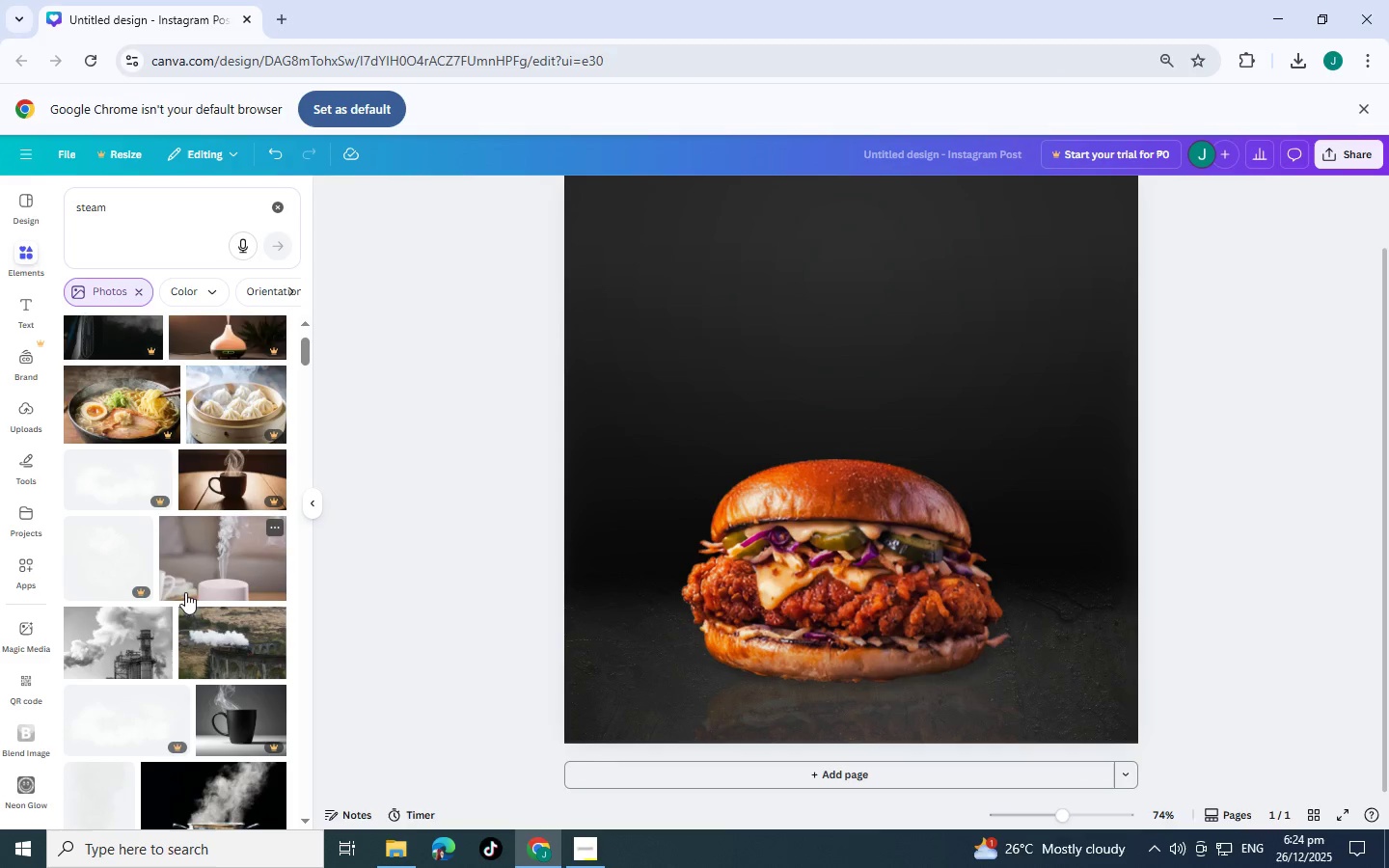 
scroll: coordinate [137, 302], scroll_direction: up, amount: 6.0
 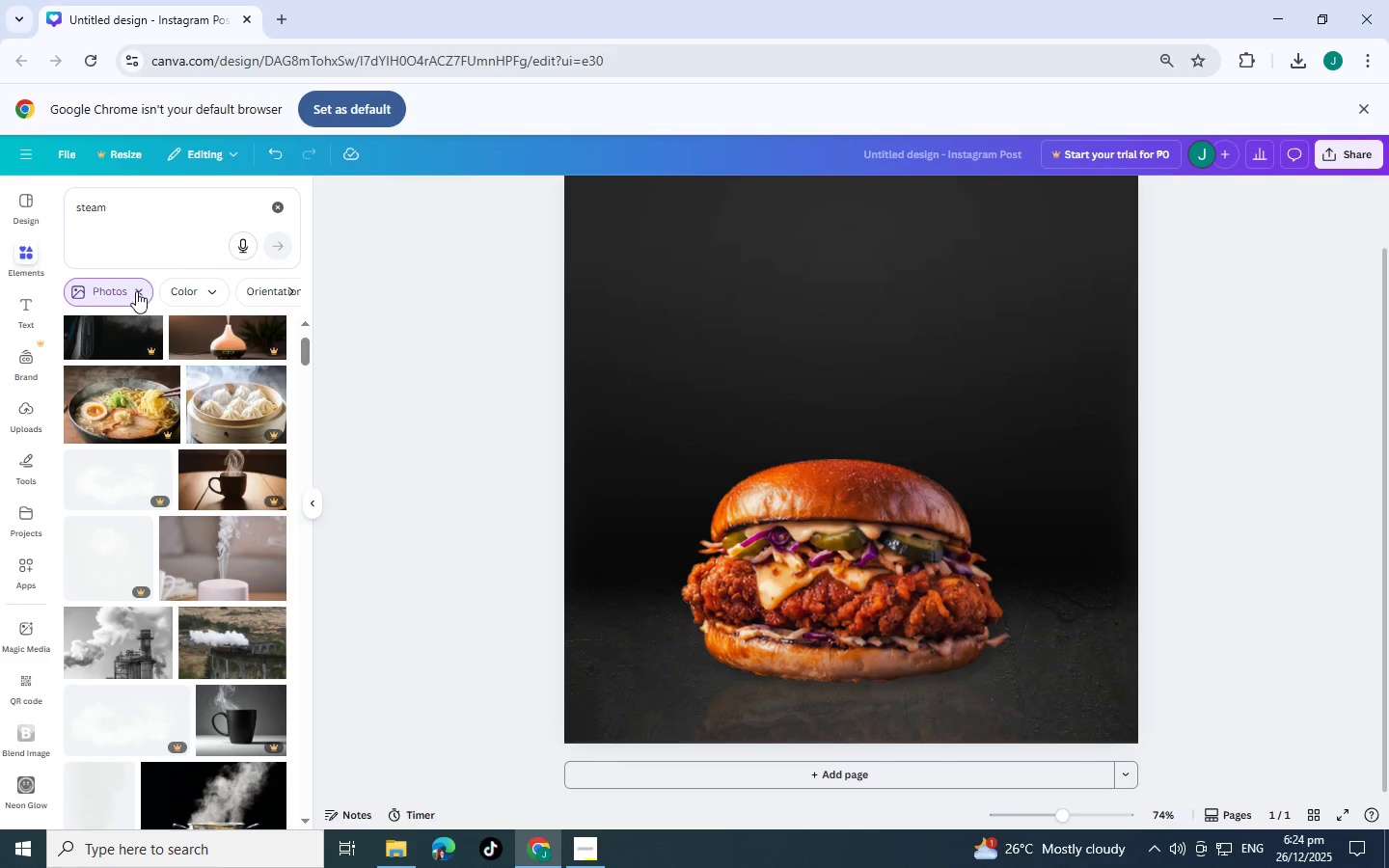 
left_click([136, 291])
 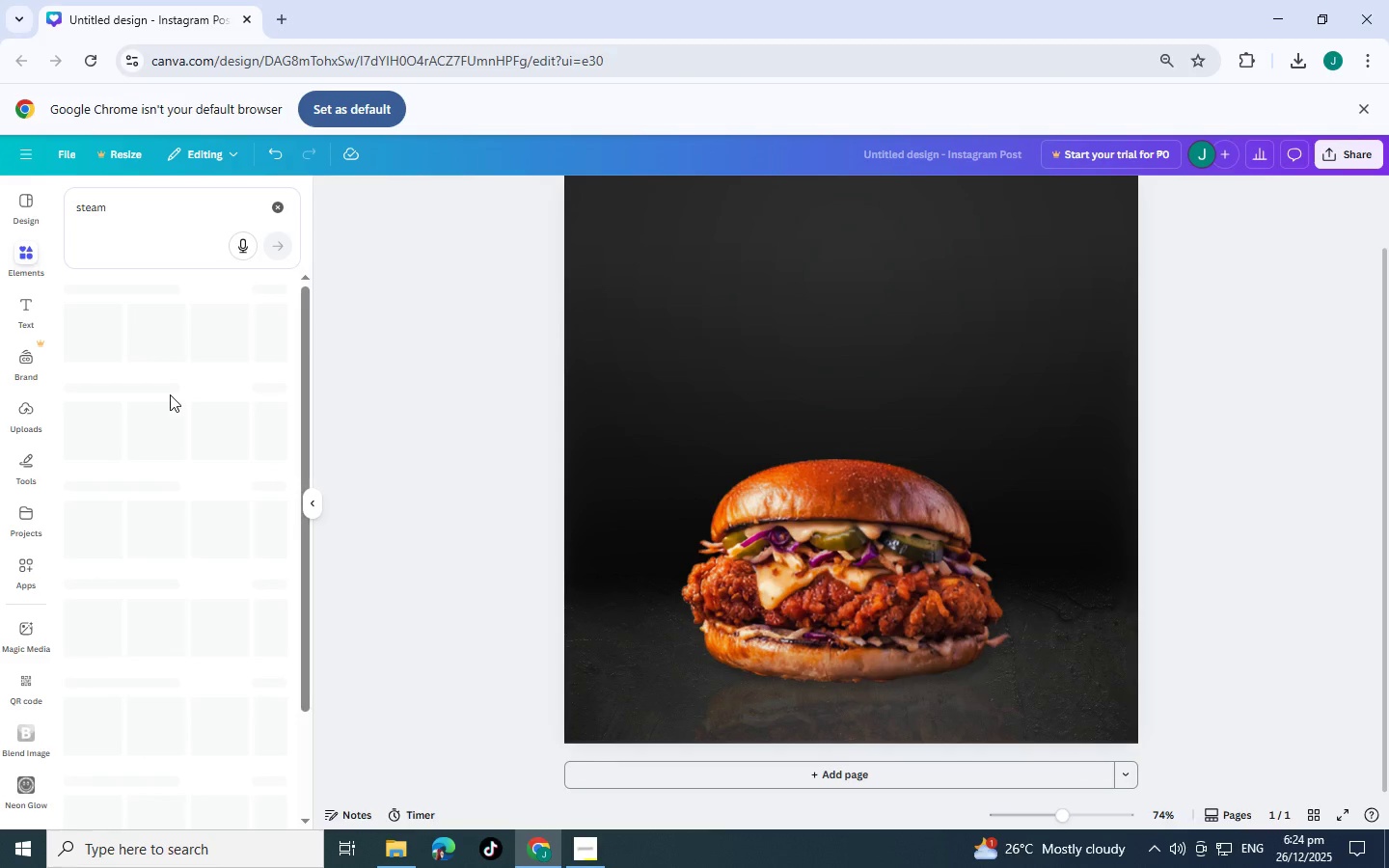 
scroll: coordinate [172, 399], scroll_direction: up, amount: 3.0
 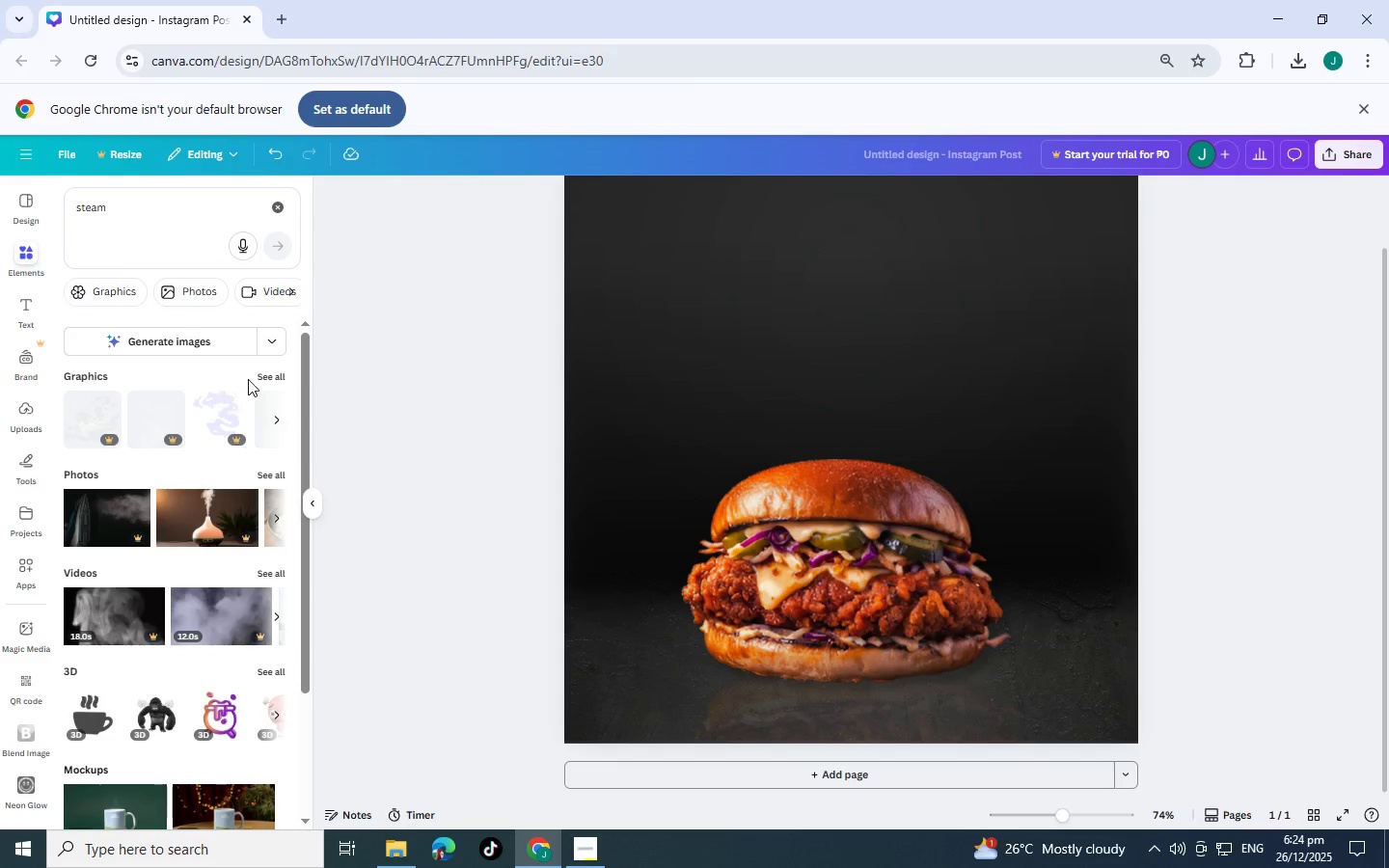 
left_click([265, 377])
 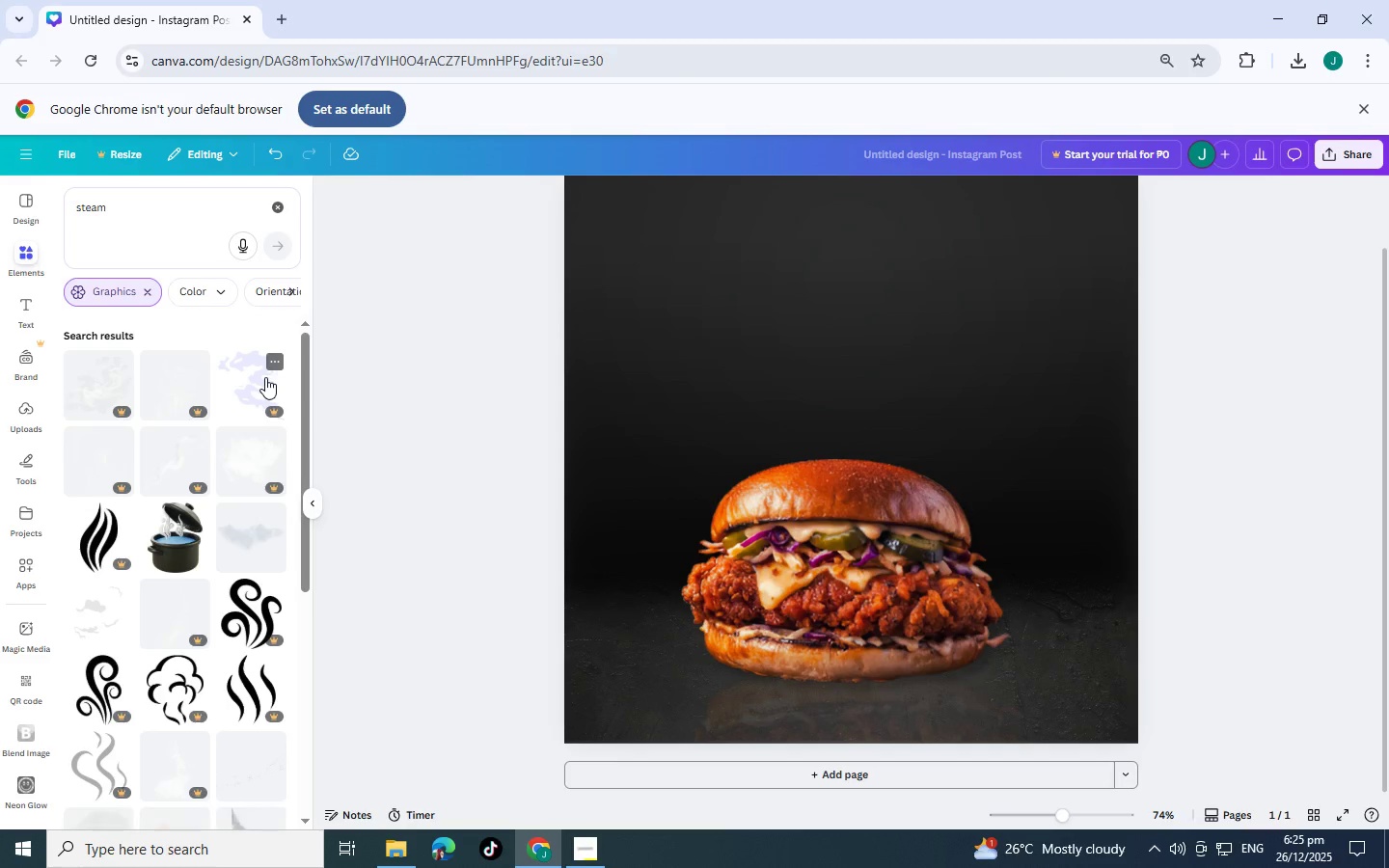 
scroll: coordinate [246, 669], scroll_direction: down, amount: 6.0
 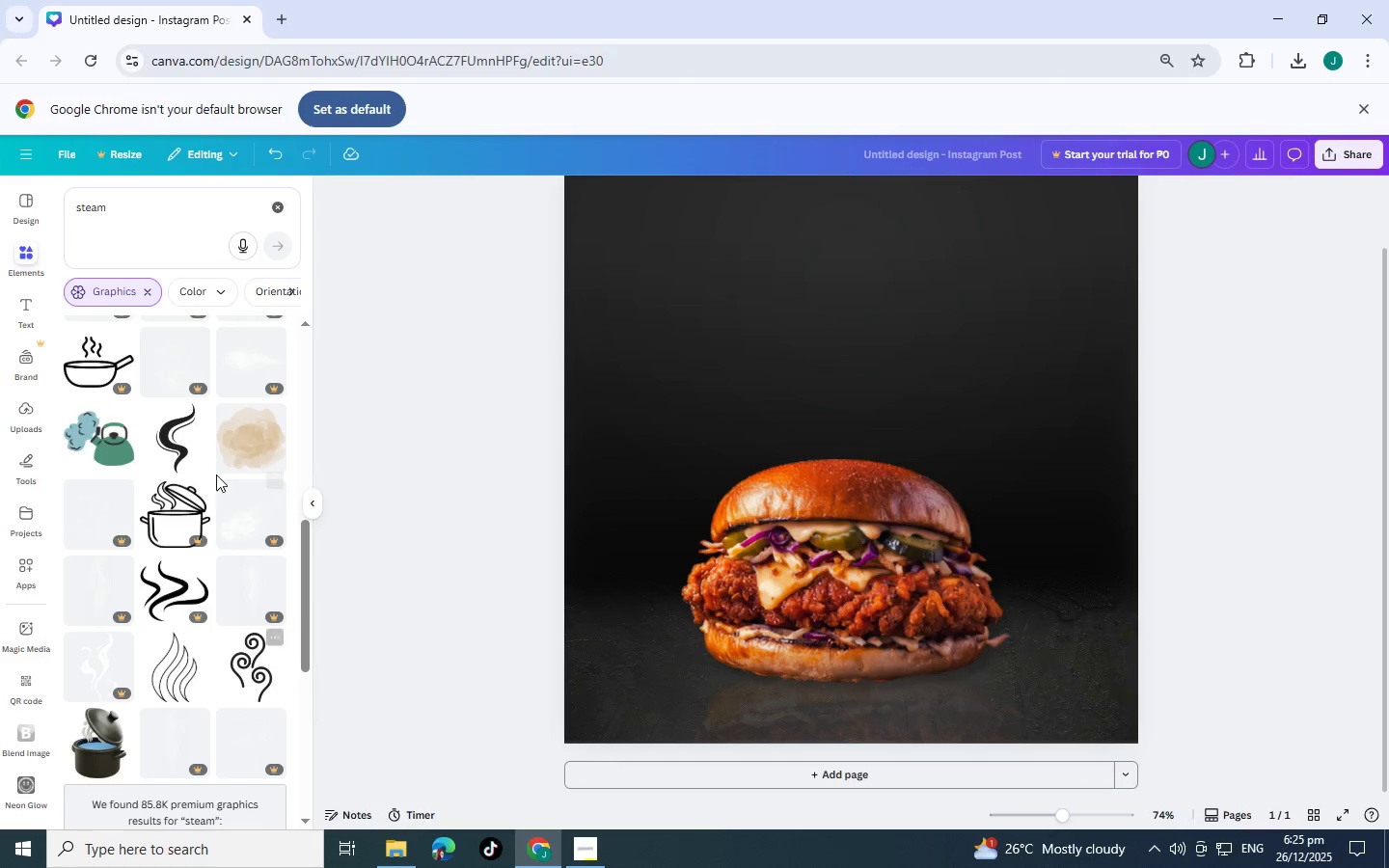 
left_click([234, 458])
 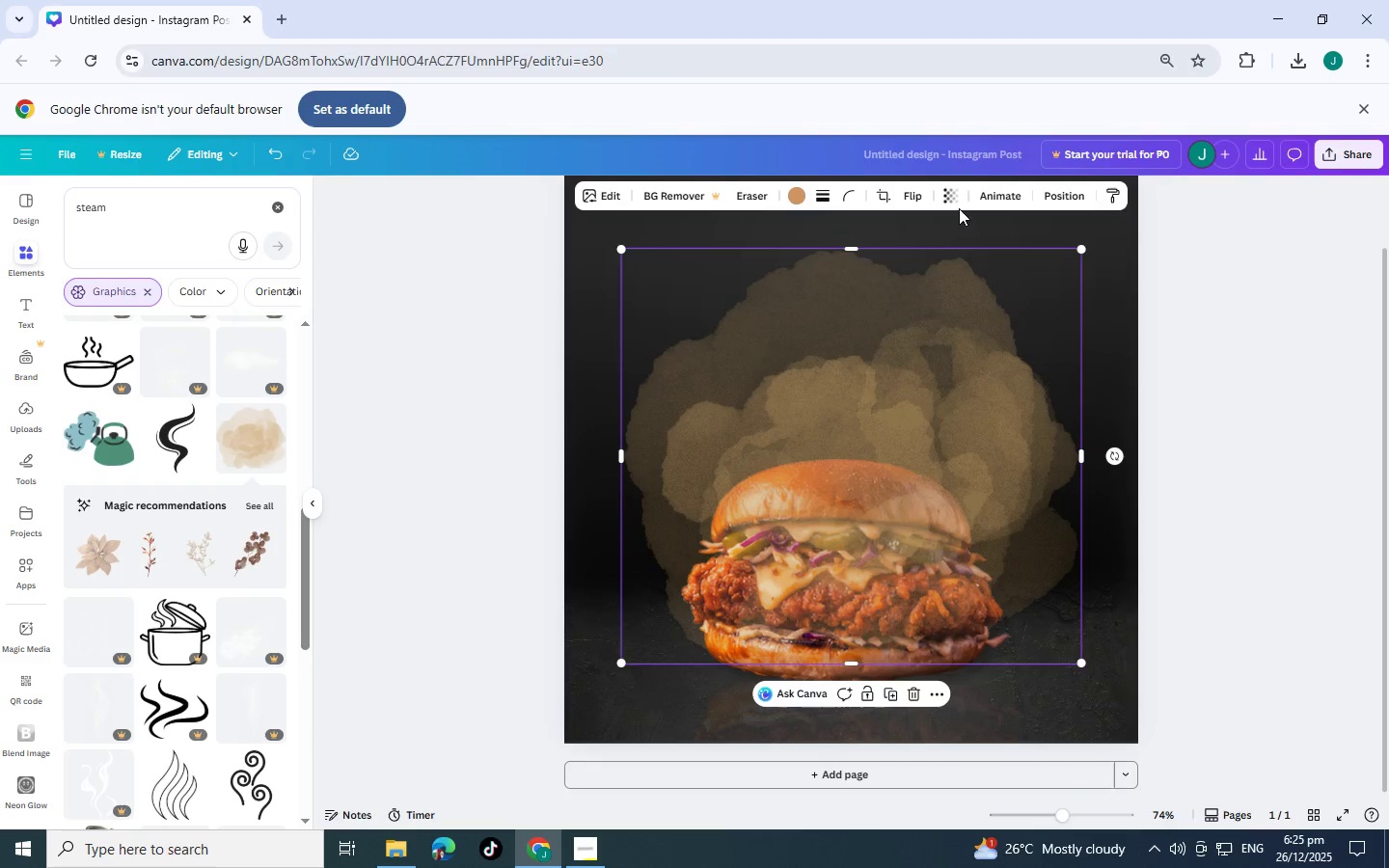 
key(Control+Z)
 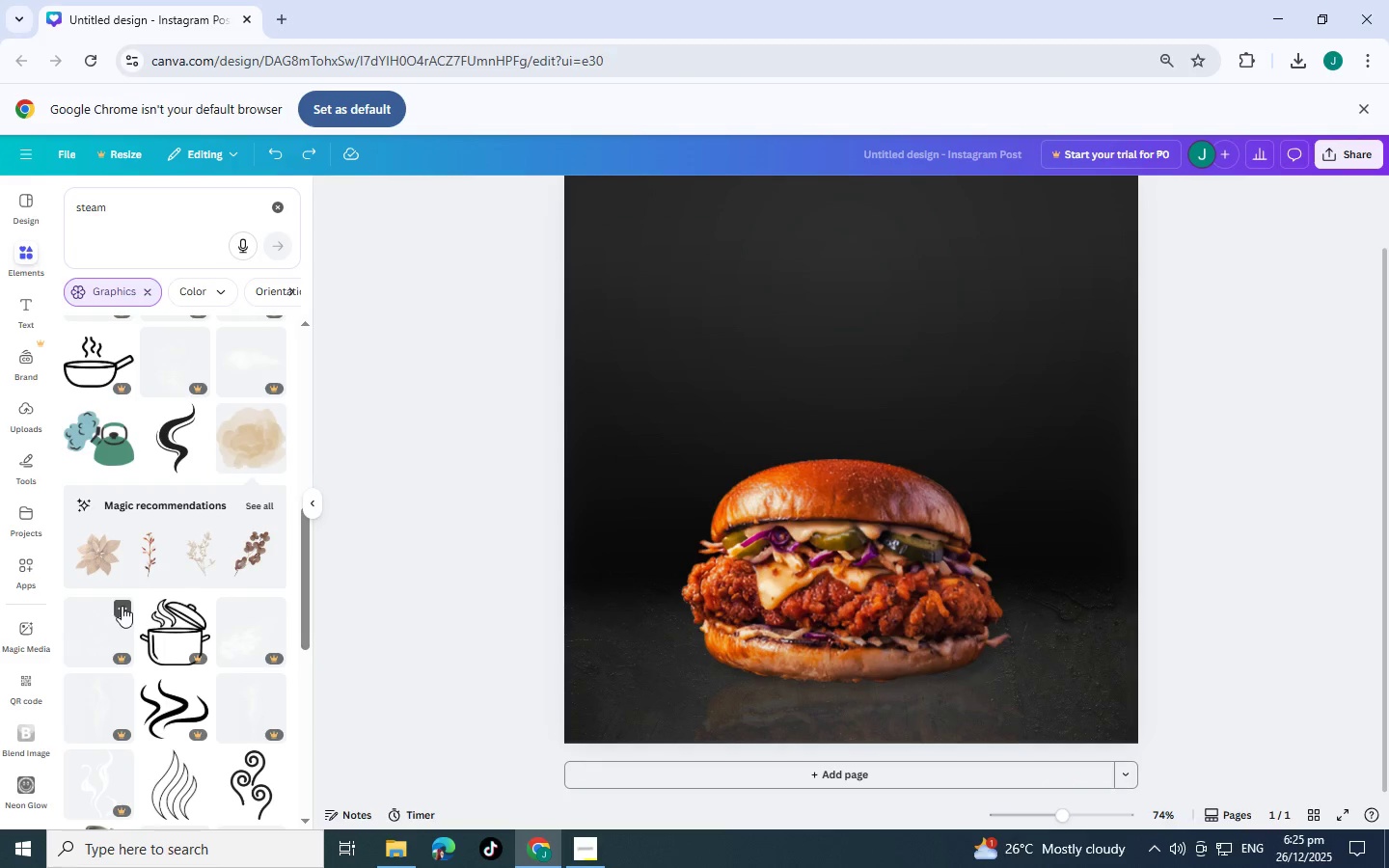 
scroll: coordinate [232, 494], scroll_direction: down, amount: 12.0
 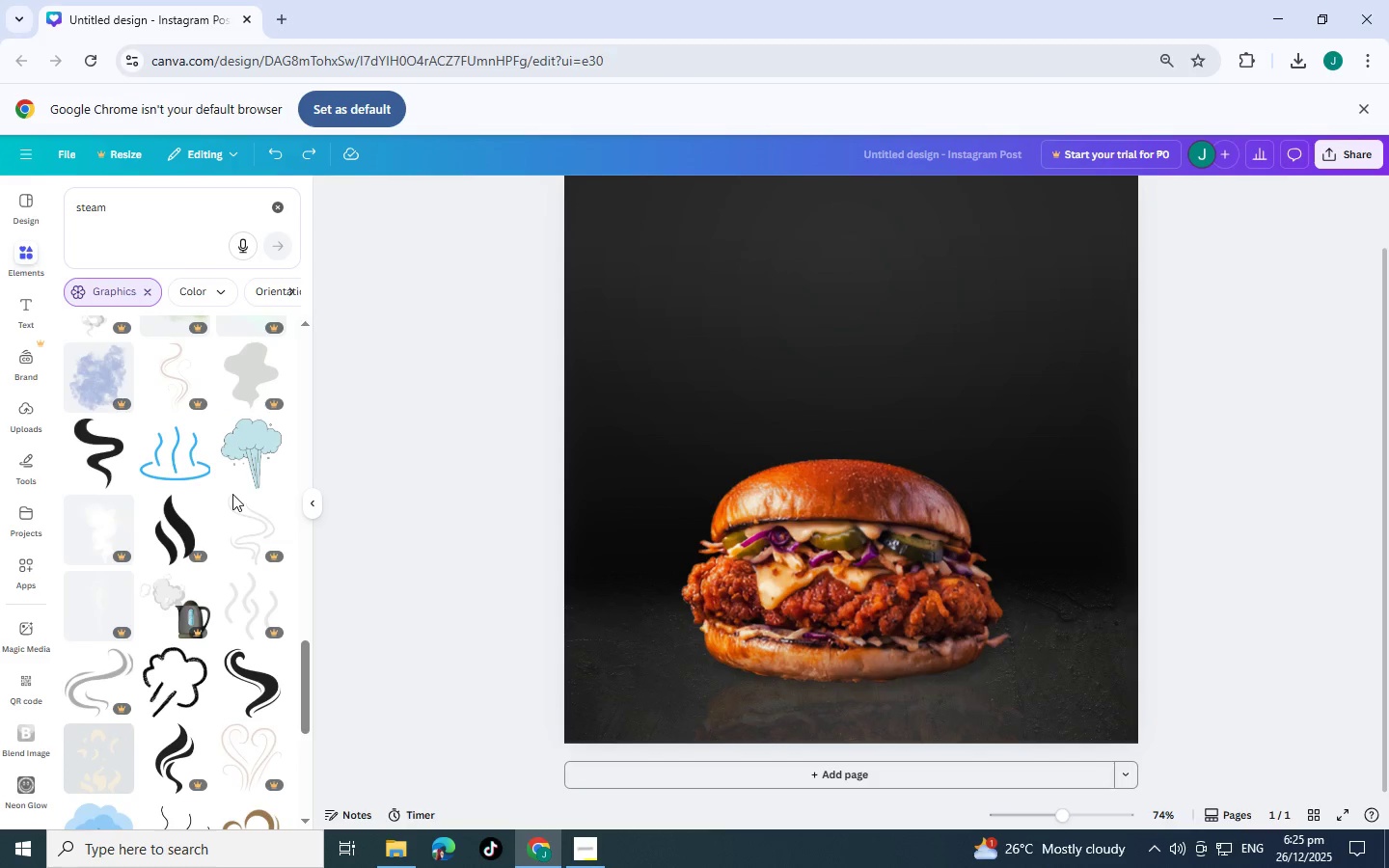 
scroll: coordinate [151, 420], scroll_direction: down, amount: 6.0
 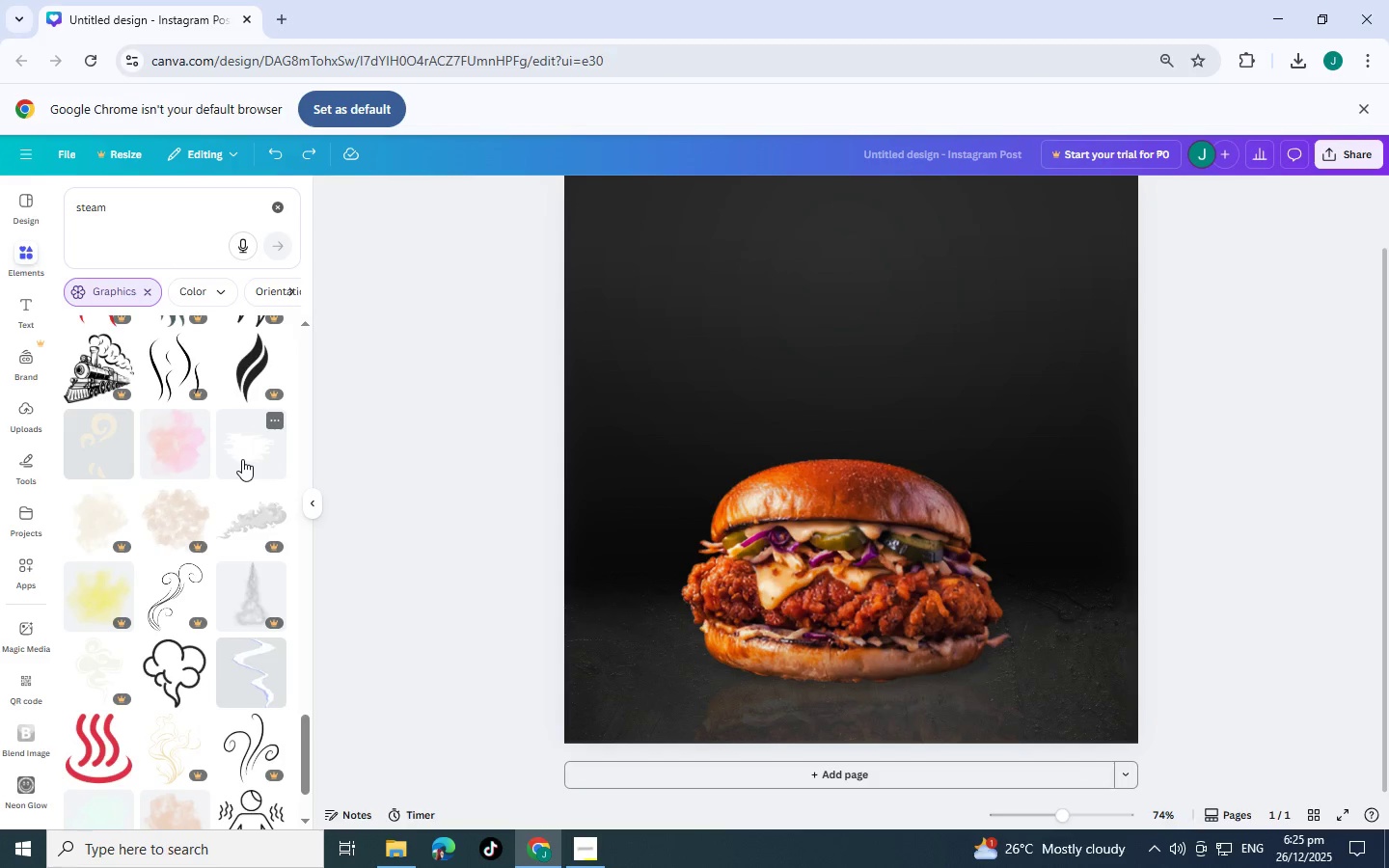 
left_click([242, 459])
 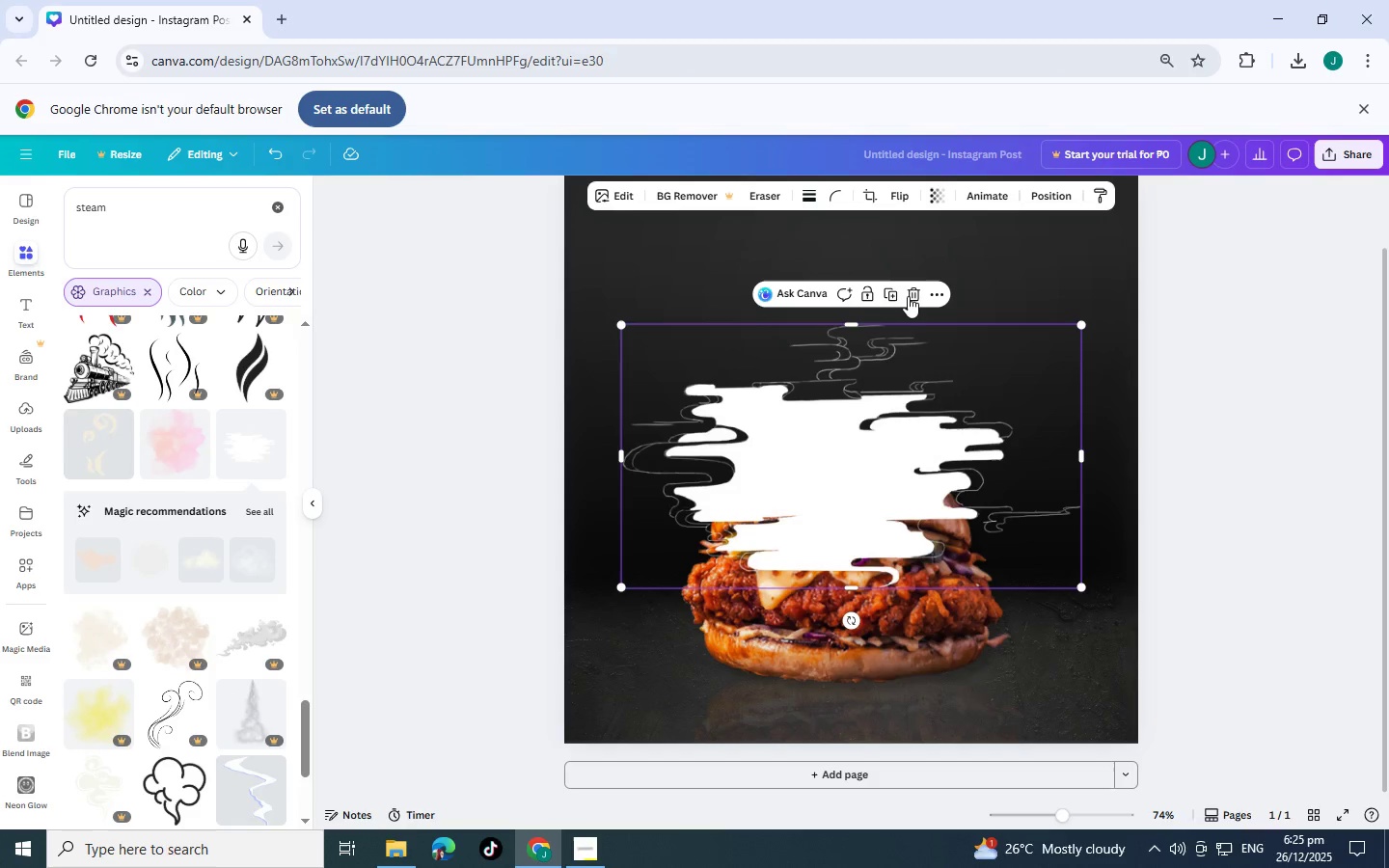 
left_click([916, 296])
 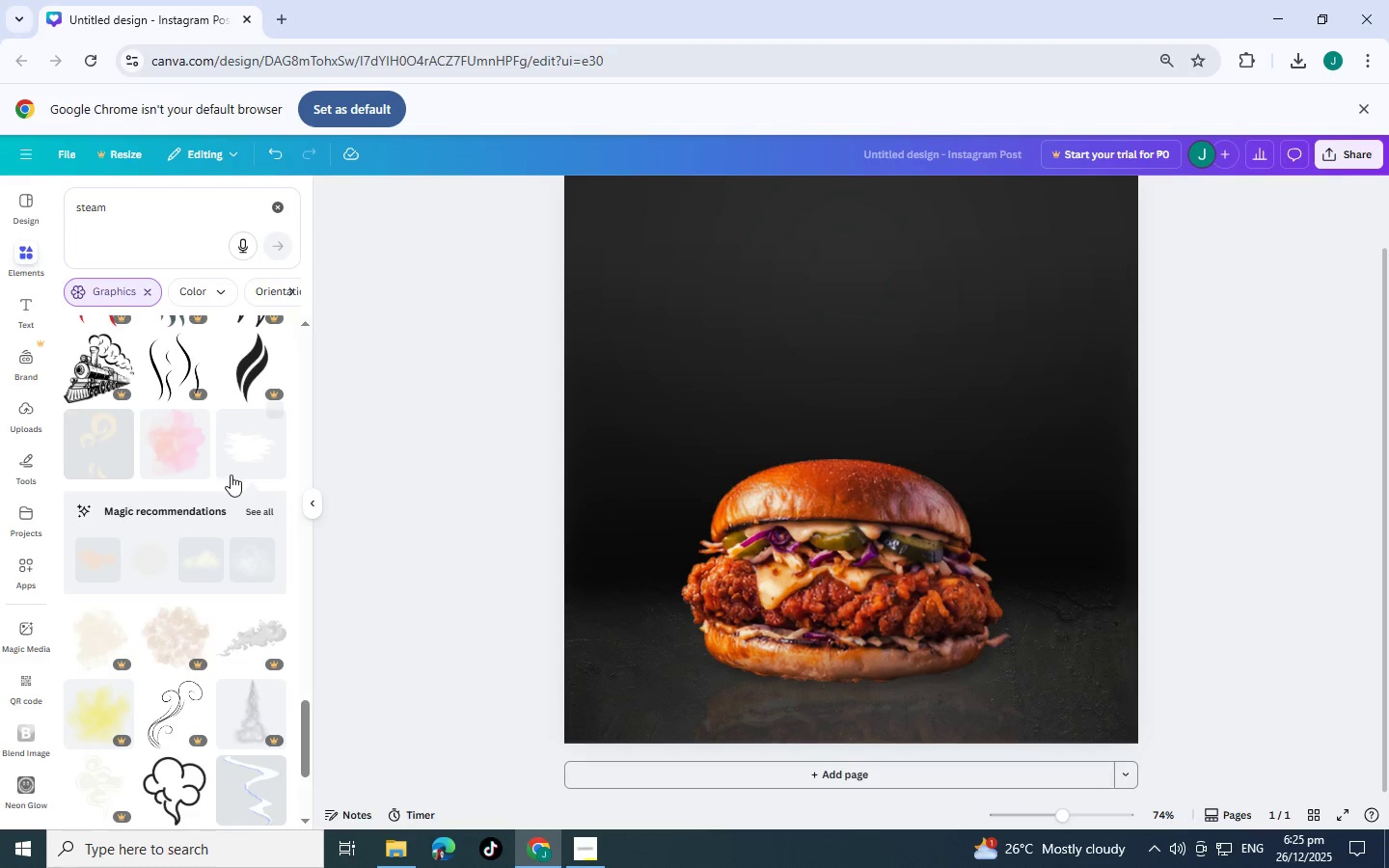 
scroll: coordinate [247, 514], scroll_direction: down, amount: 5.0
 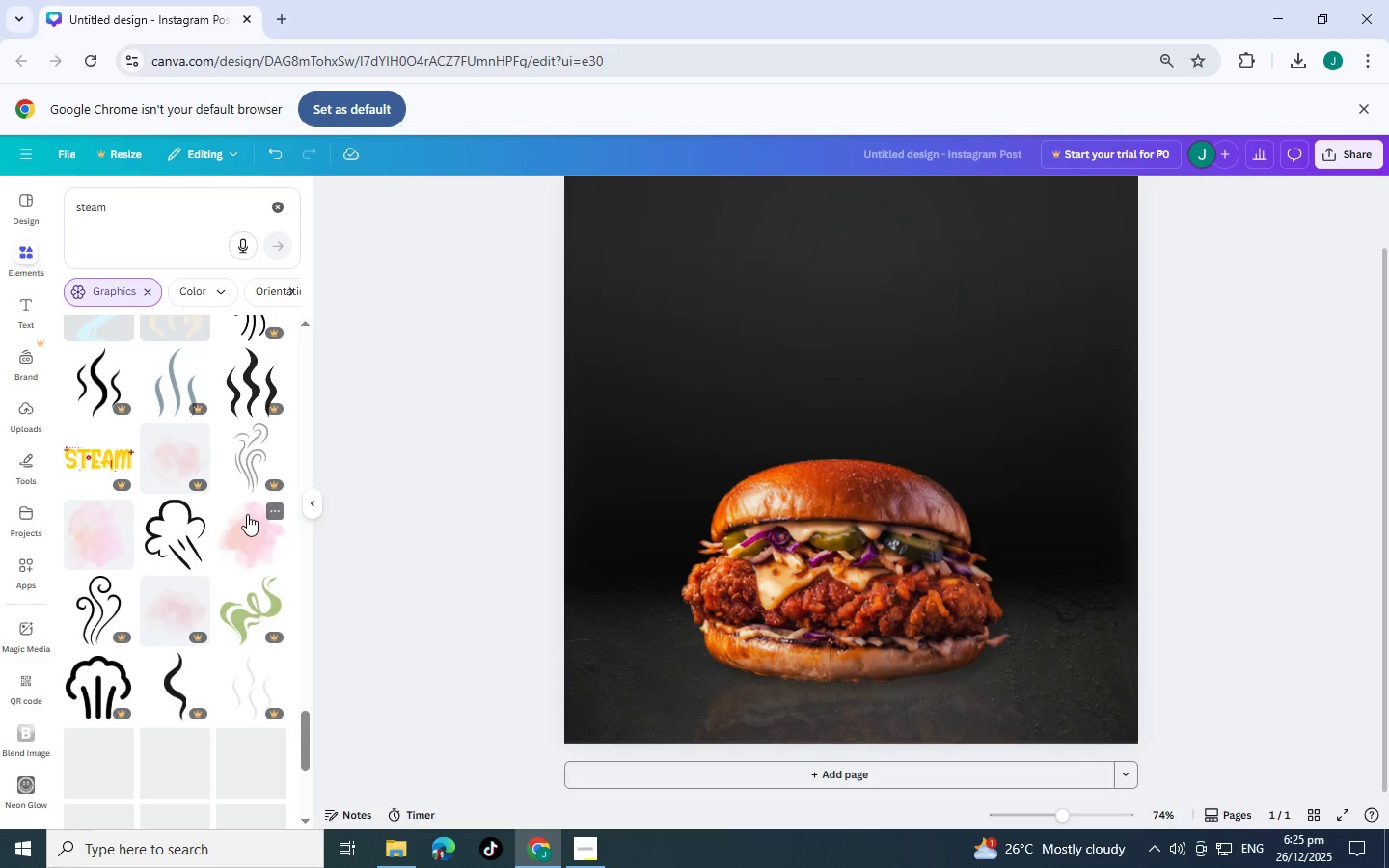 
scroll: coordinate [247, 514], scroll_direction: up, amount: 2.0
 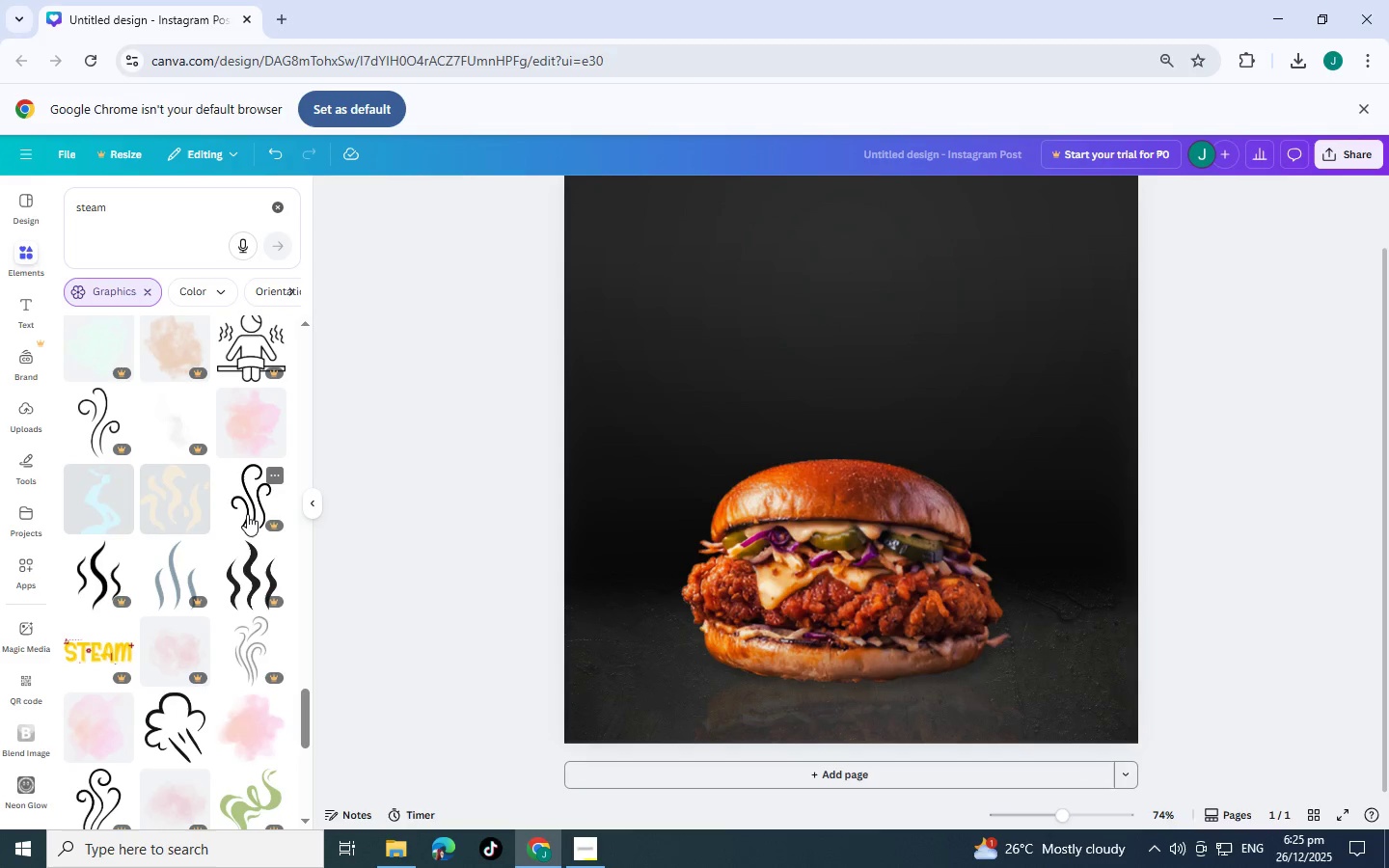 
scroll: coordinate [276, 524], scroll_direction: down, amount: 11.0
 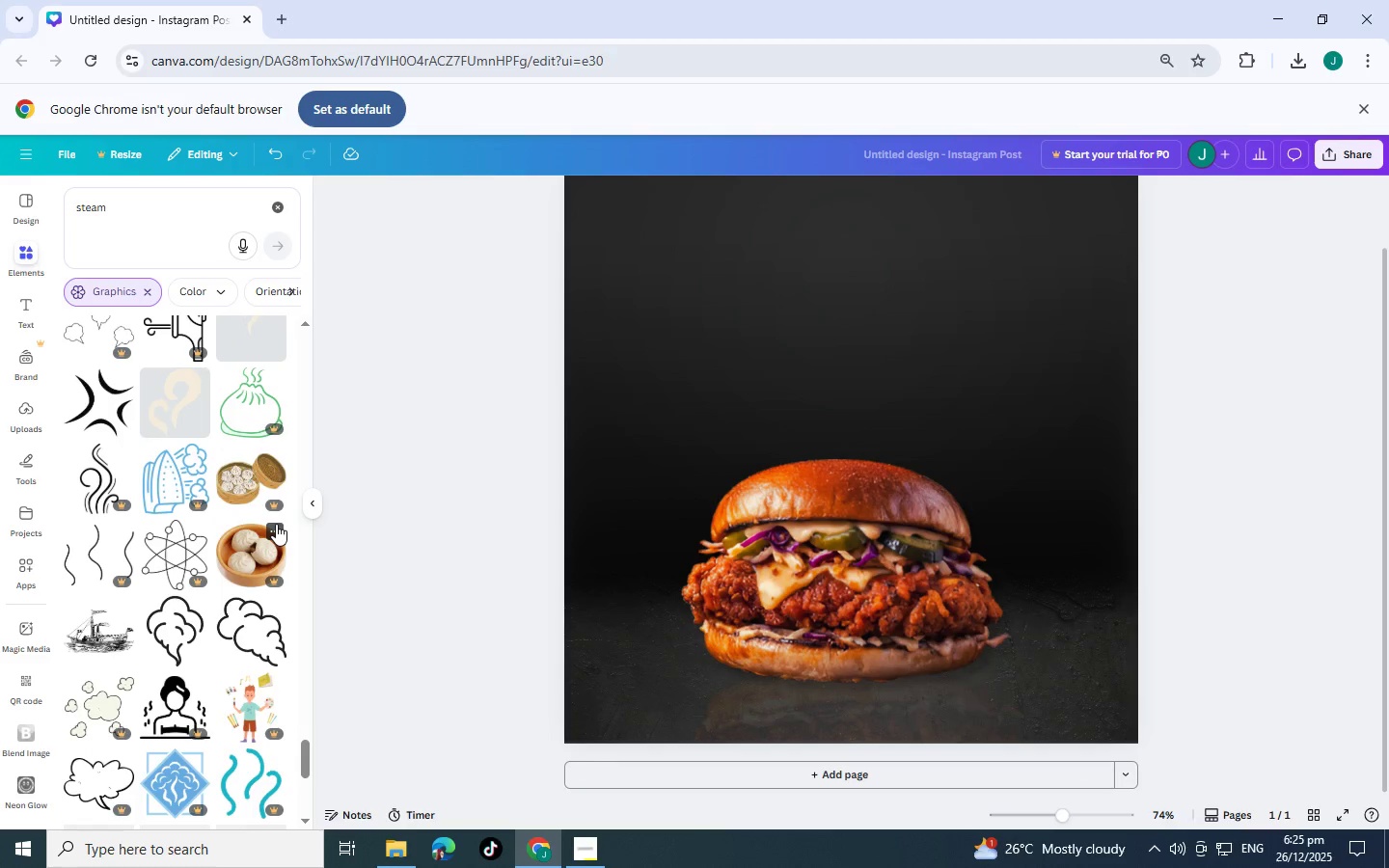 
scroll: coordinate [276, 525], scroll_direction: down, amount: 15.0
 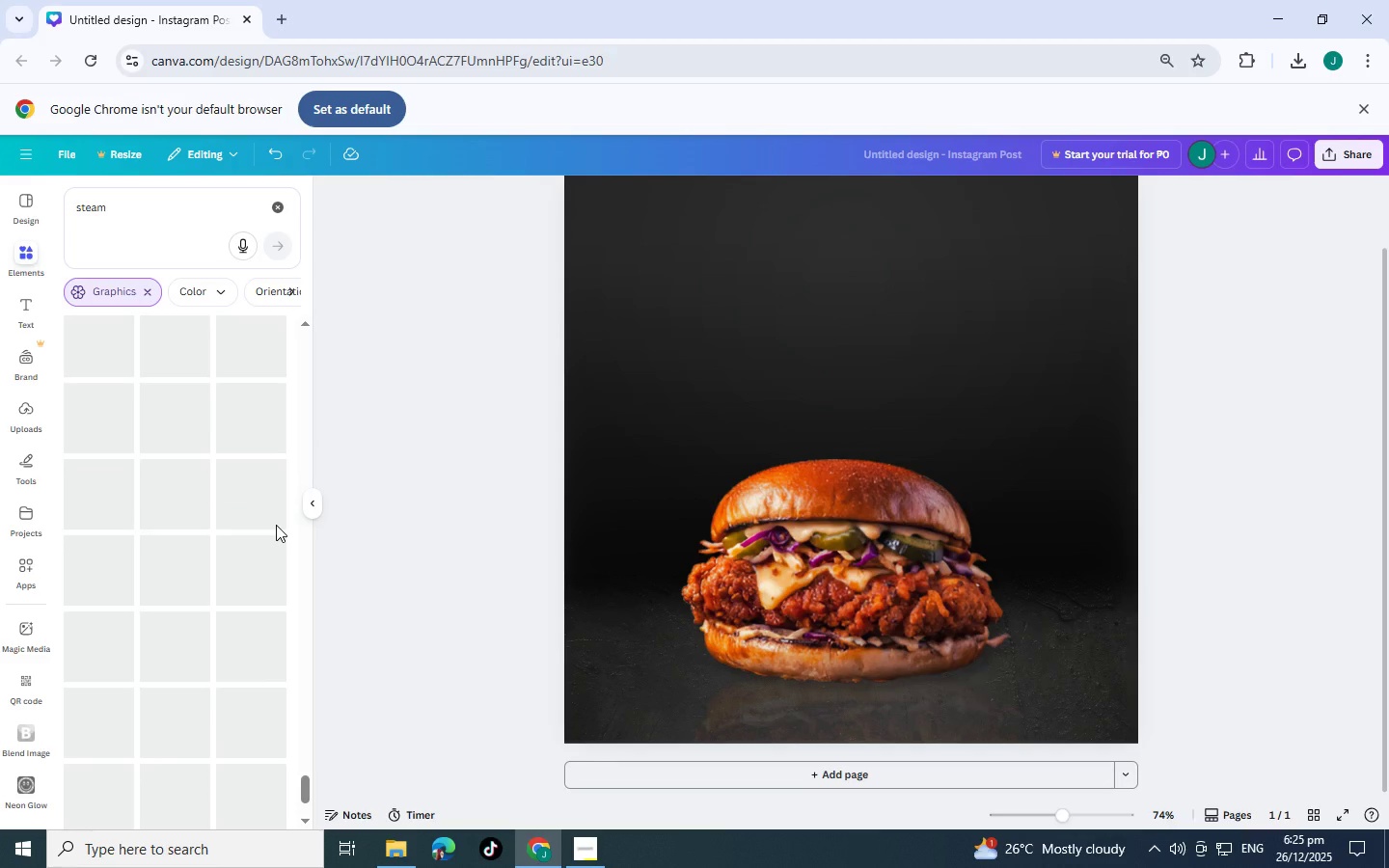 
scroll: coordinate [275, 526], scroll_direction: down, amount: 13.0
 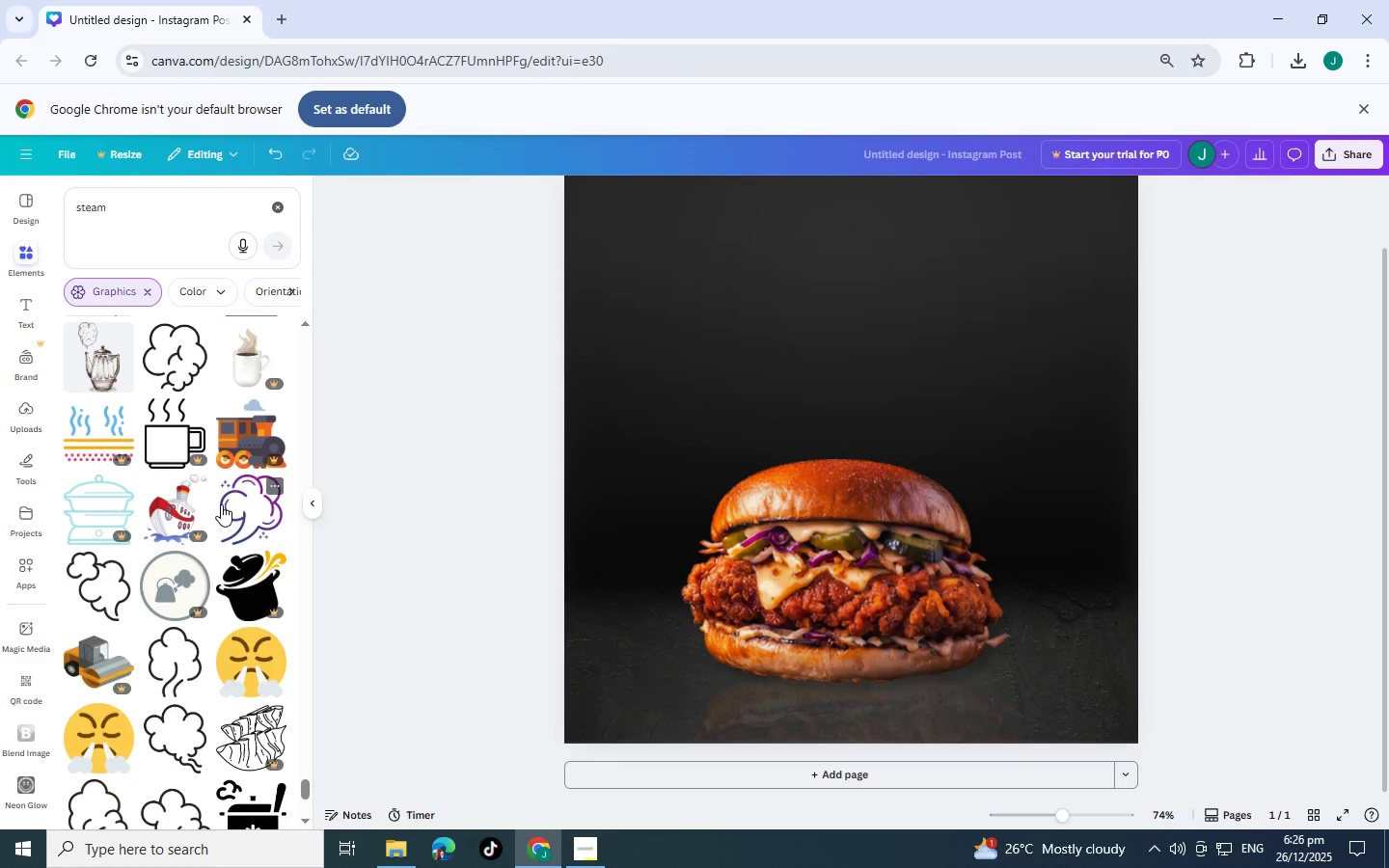 
scroll: coordinate [244, 470], scroll_direction: down, amount: 14.0
 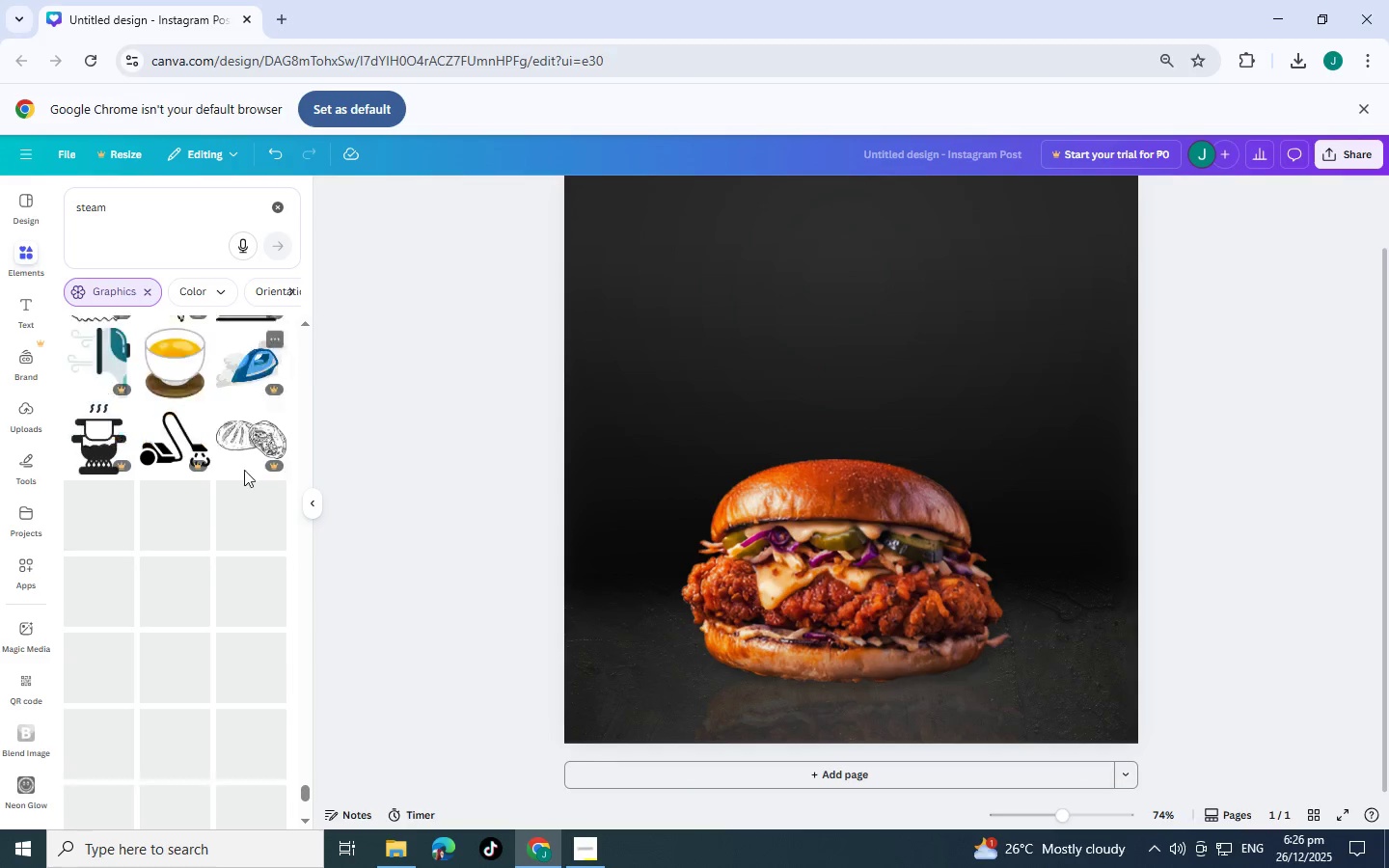 
scroll: coordinate [244, 470], scroll_direction: down, amount: 4.0
 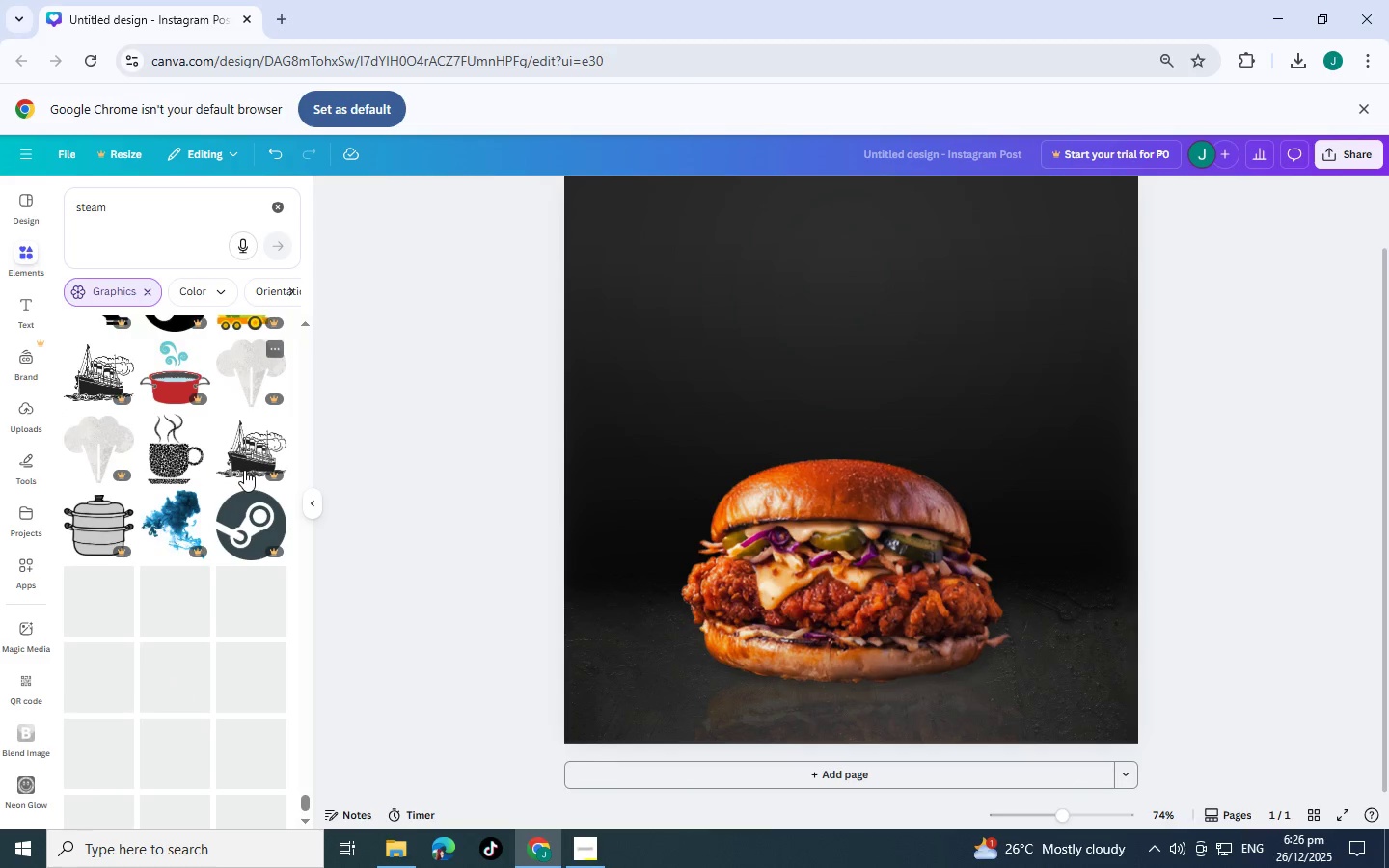 
scroll: coordinate [244, 470], scroll_direction: up, amount: 1.0
 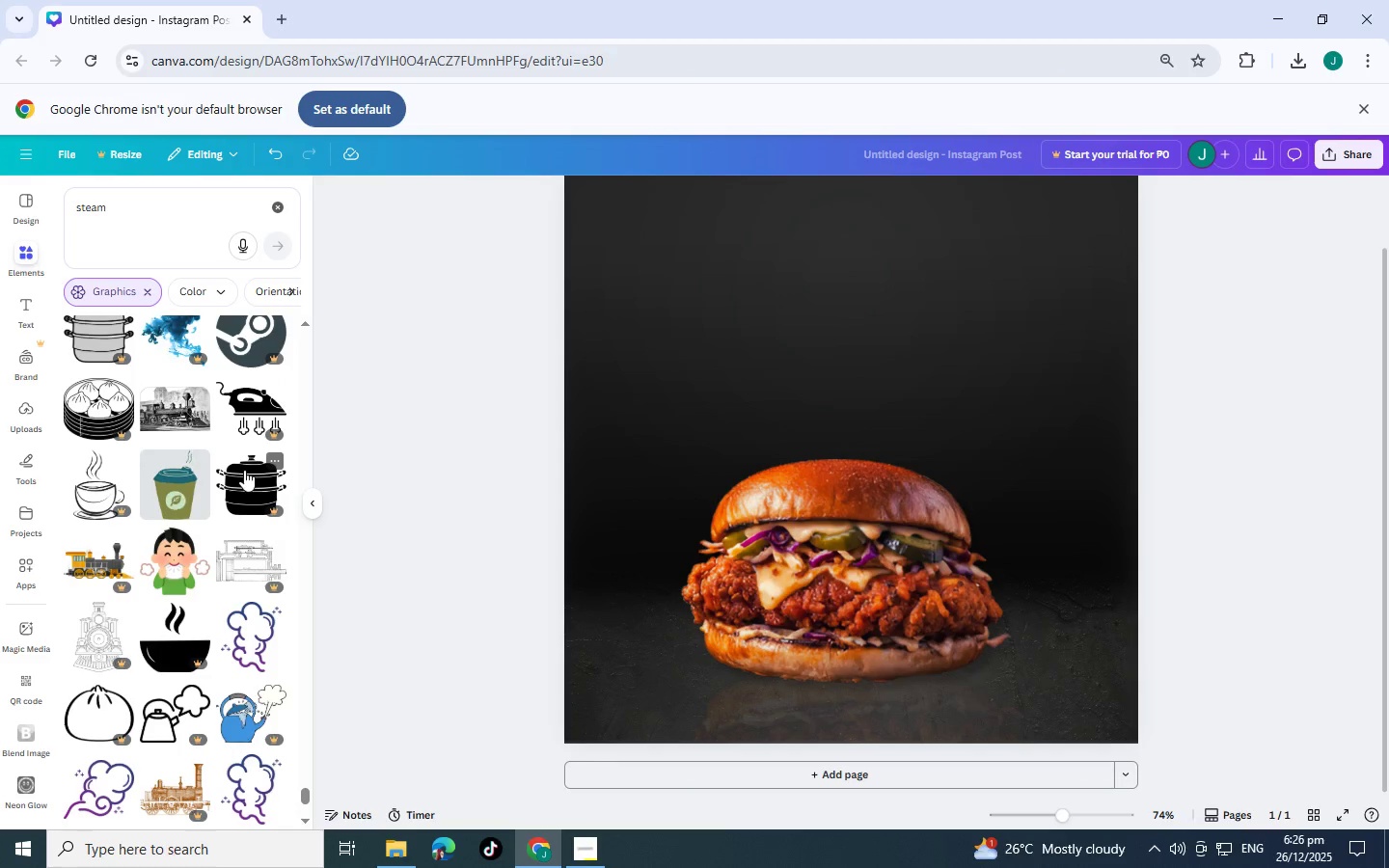 
scroll: coordinate [244, 470], scroll_direction: down, amount: 4.0
 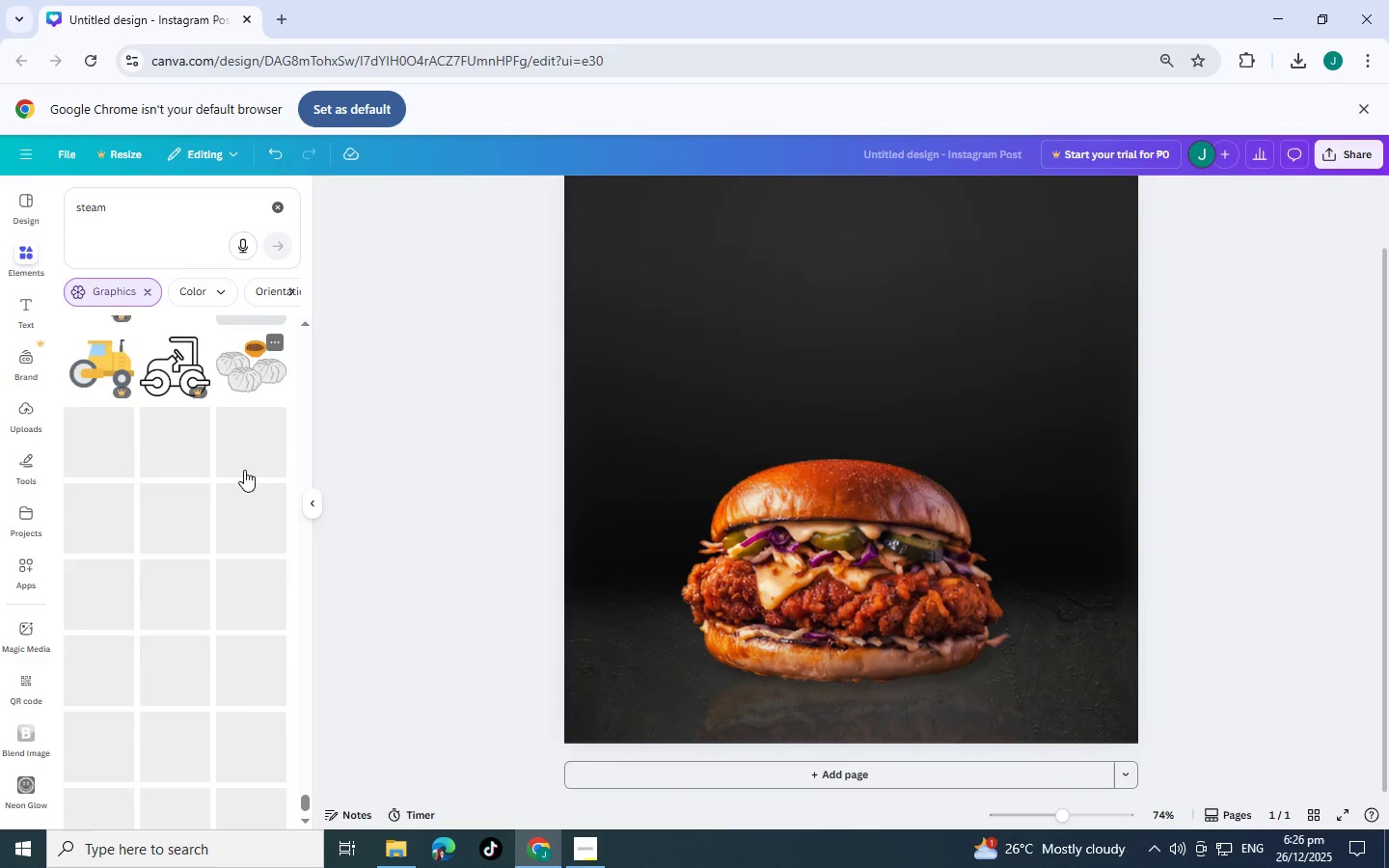 
scroll: coordinate [244, 470], scroll_direction: none, amount: 0.0
 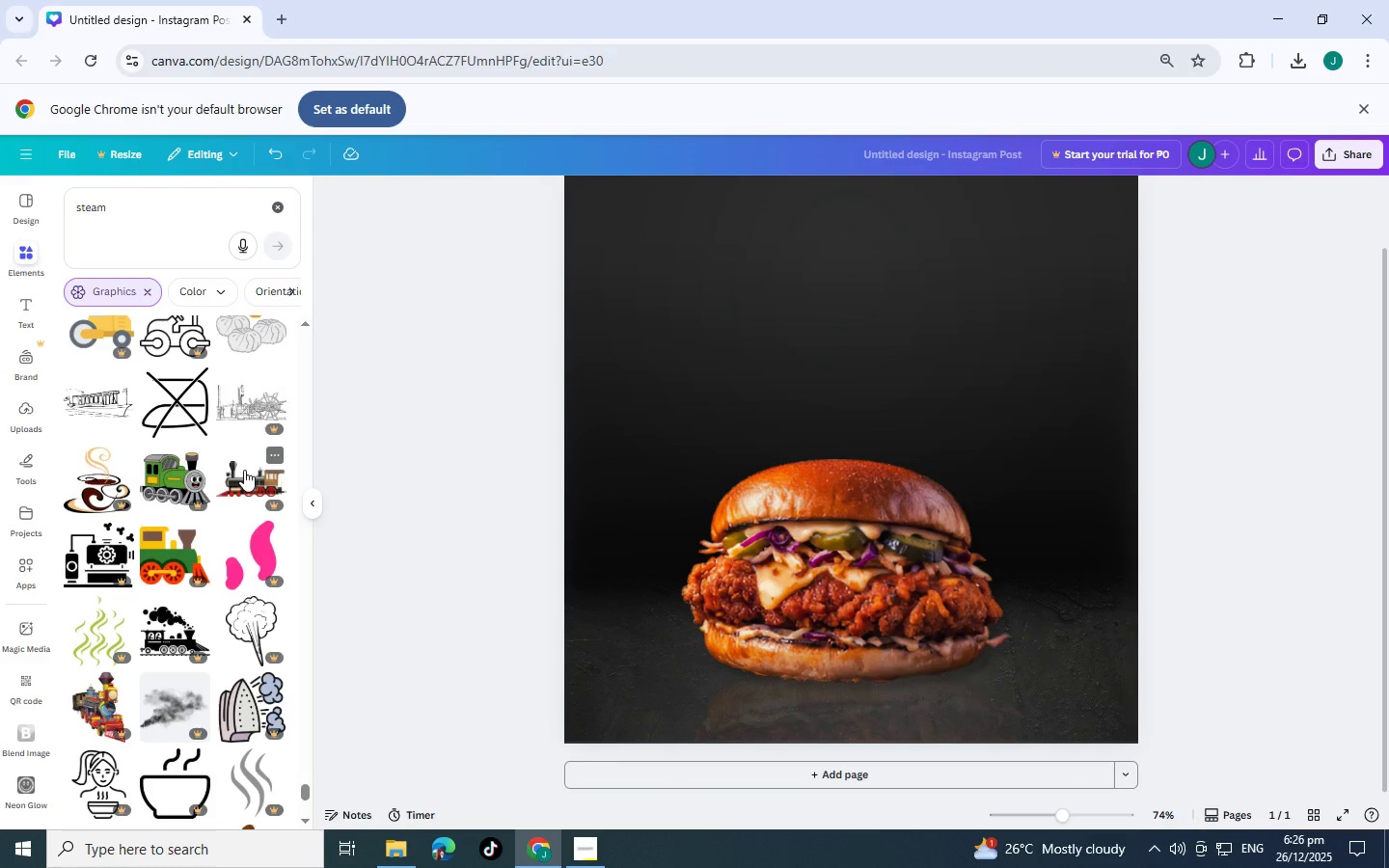 
scroll: coordinate [246, 482], scroll_direction: down, amount: 8.0
 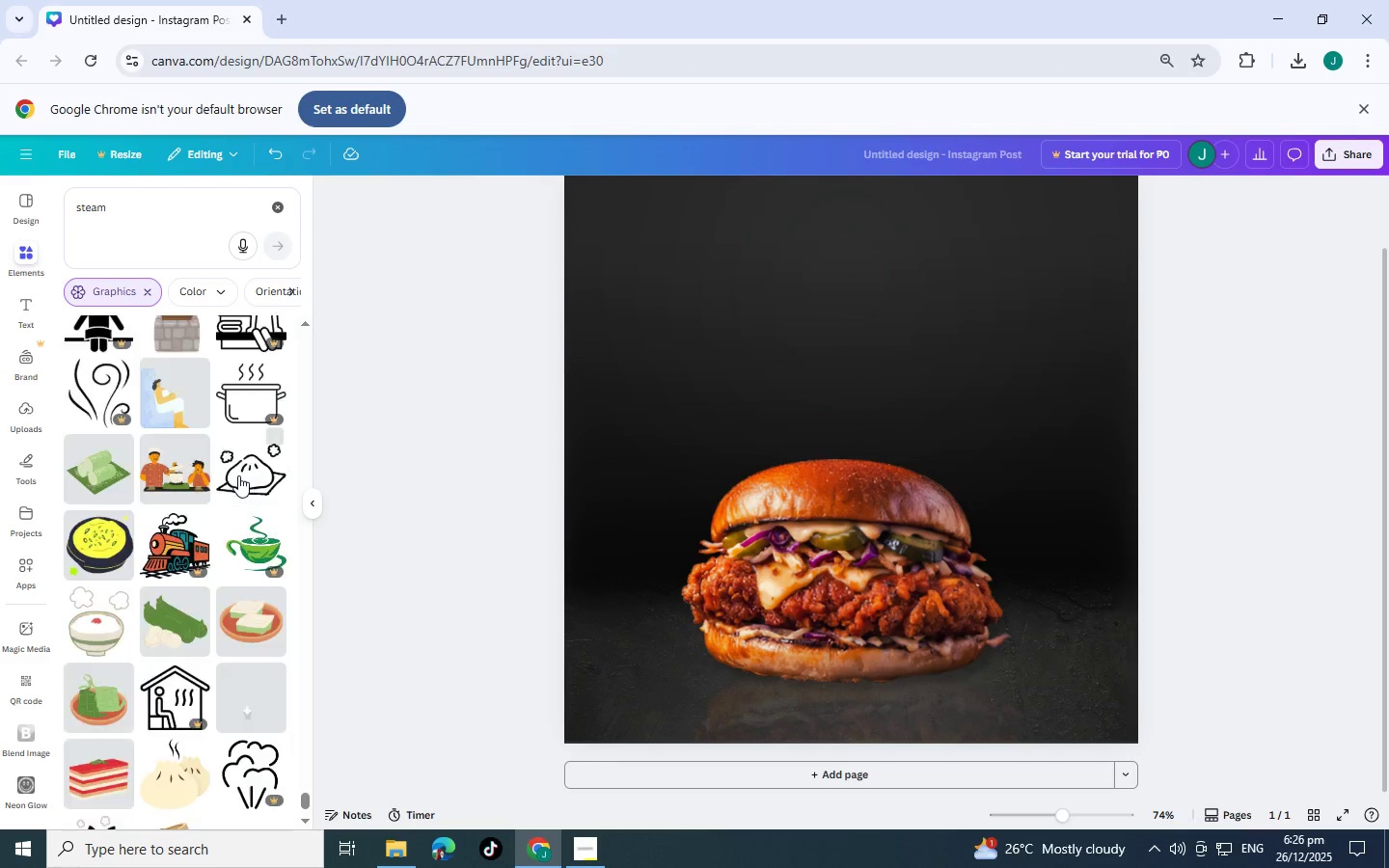 
scroll: coordinate [238, 475], scroll_direction: up, amount: 2.0
 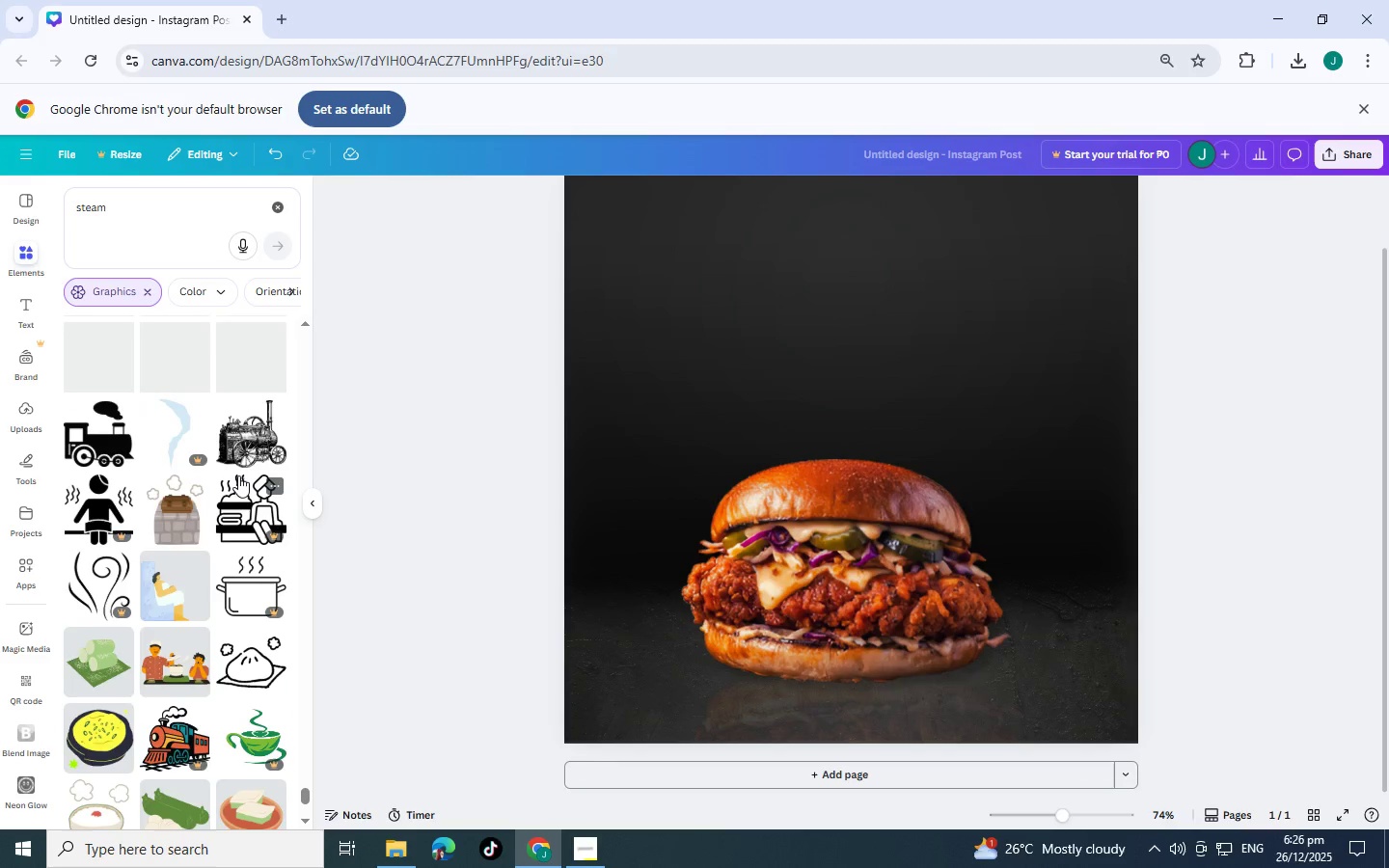 
scroll: coordinate [238, 475], scroll_direction: down, amount: 7.0
 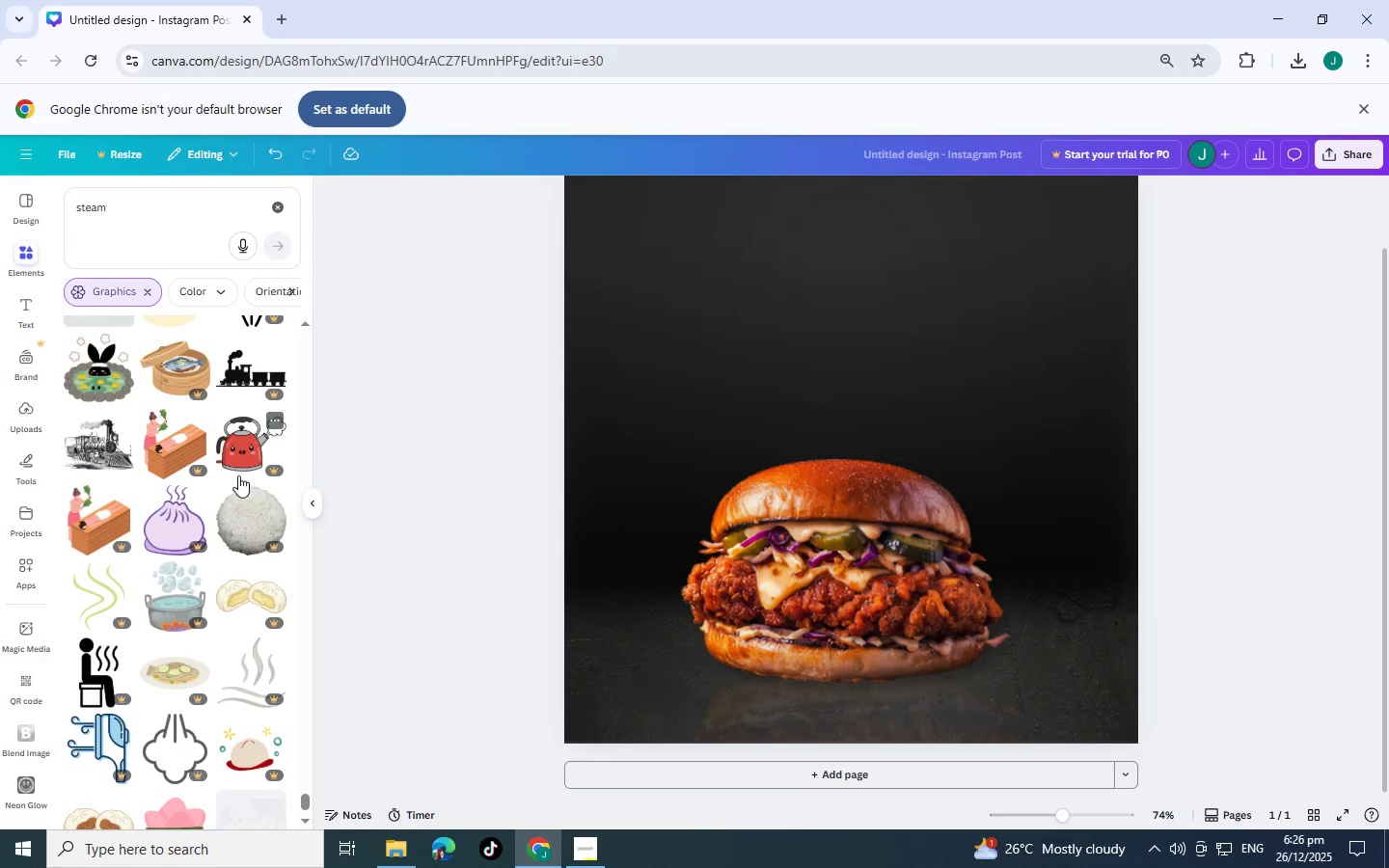 
scroll: coordinate [750, 462], scroll_direction: up, amount: 4.0
 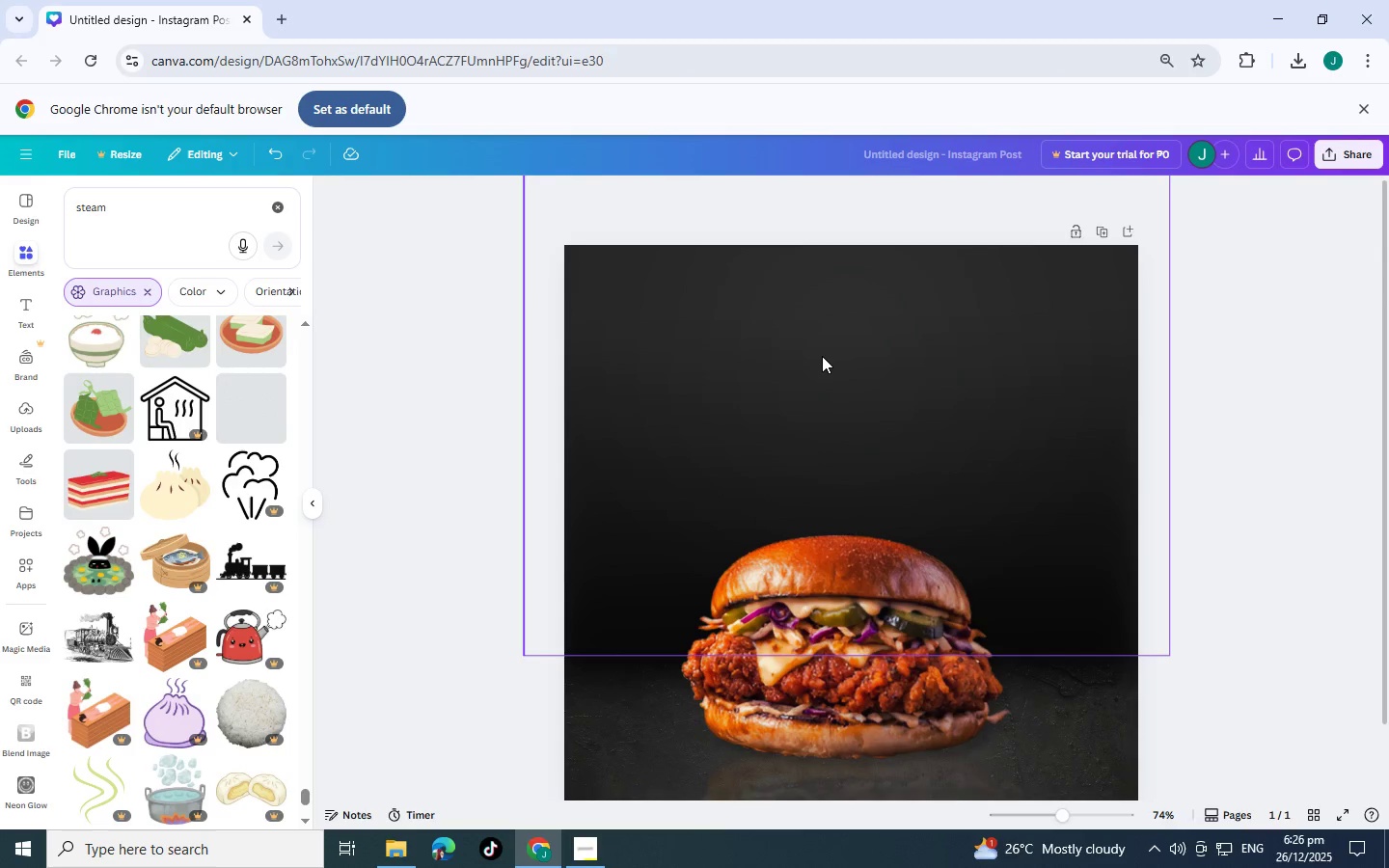 
left_click([822, 356])
 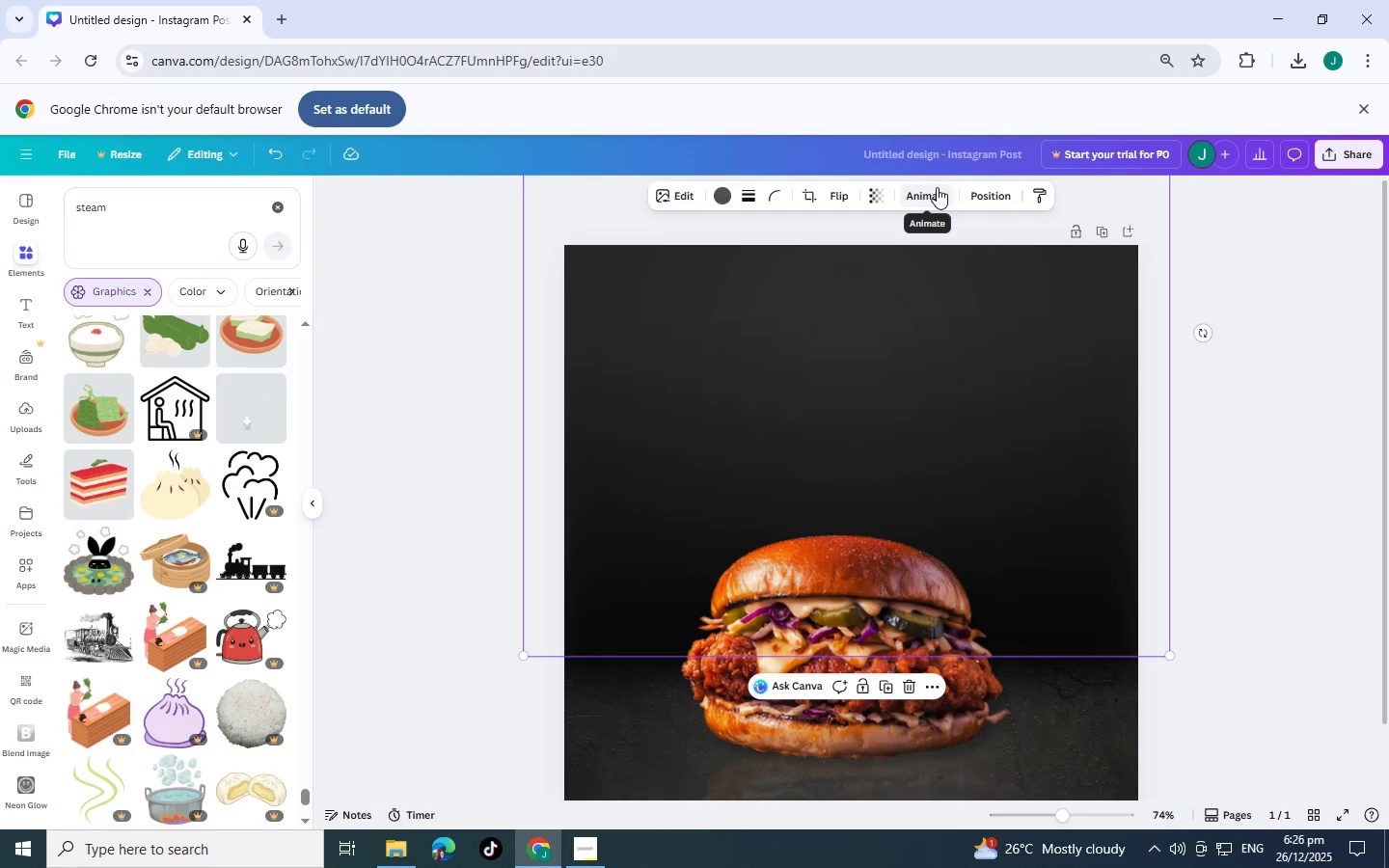 
left_click([998, 193])
 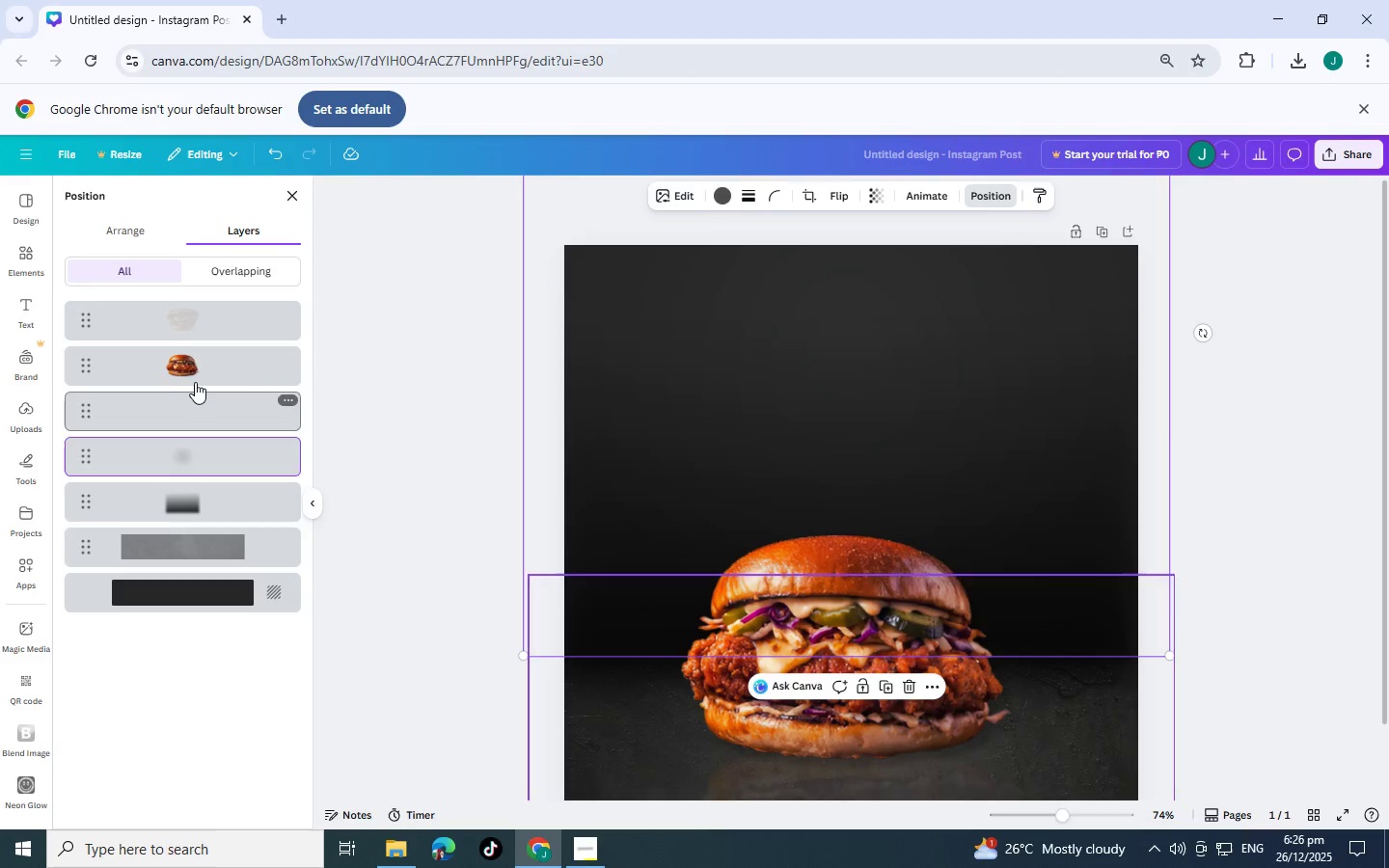 
left_click([199, 372])
 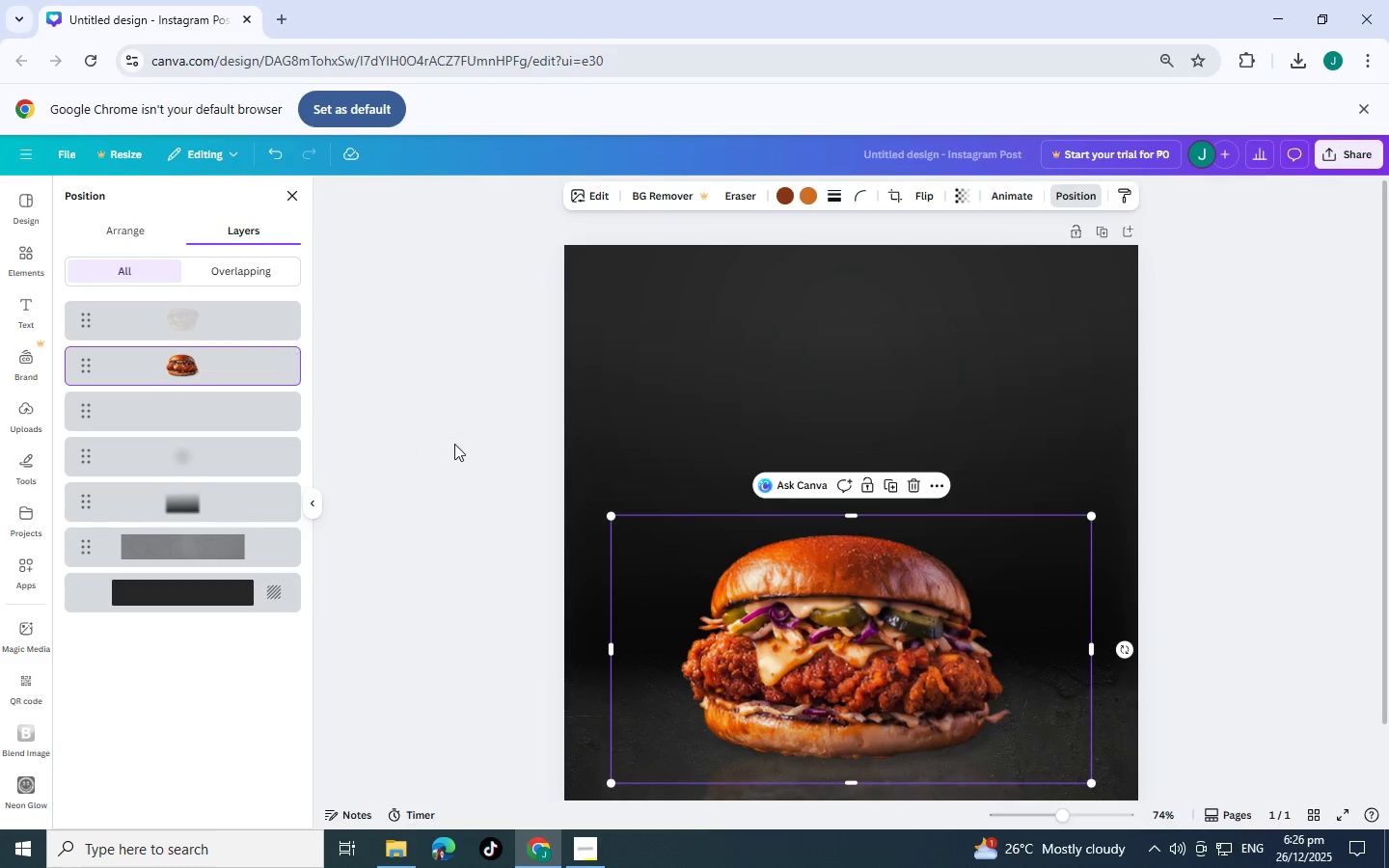 
left_click([454, 444])
 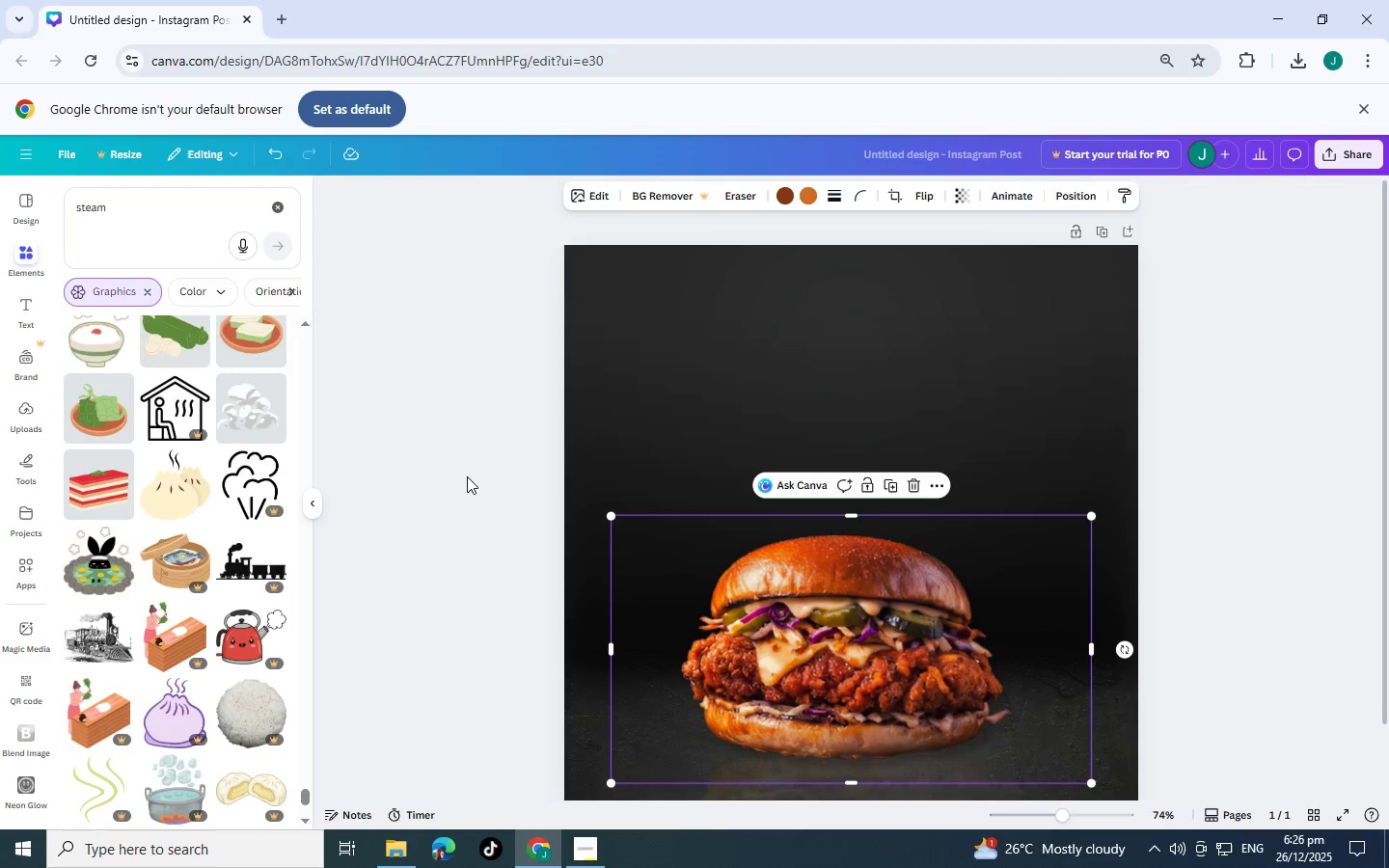 
scroll: coordinate [172, 494], scroll_direction: down, amount: 6.0
 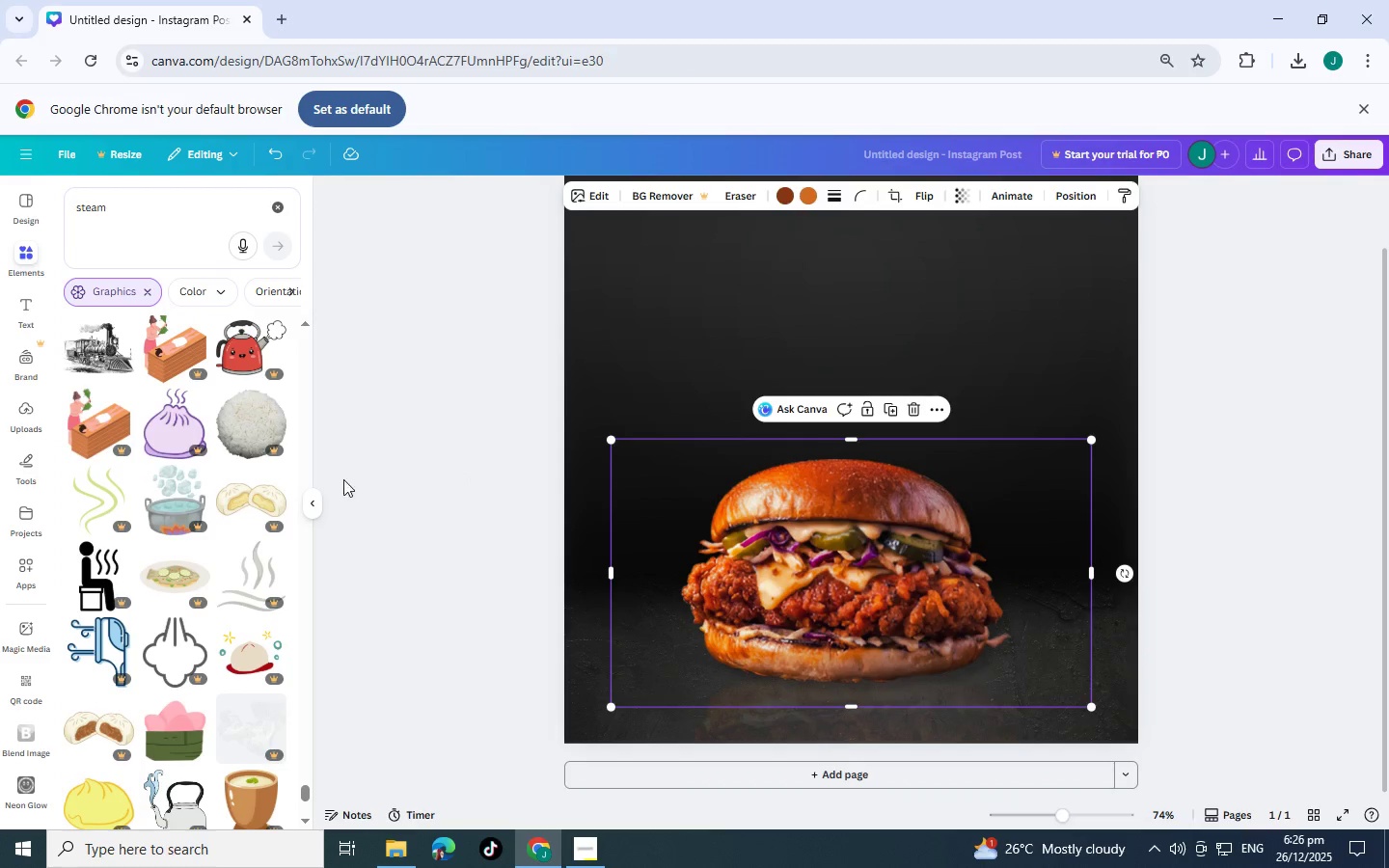 
left_click([439, 445])
 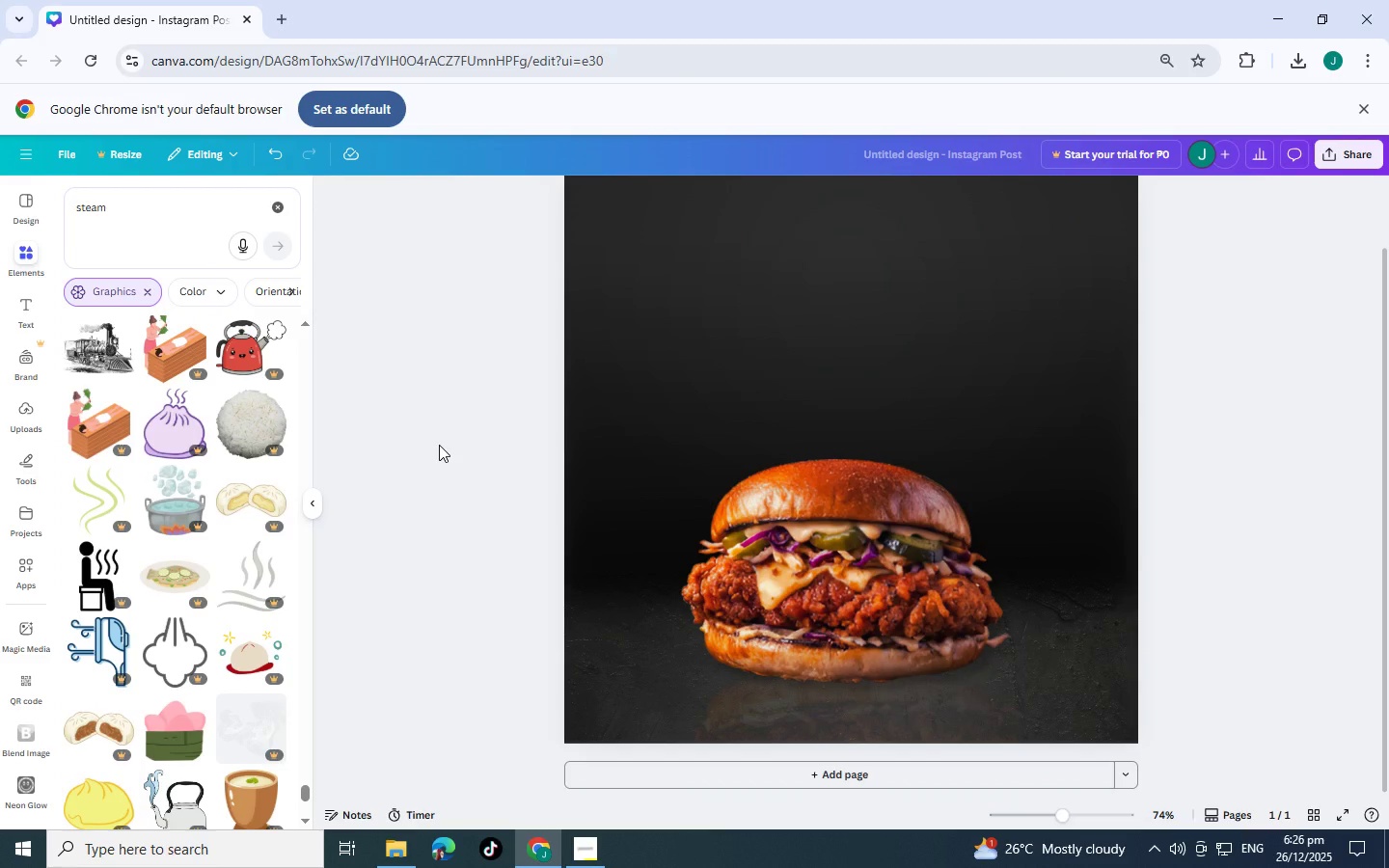 
scroll: coordinate [439, 445], scroll_direction: down, amount: 2.0
 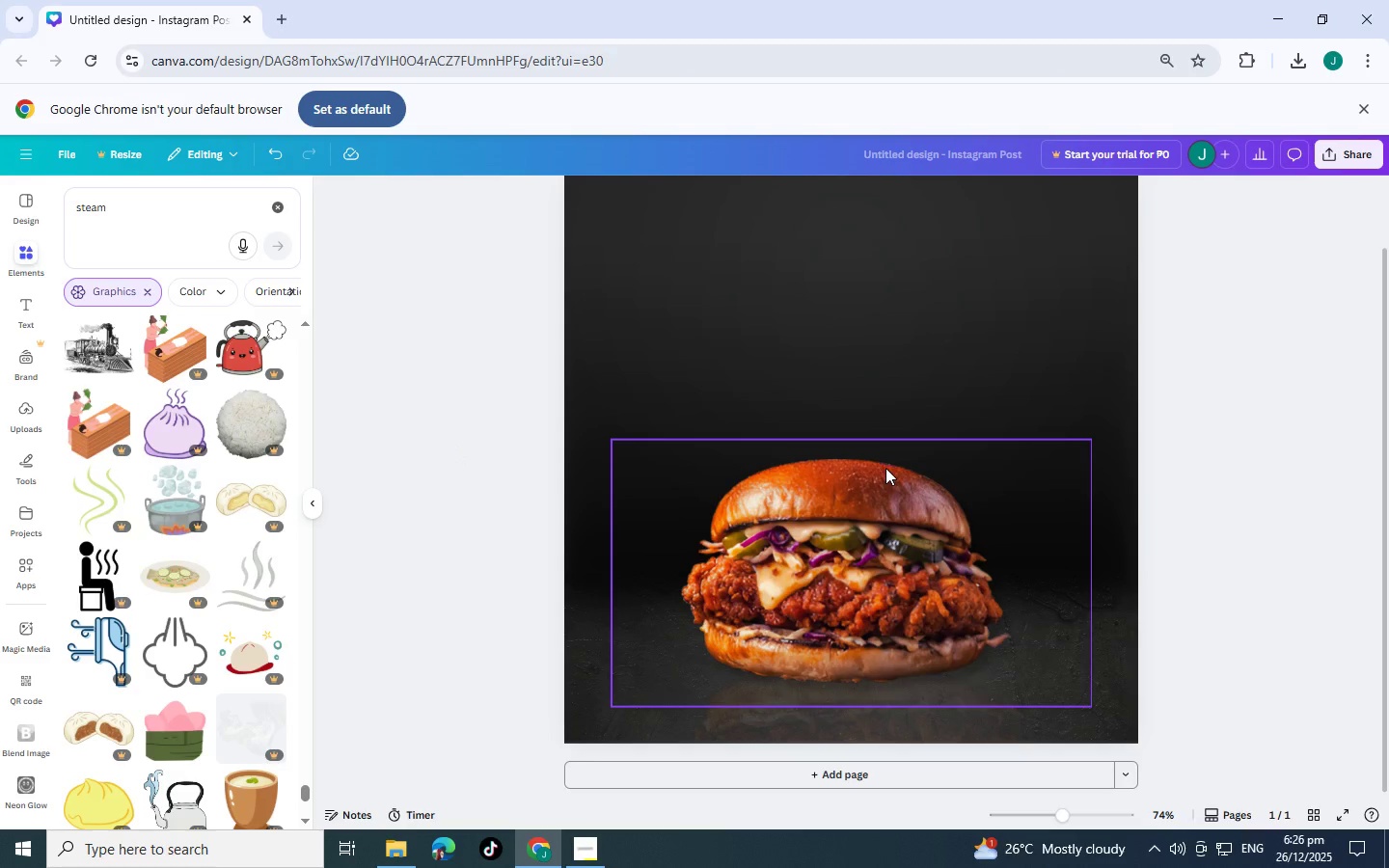 
left_click([885, 468])
 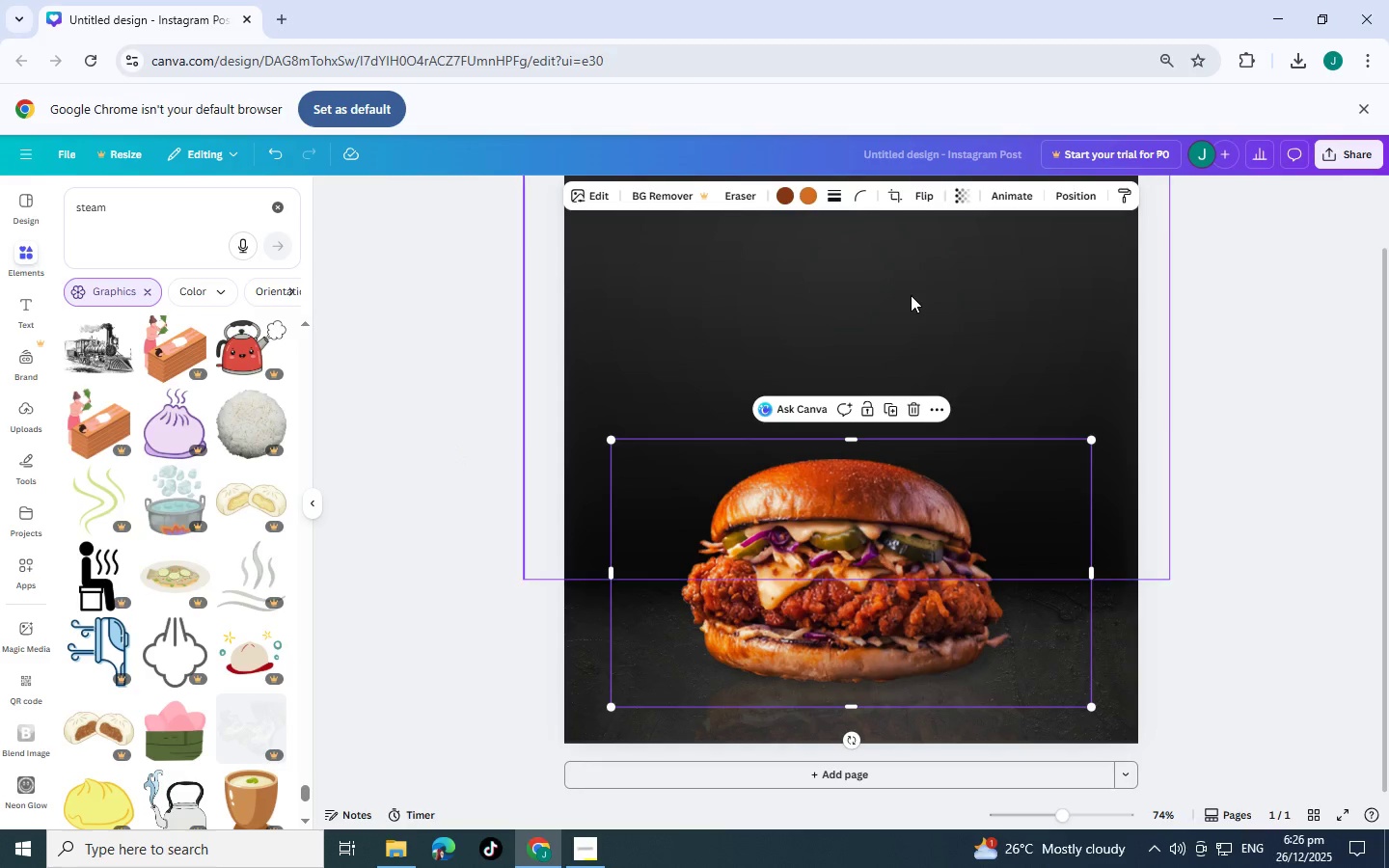 
left_click([911, 295])
 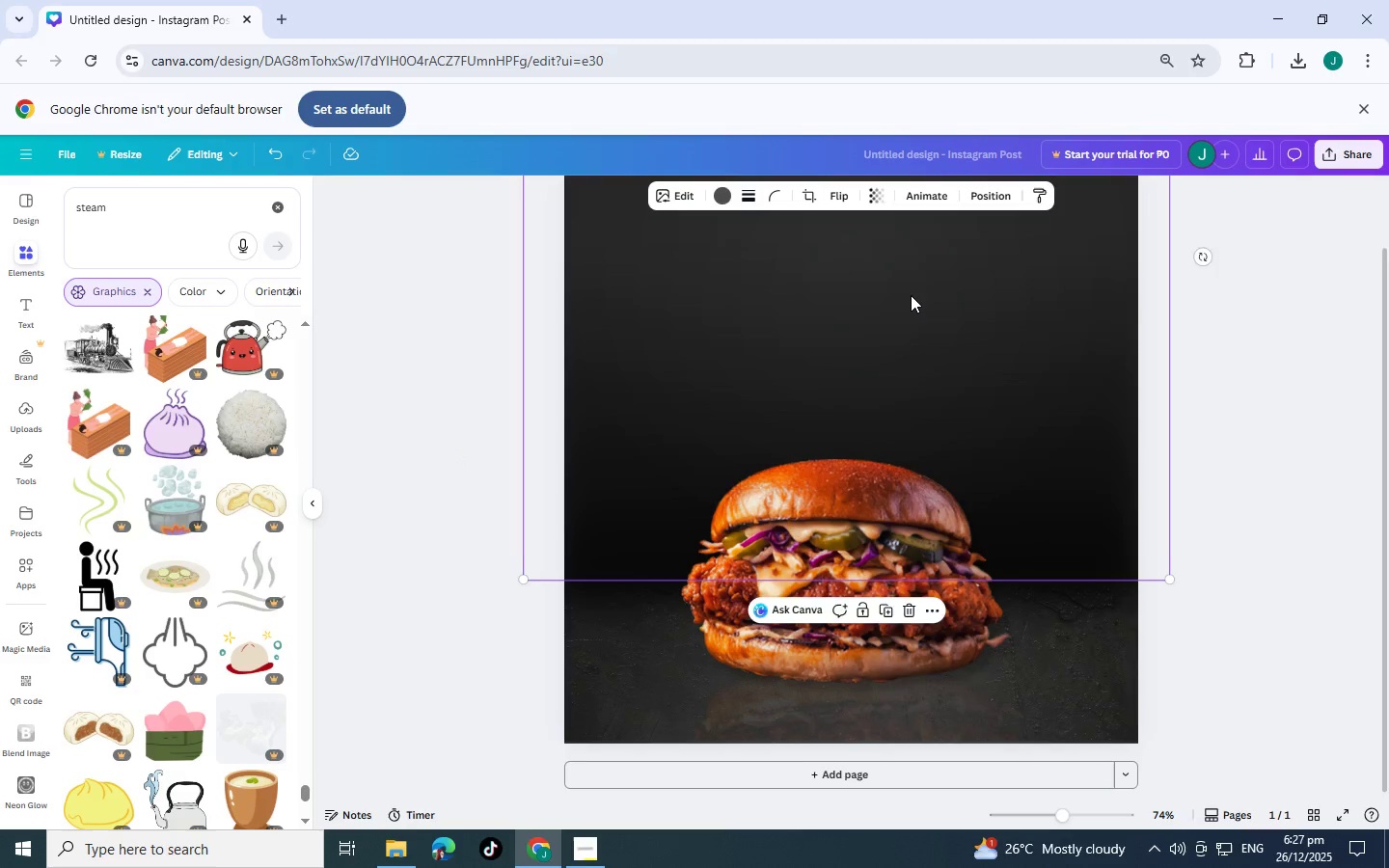 
scroll: coordinate [911, 295], scroll_direction: up, amount: 3.0
 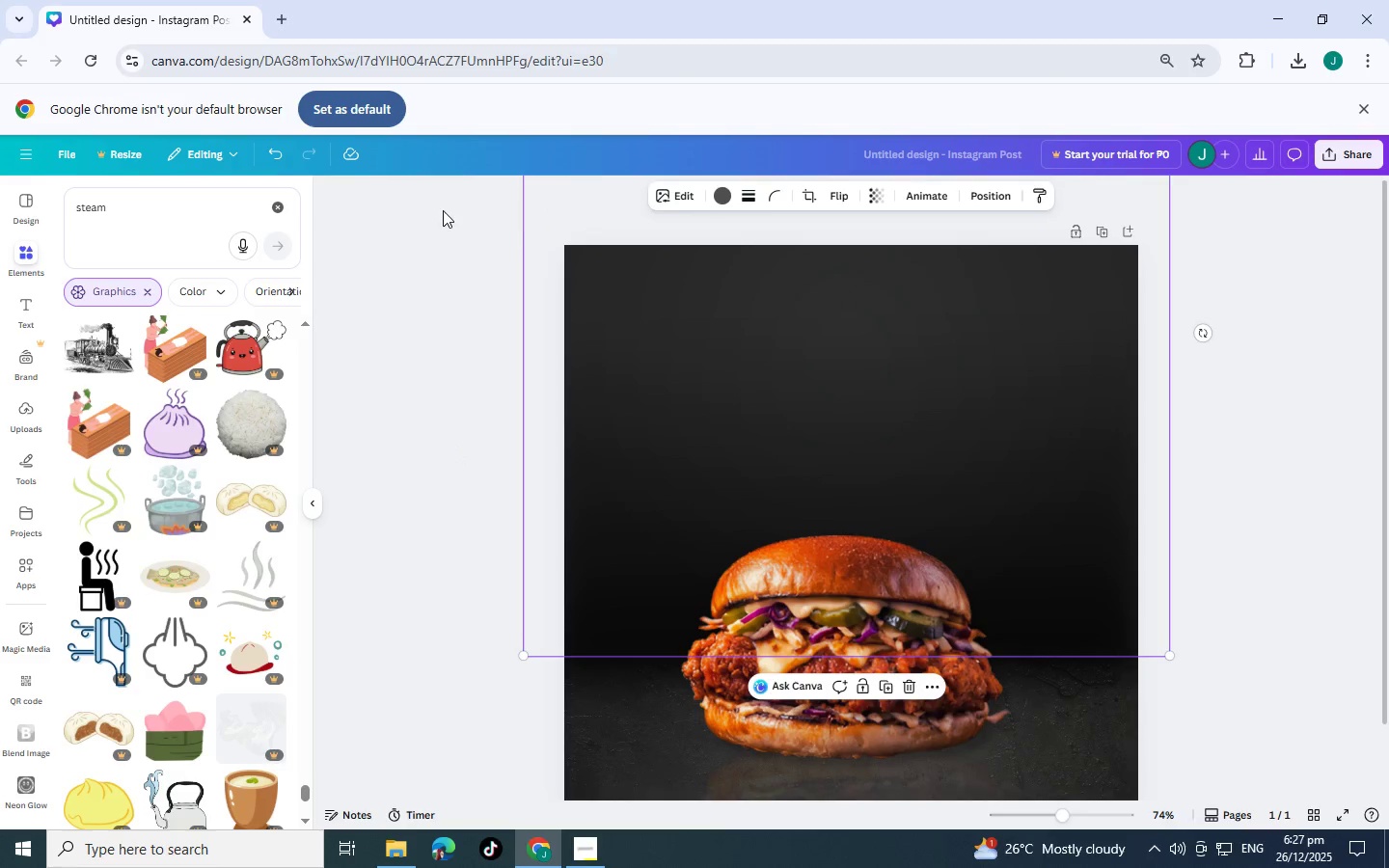 
left_click([443, 210])
 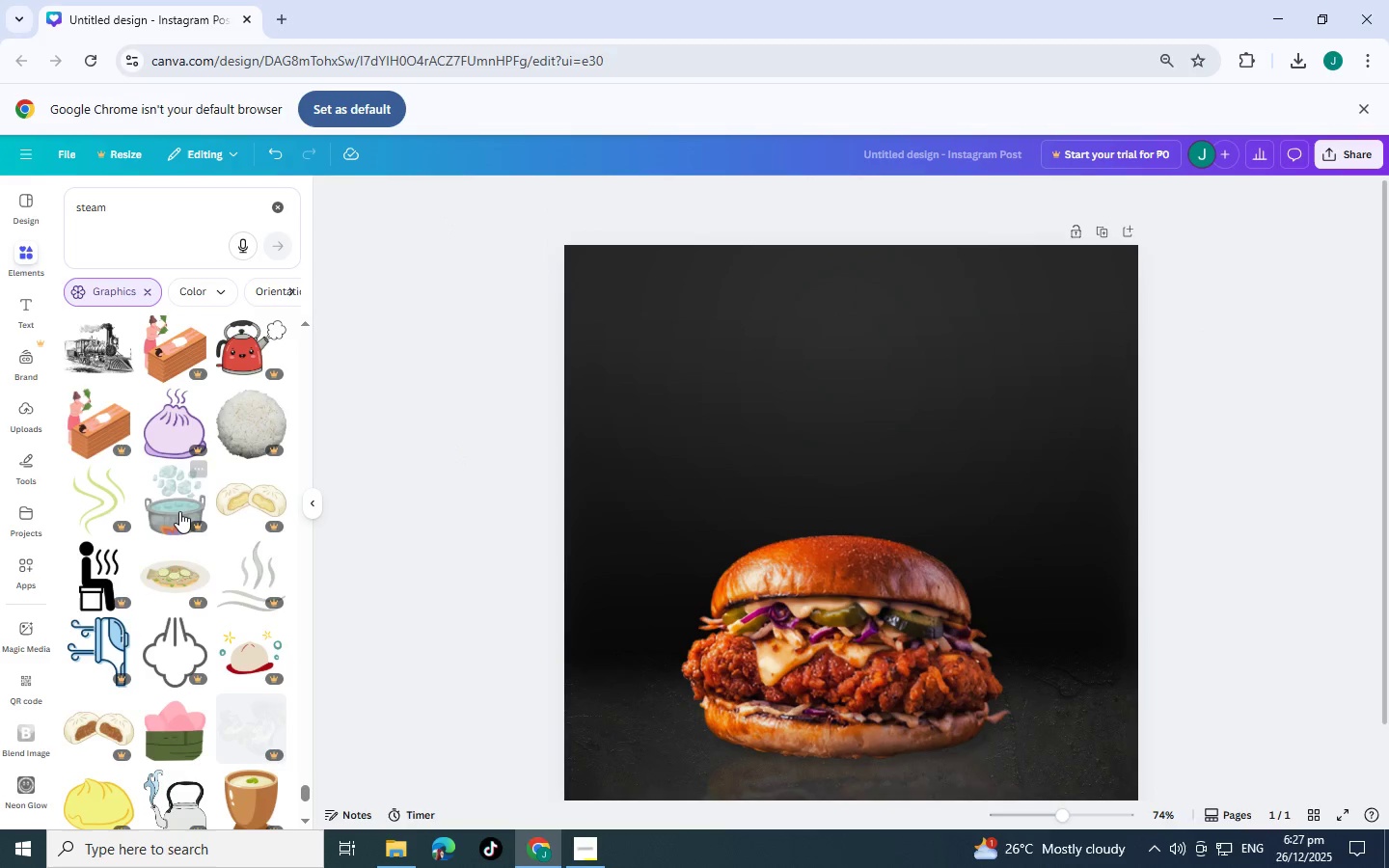 
scroll: coordinate [270, 523], scroll_direction: down, amount: 14.0
 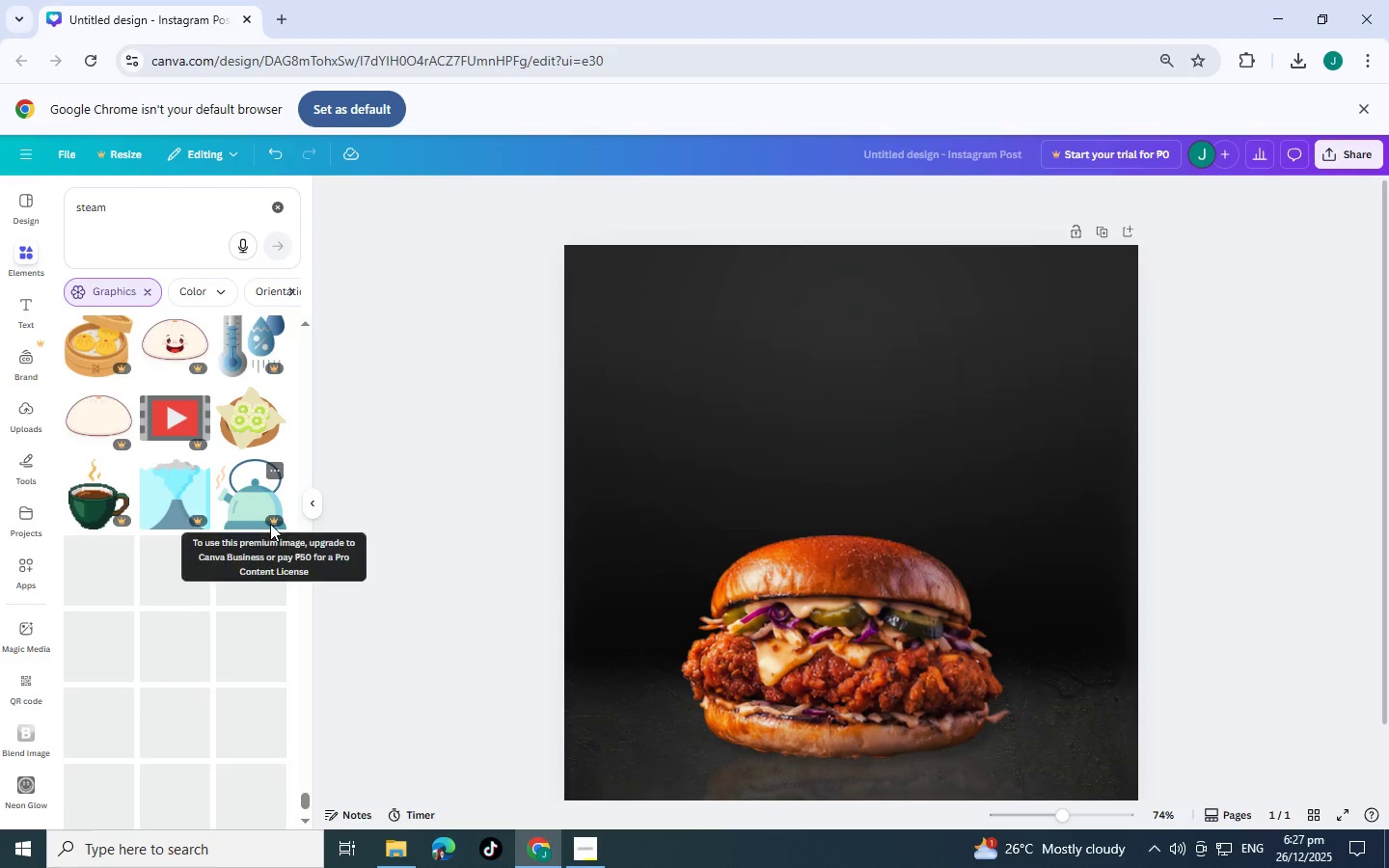 
scroll: coordinate [270, 524], scroll_direction: down, amount: 9.0
 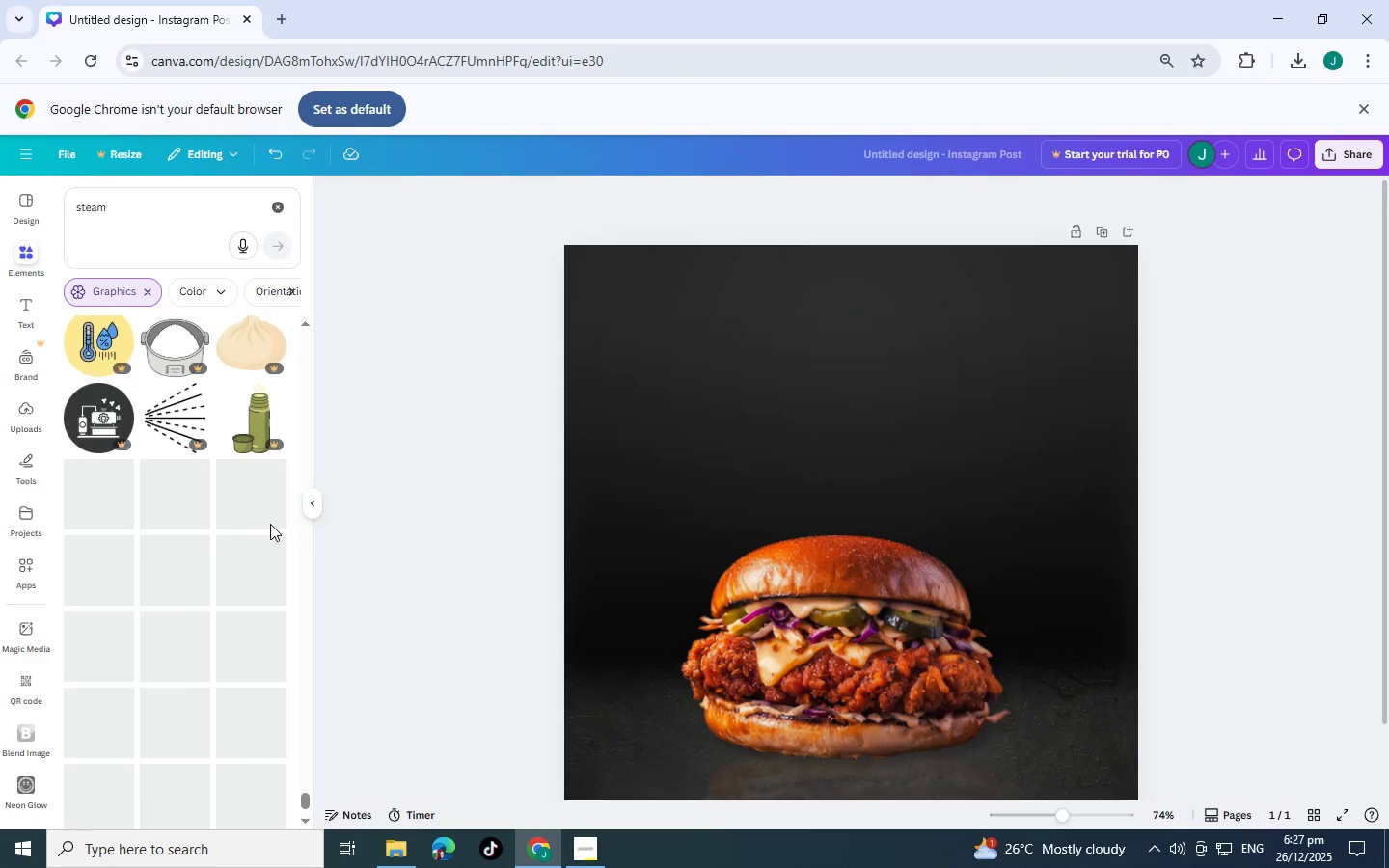 
scroll: coordinate [270, 524], scroll_direction: up, amount: 2.0
 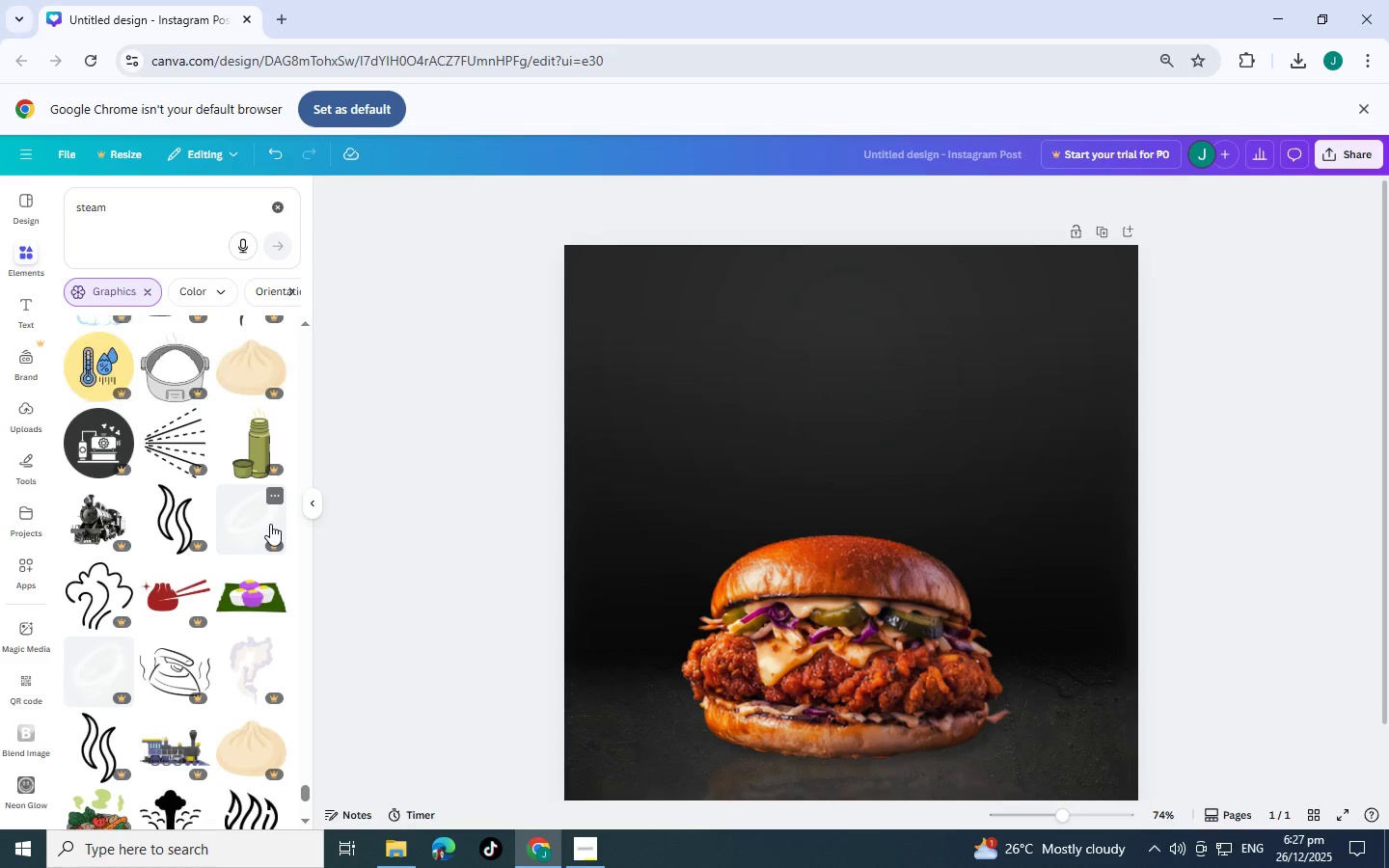 
scroll: coordinate [269, 524], scroll_direction: down, amount: 8.0
 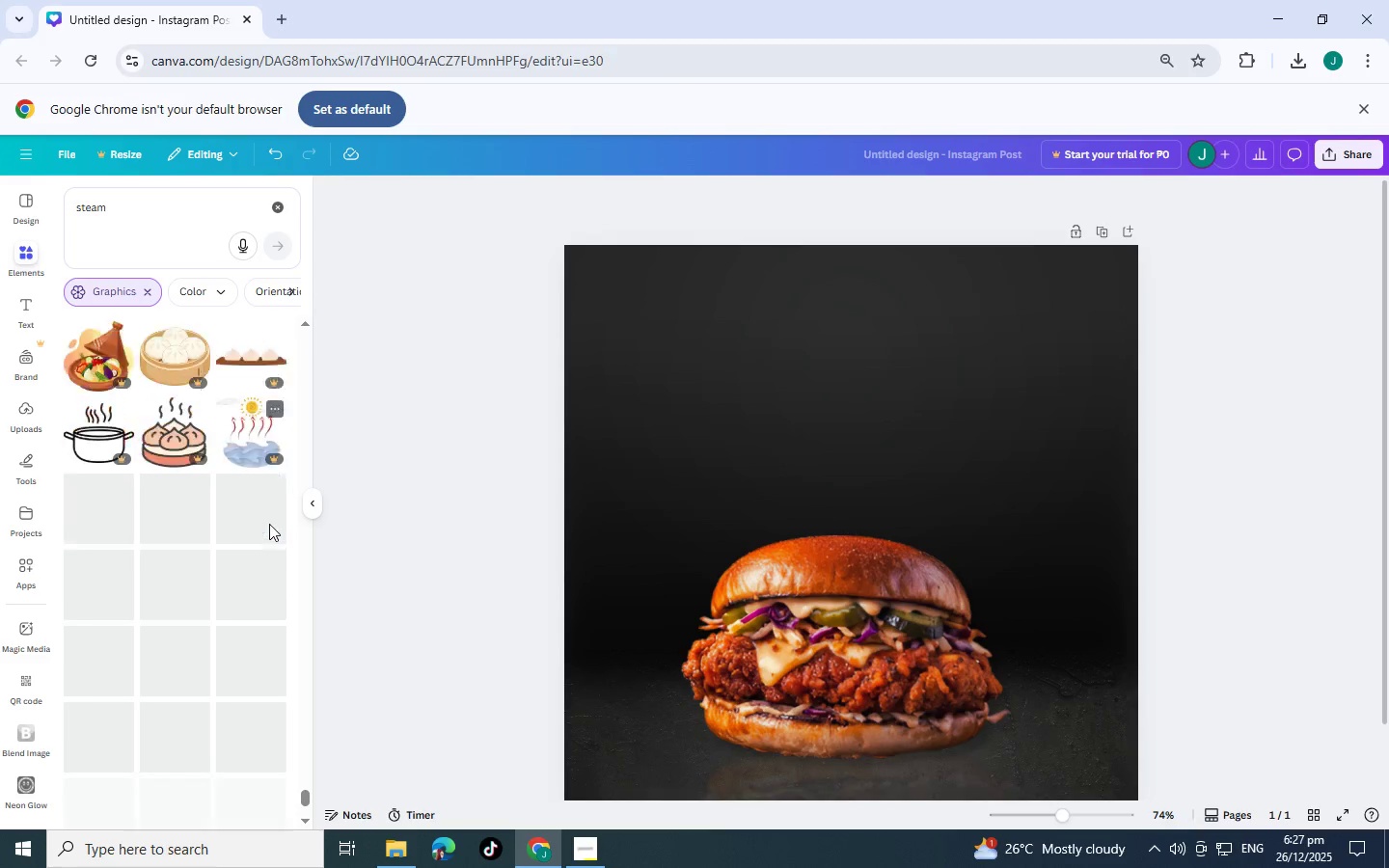 
scroll: coordinate [269, 524], scroll_direction: up, amount: 2.0
 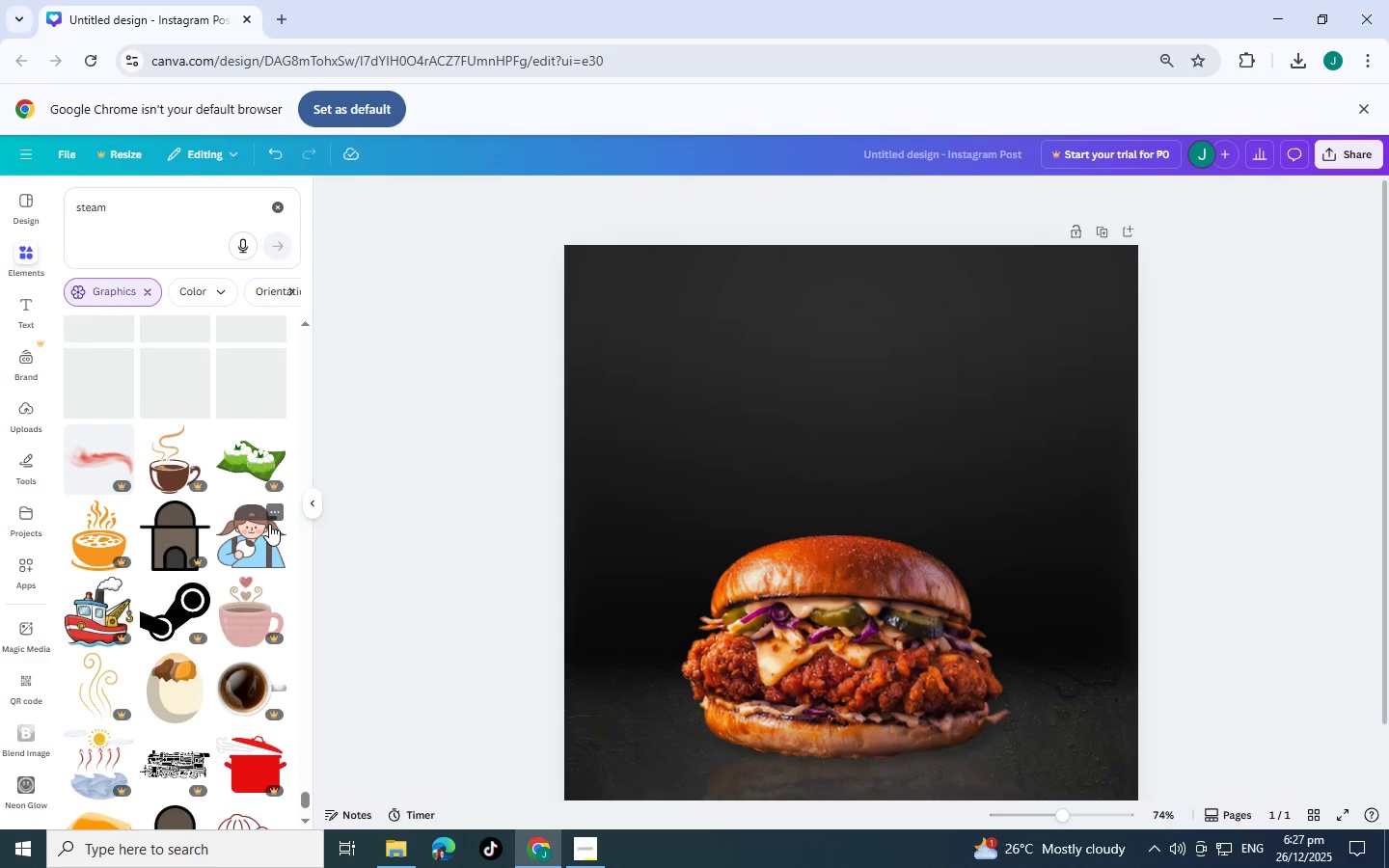 
scroll: coordinate [165, 501], scroll_direction: down, amount: 17.0
 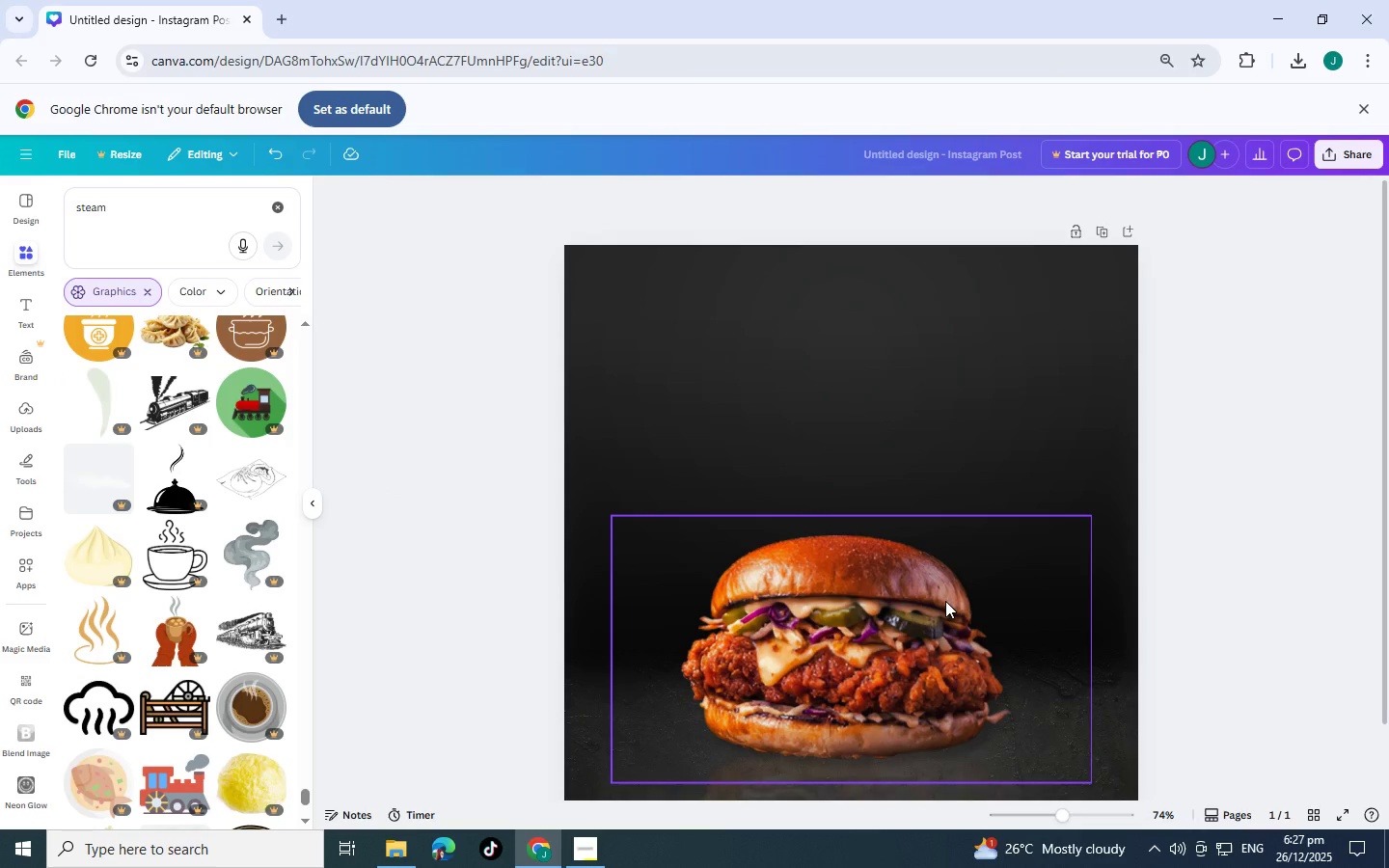 
left_click([945, 601])
 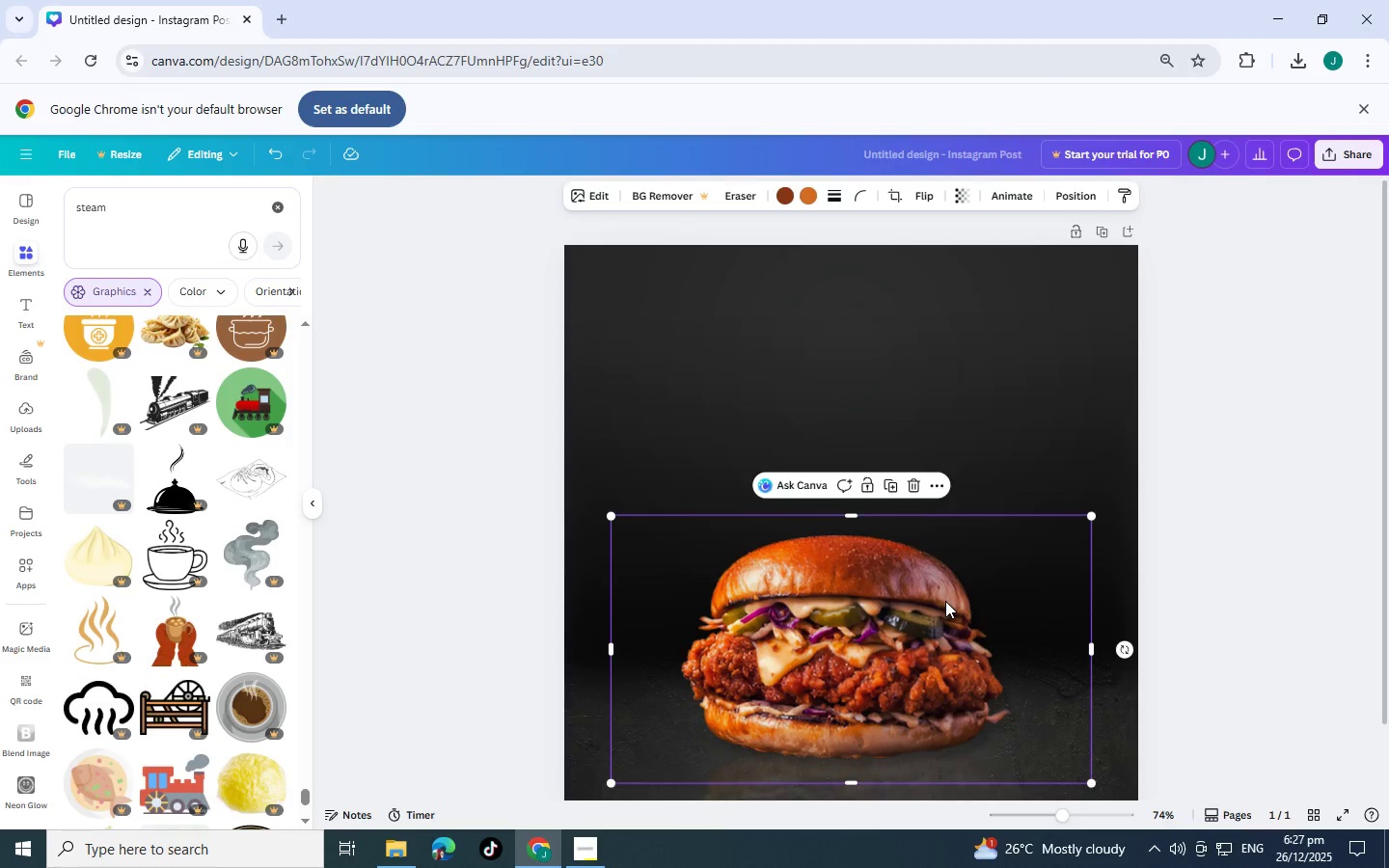 
scroll: coordinate [945, 601], scroll_direction: down, amount: 2.0
 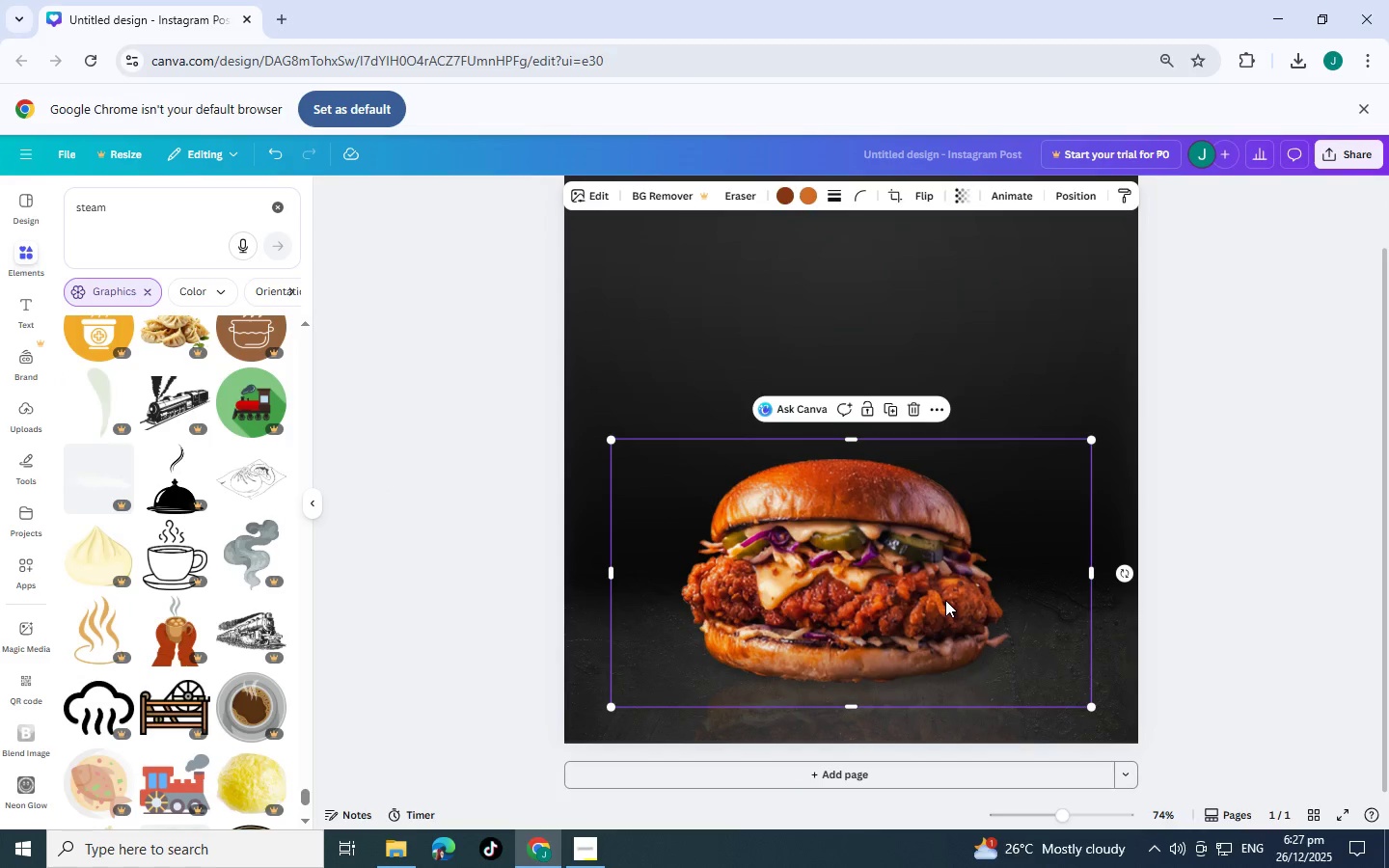 
scroll: coordinate [945, 600], scroll_direction: up, amount: 4.0
 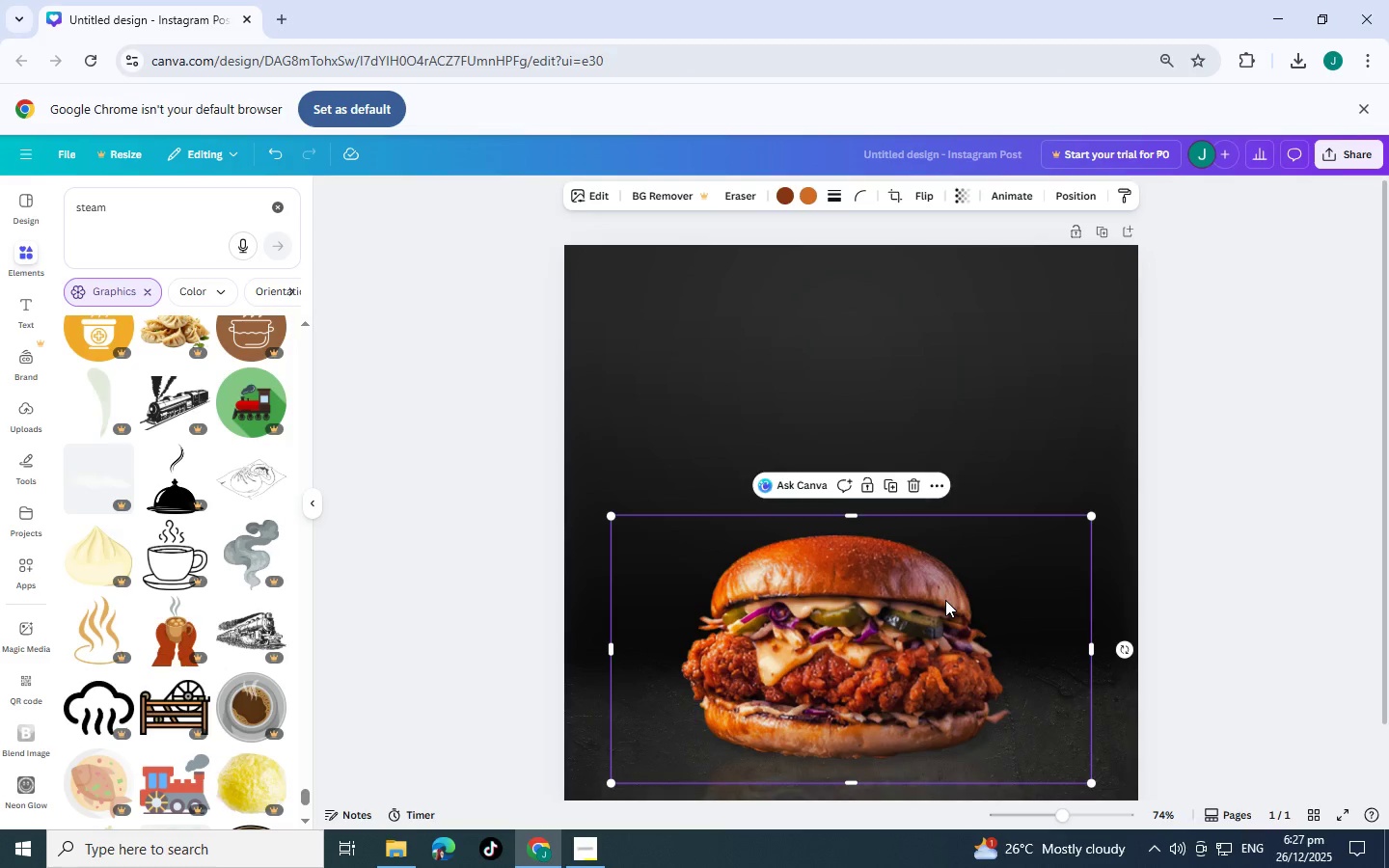 
scroll: coordinate [945, 600], scroll_direction: down, amount: 3.0
 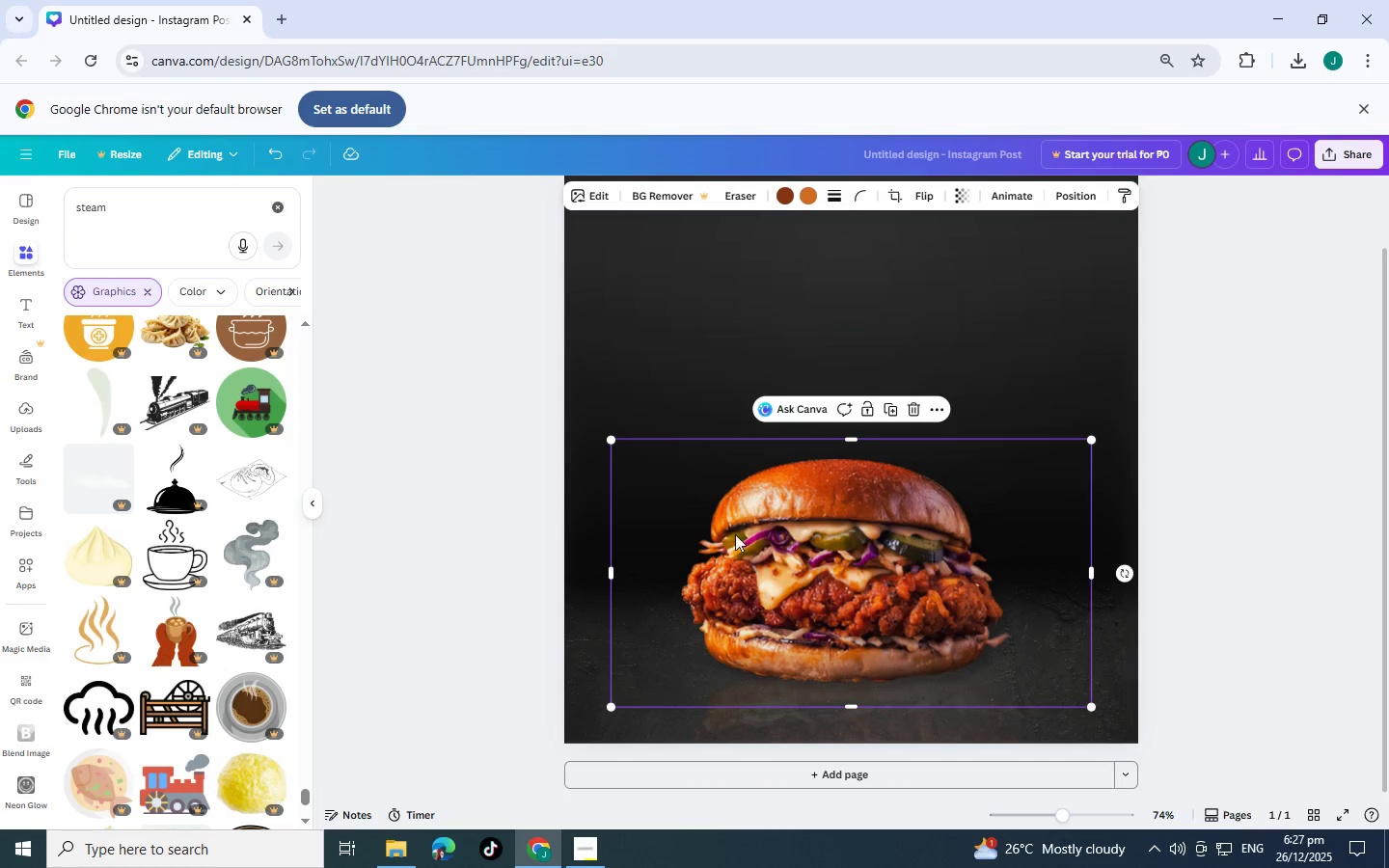 
scroll: coordinate [366, 471], scroll_direction: up, amount: 2.0
 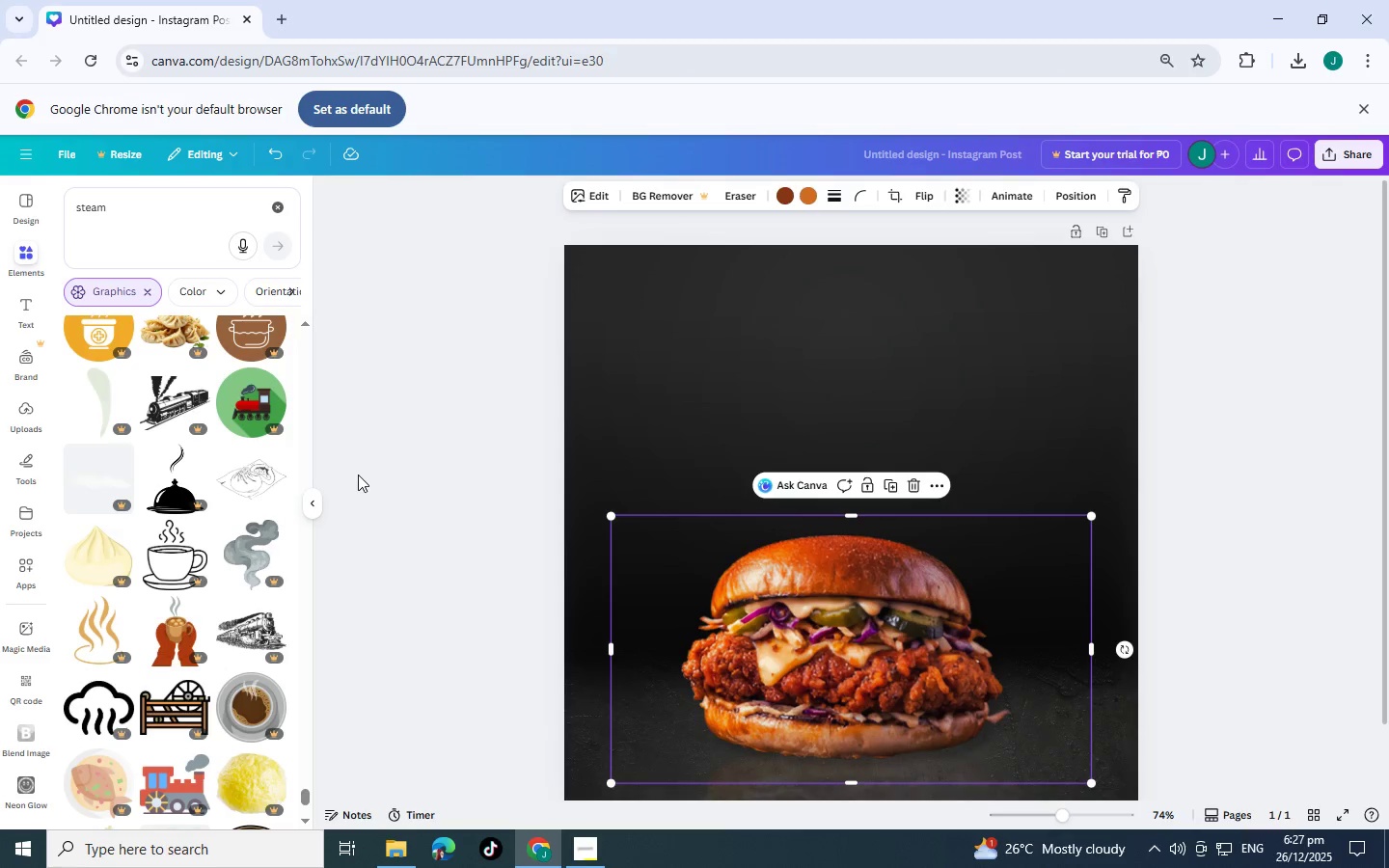 
scroll: coordinate [186, 460], scroll_direction: down, amount: 14.0
 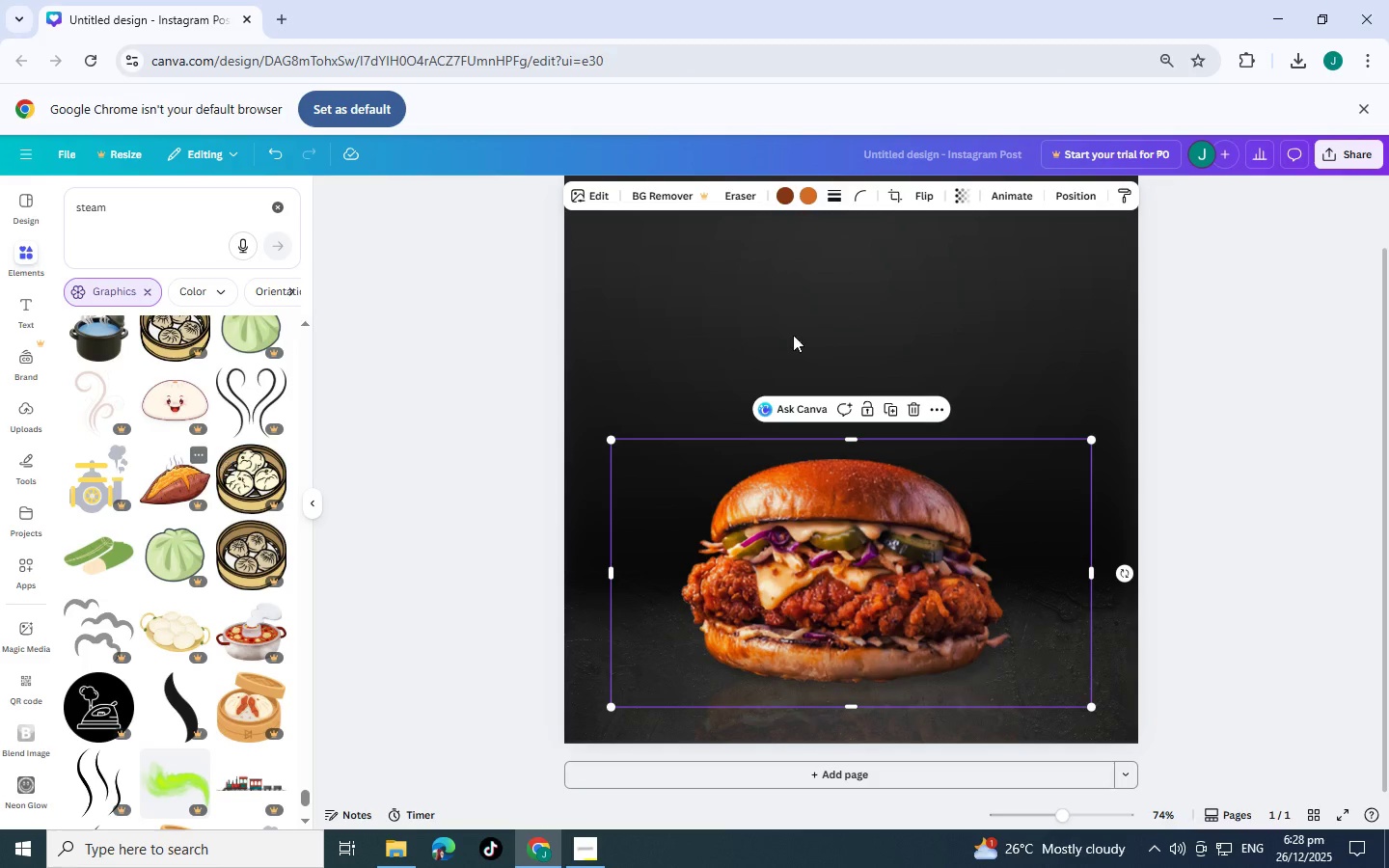 
scroll: coordinate [1022, 292], scroll_direction: up, amount: 2.0
 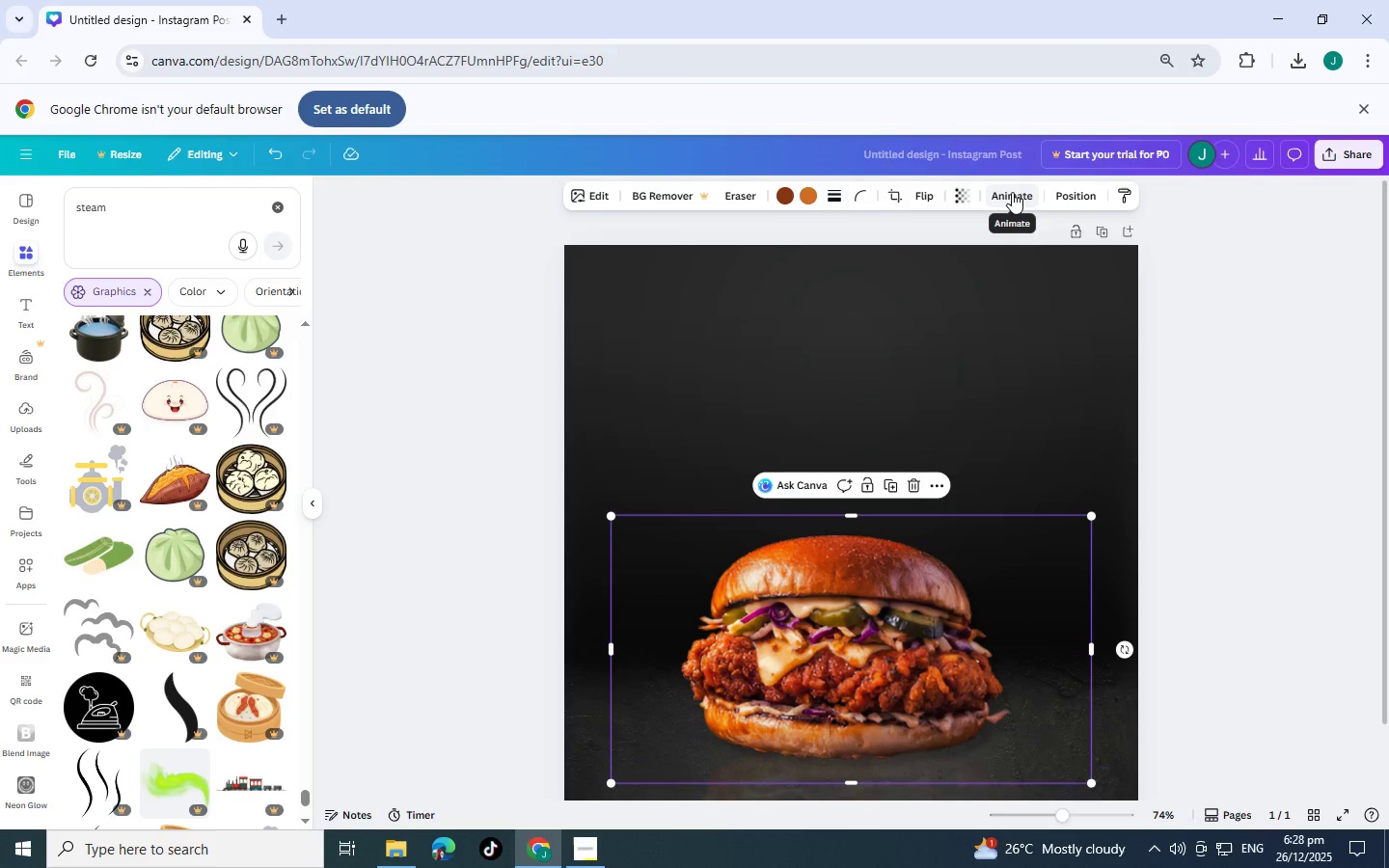 
wait(6.32)
 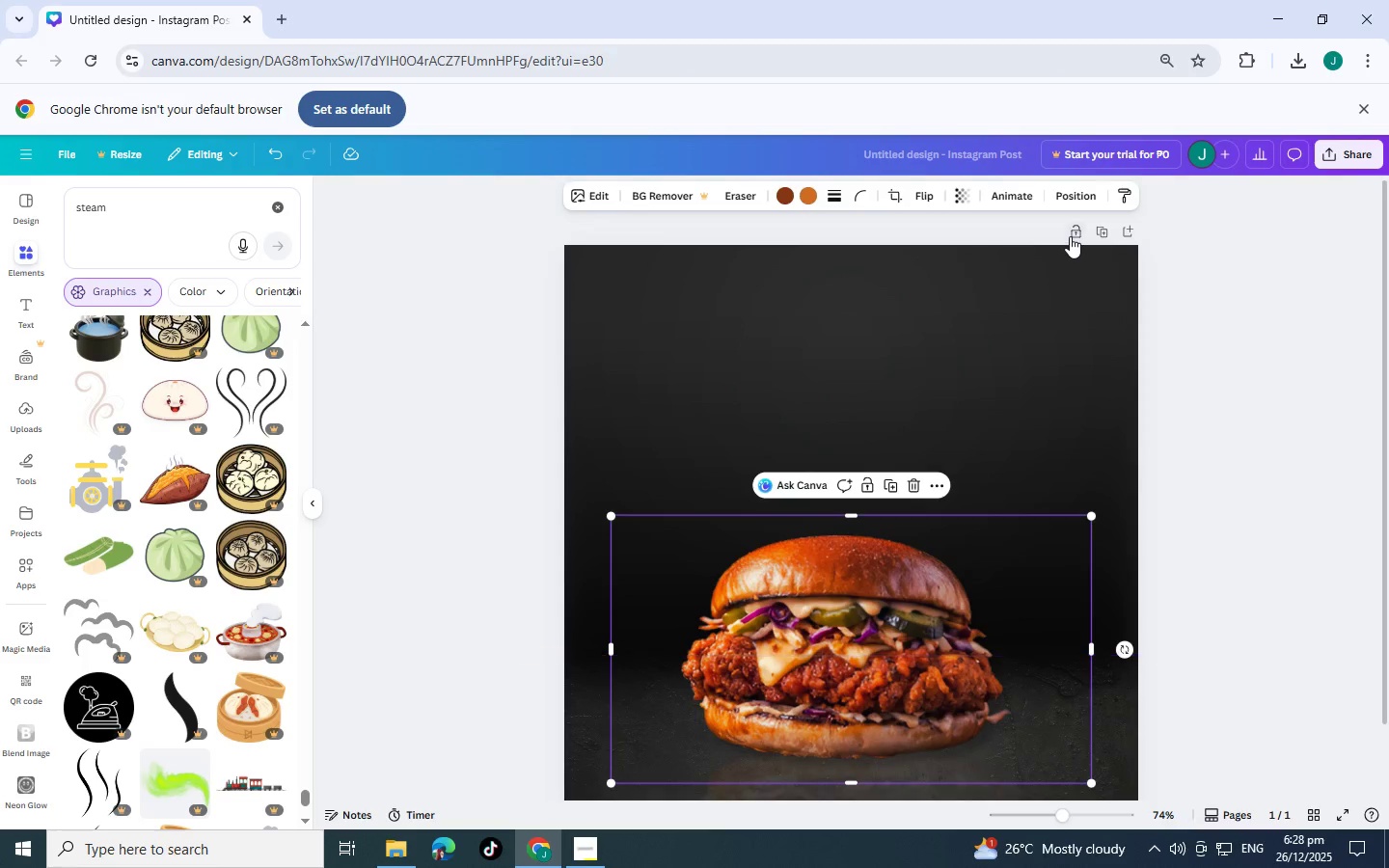 
left_click([1064, 192])
 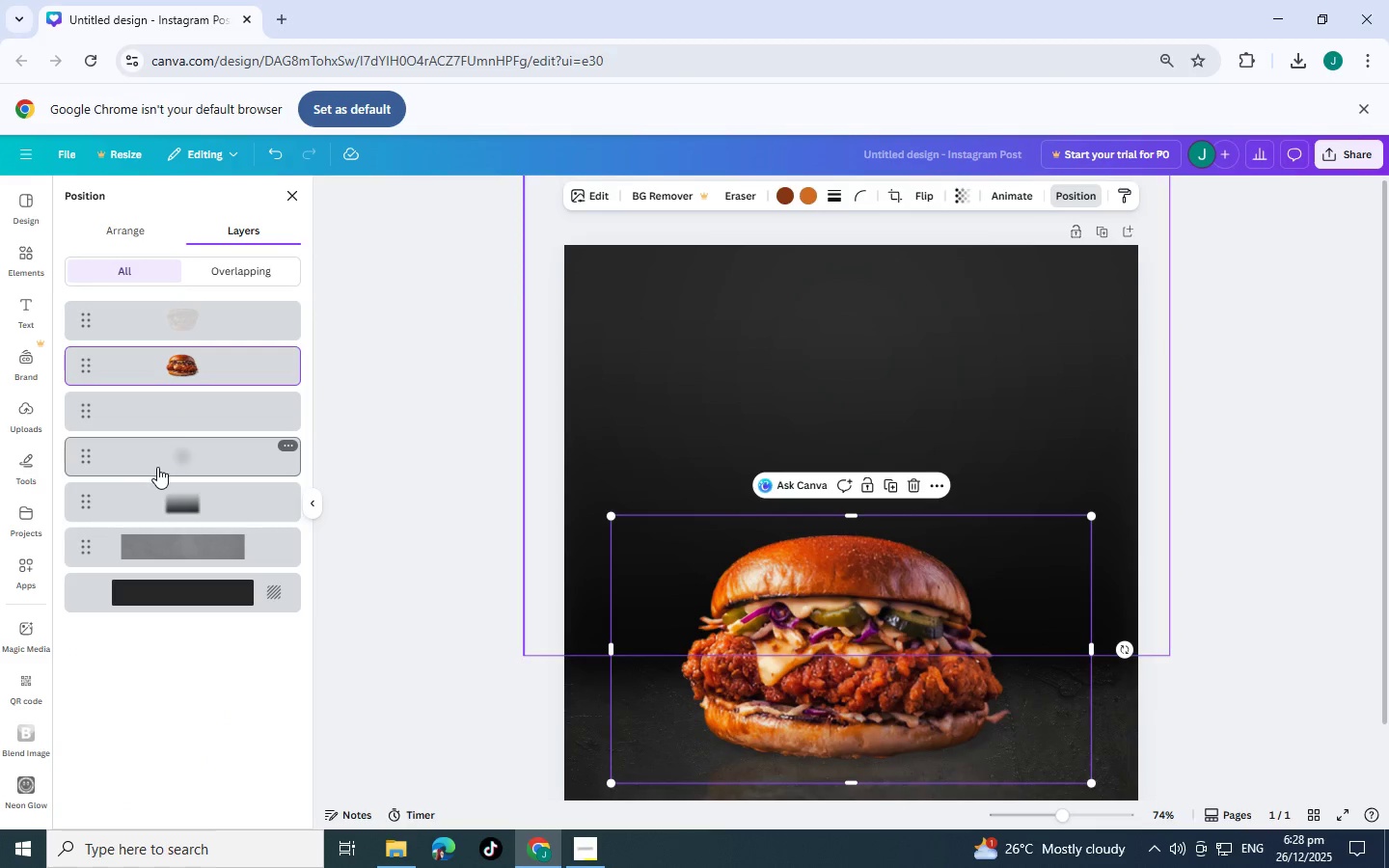 
left_click([185, 498])
 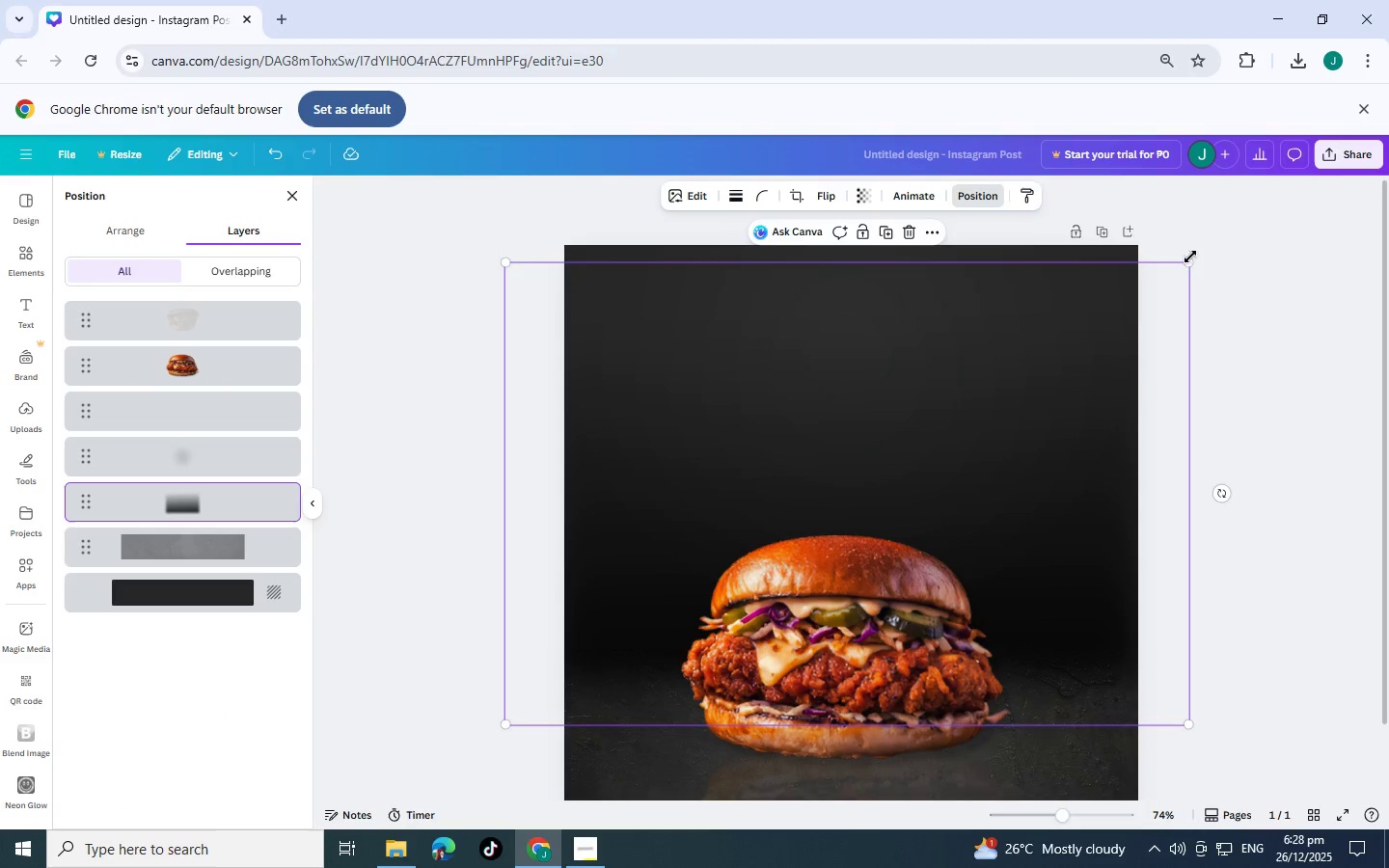 
left_click_drag(start_coordinate=[1190, 259], to_coordinate=[677, 671])
 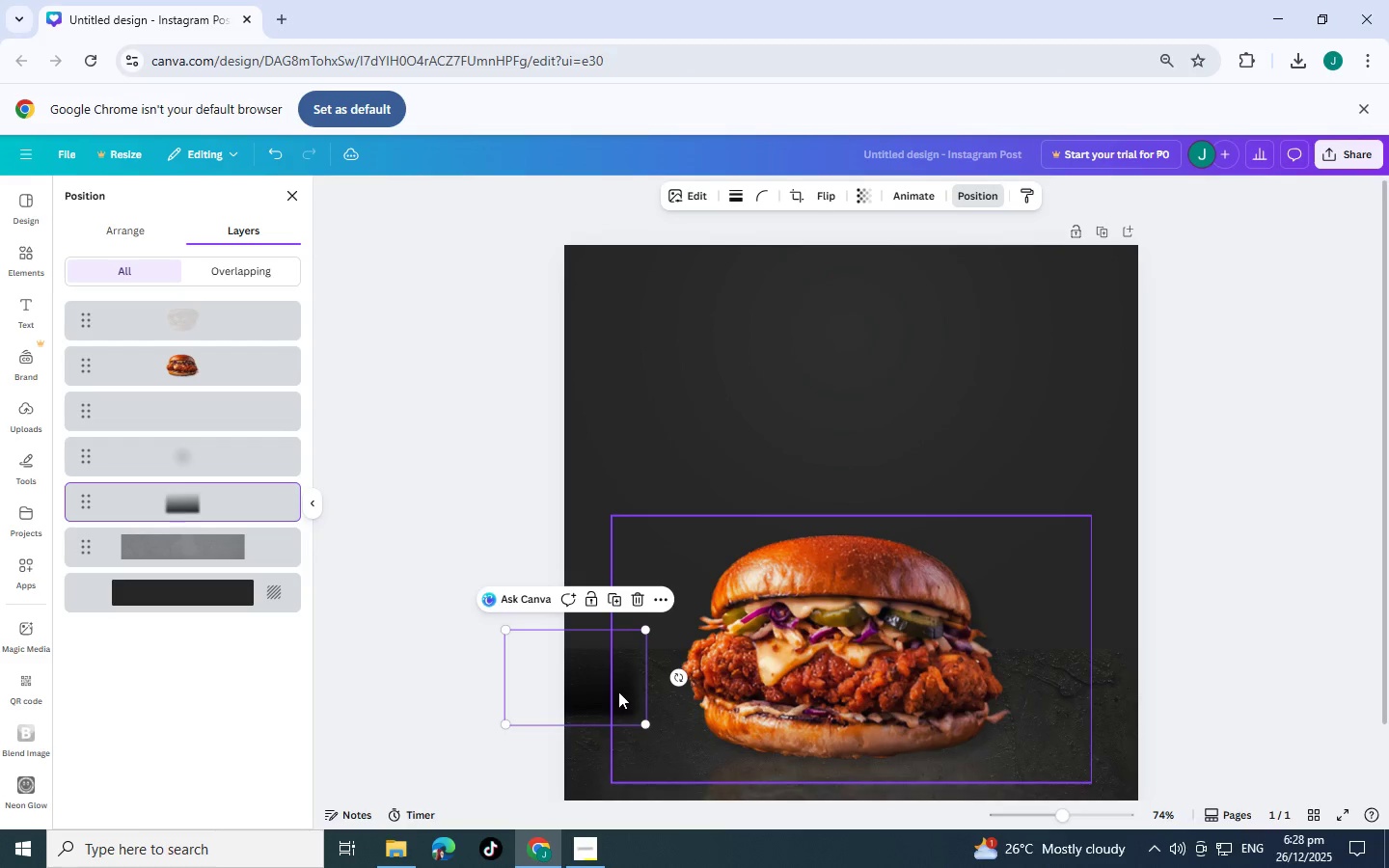 
left_click_drag(start_coordinate=[618, 692], to_coordinate=[667, 630])
 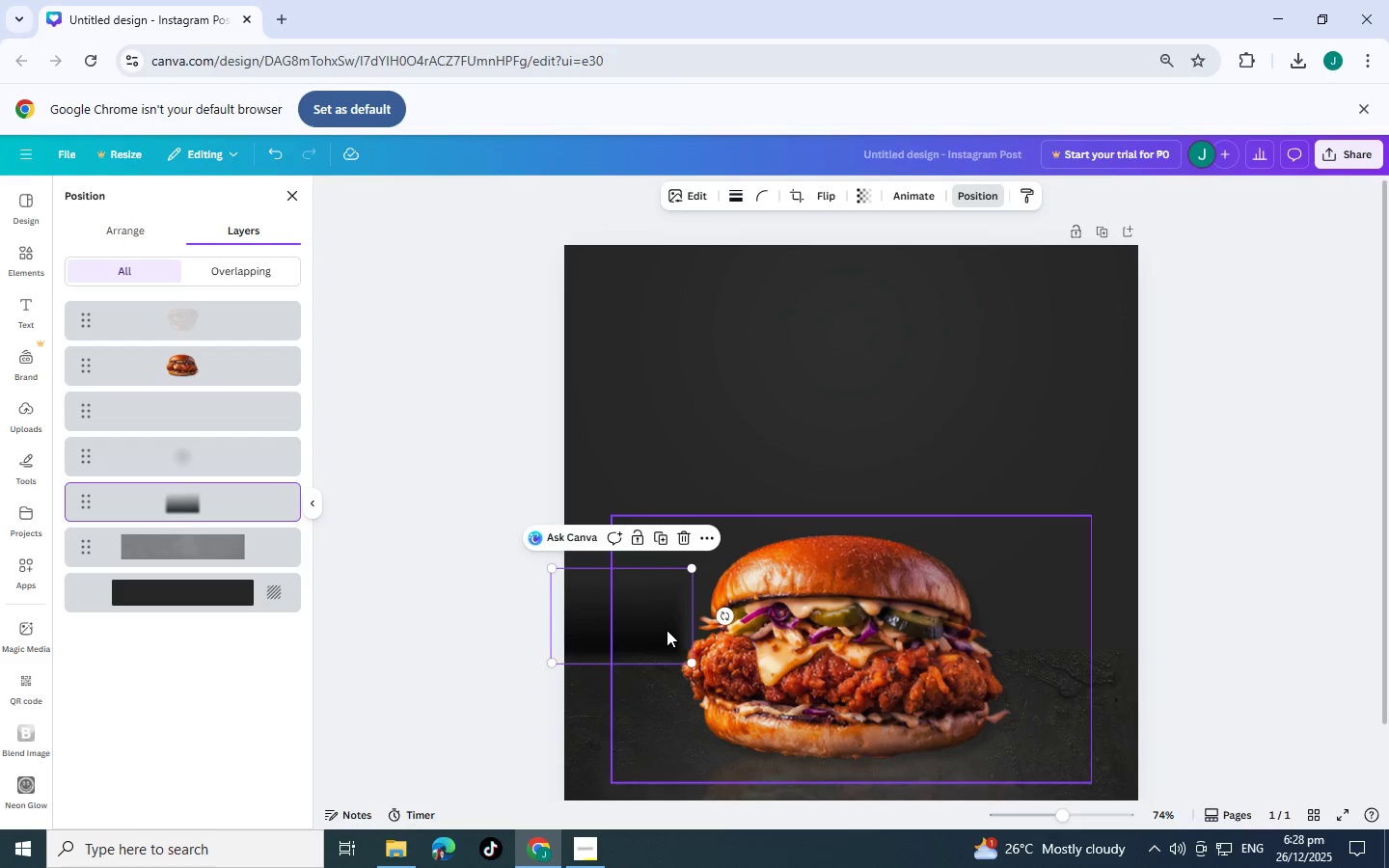 
key(Control+C)
 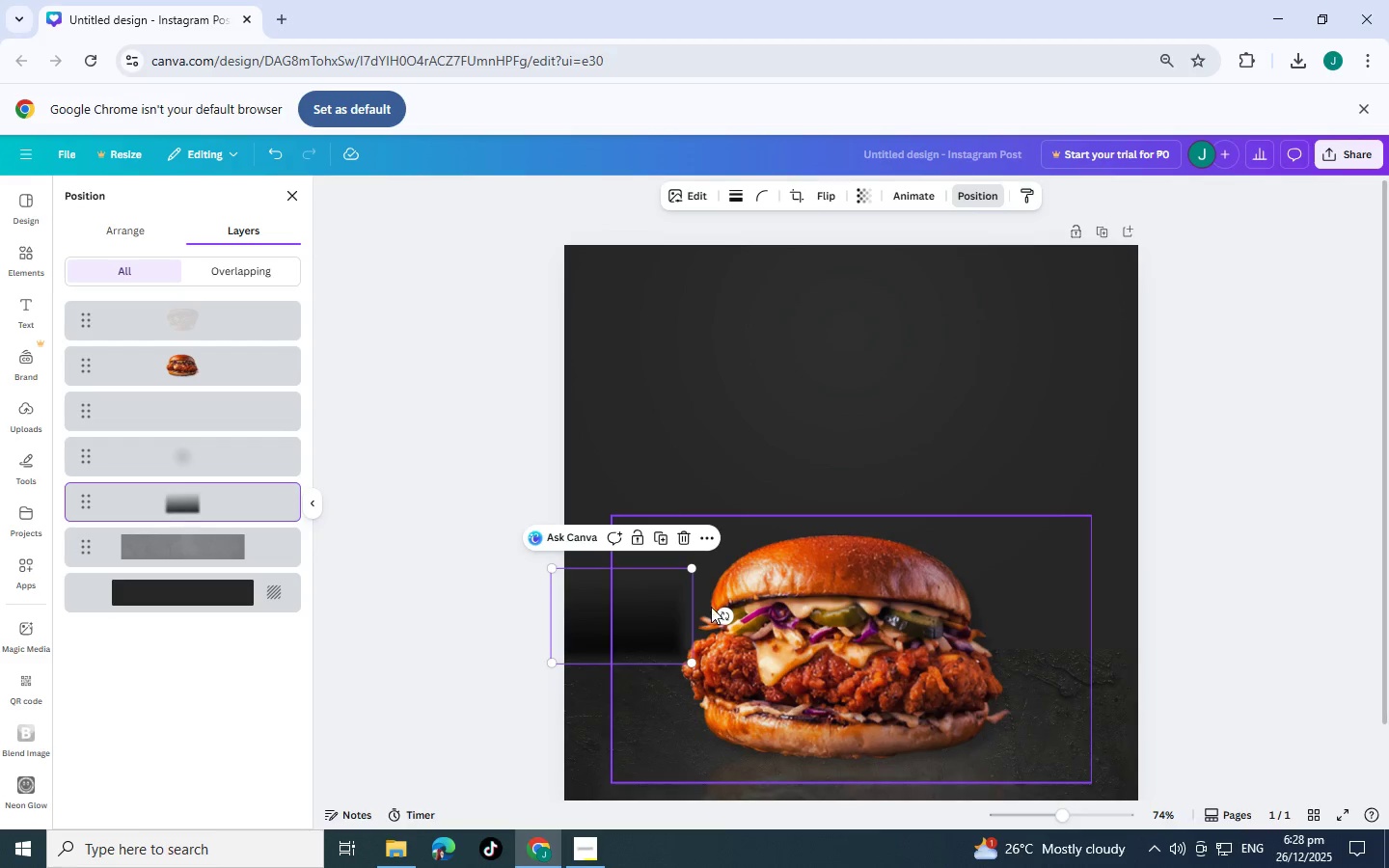 
key(Control+V)
 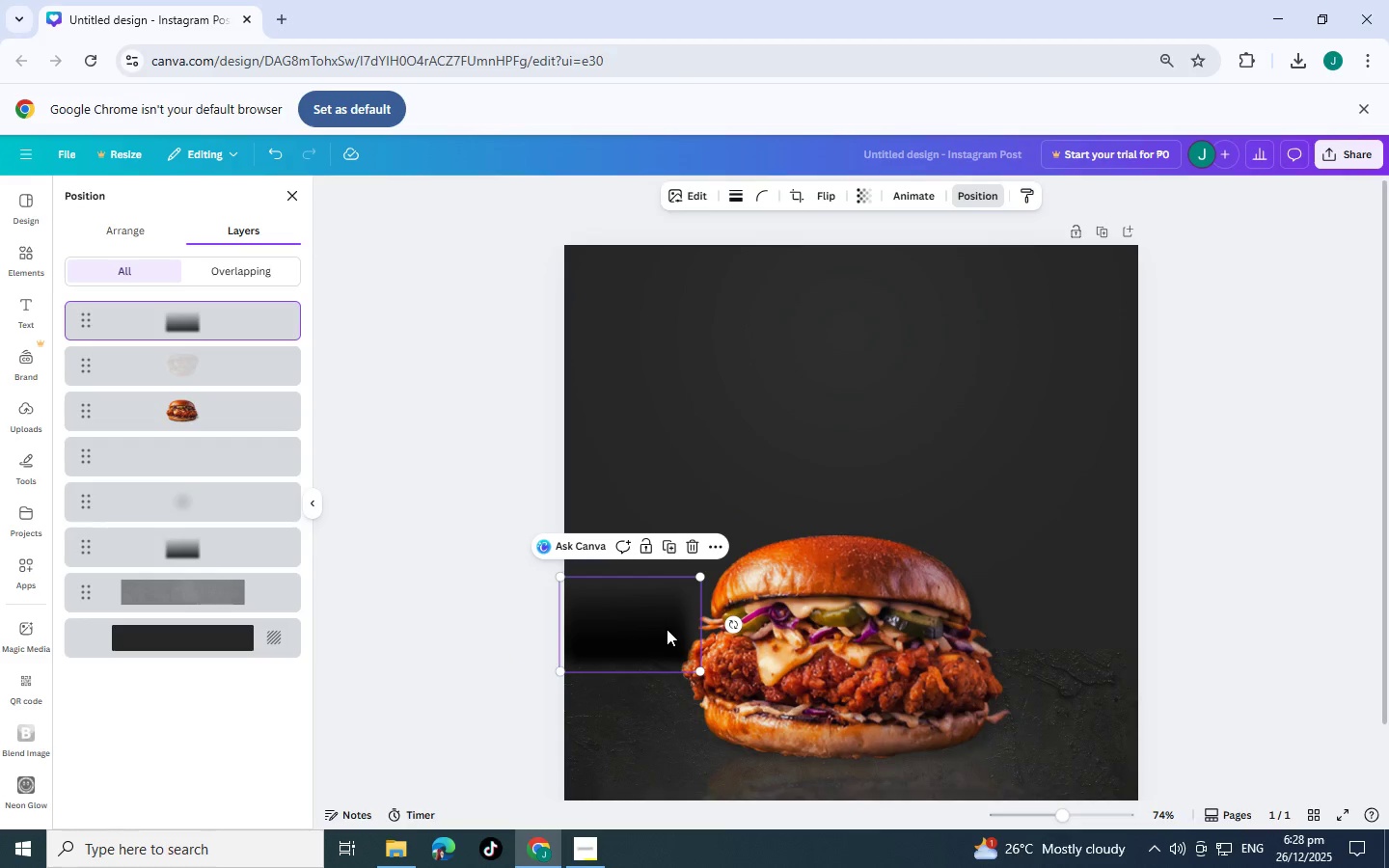 
left_click_drag(start_coordinate=[668, 629], to_coordinate=[776, 623])
 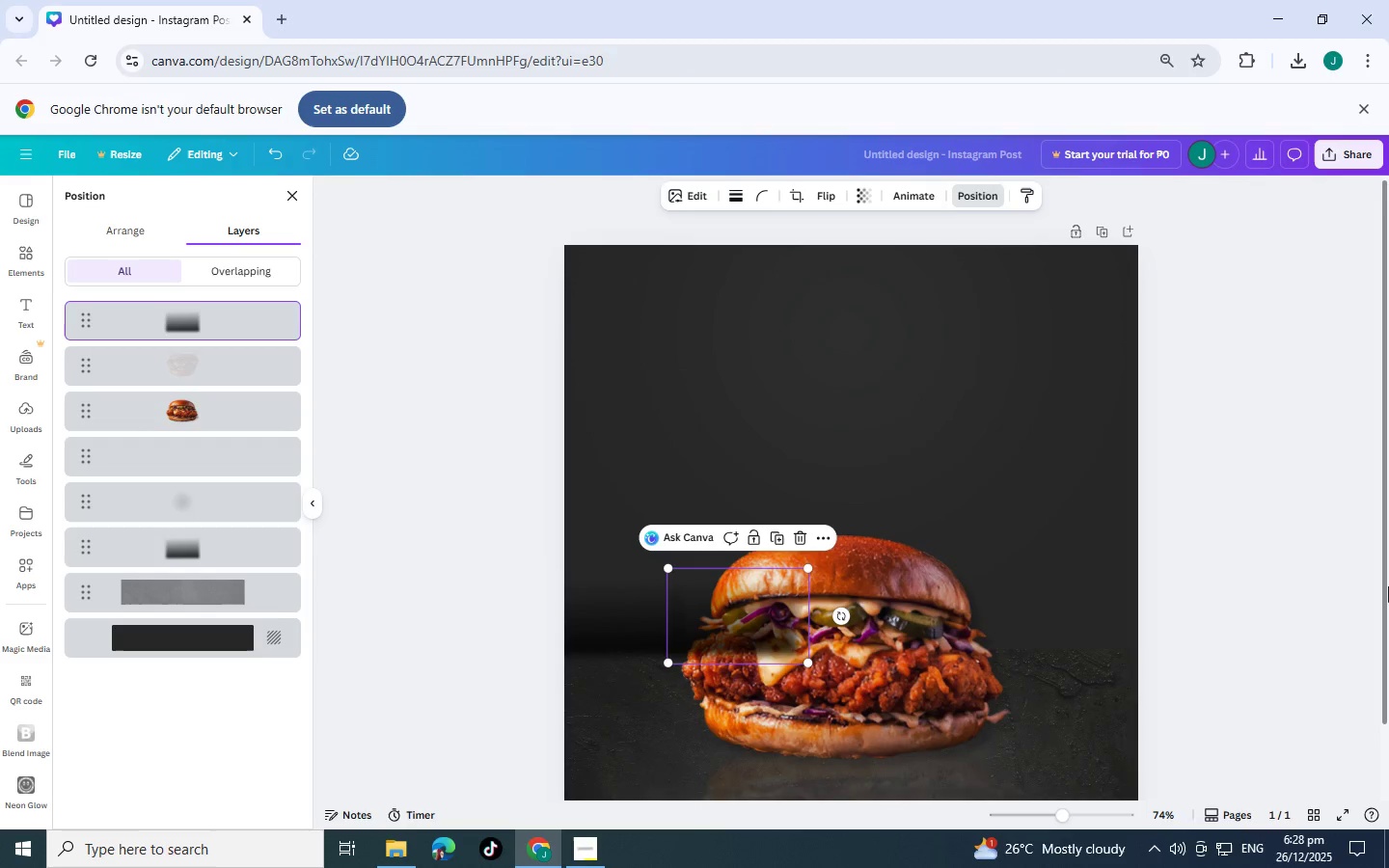 
left_click([1388, 586])
 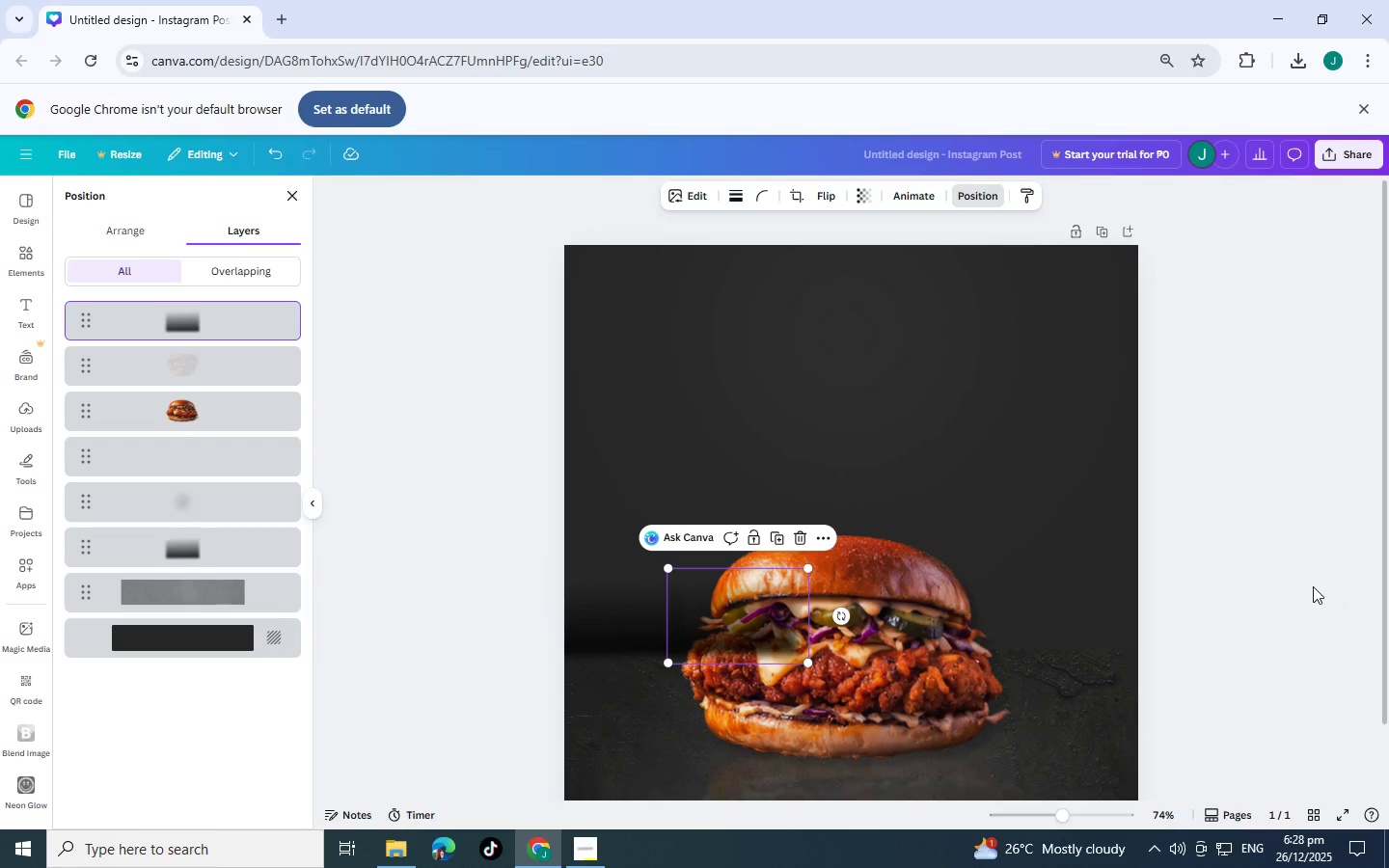 
left_click([1313, 586])
 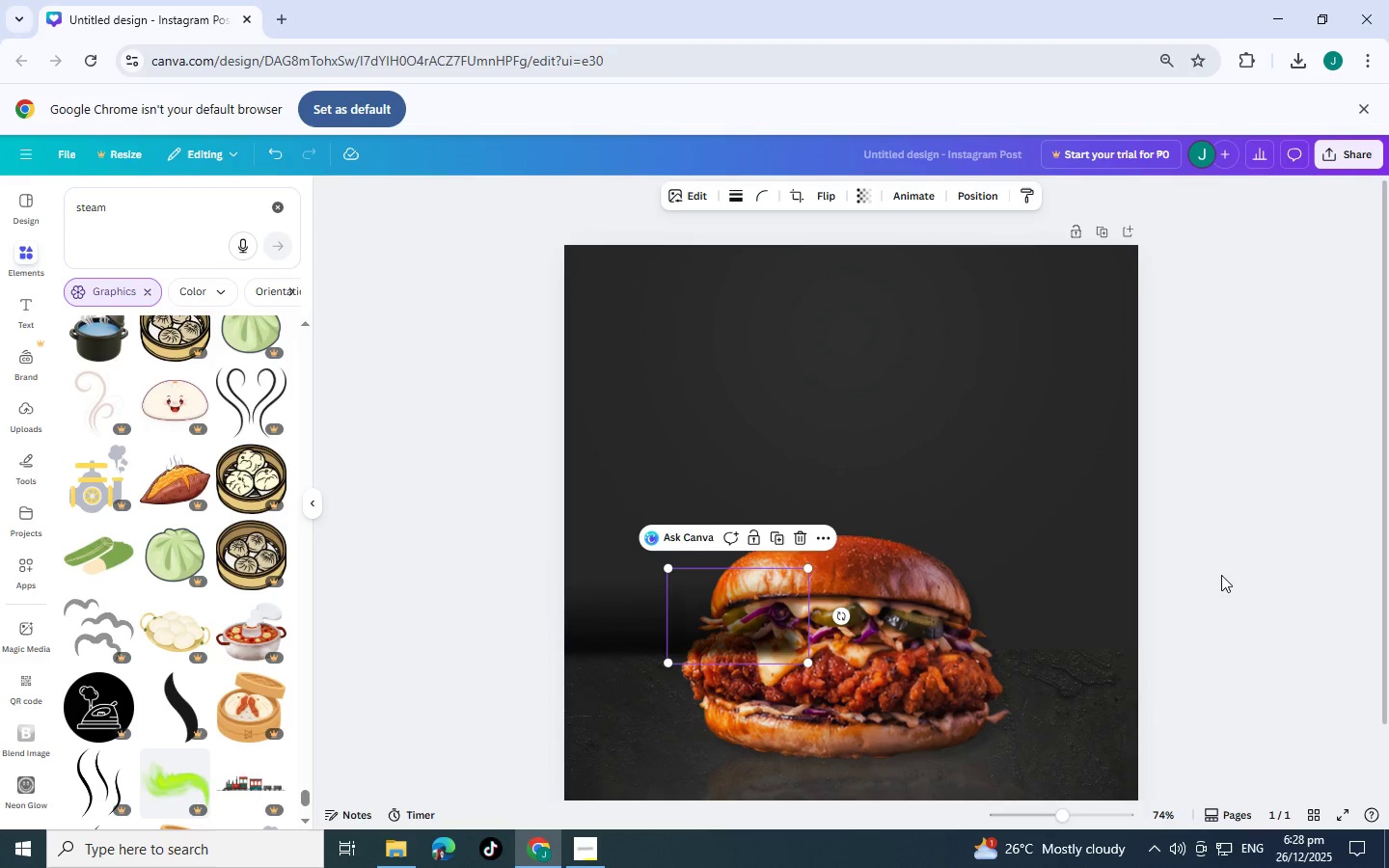 
left_click([1220, 575])
 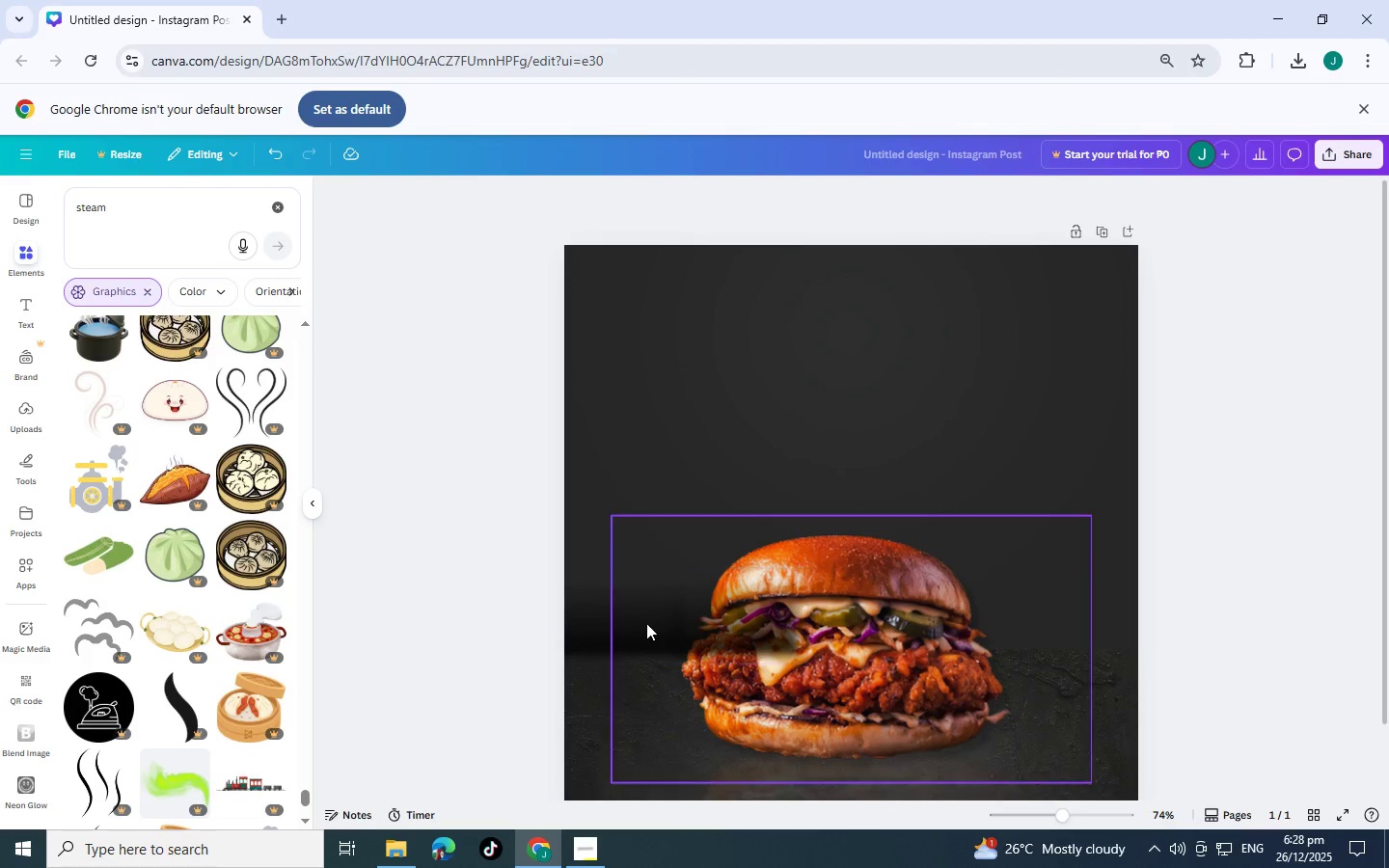 
left_click([640, 623])
 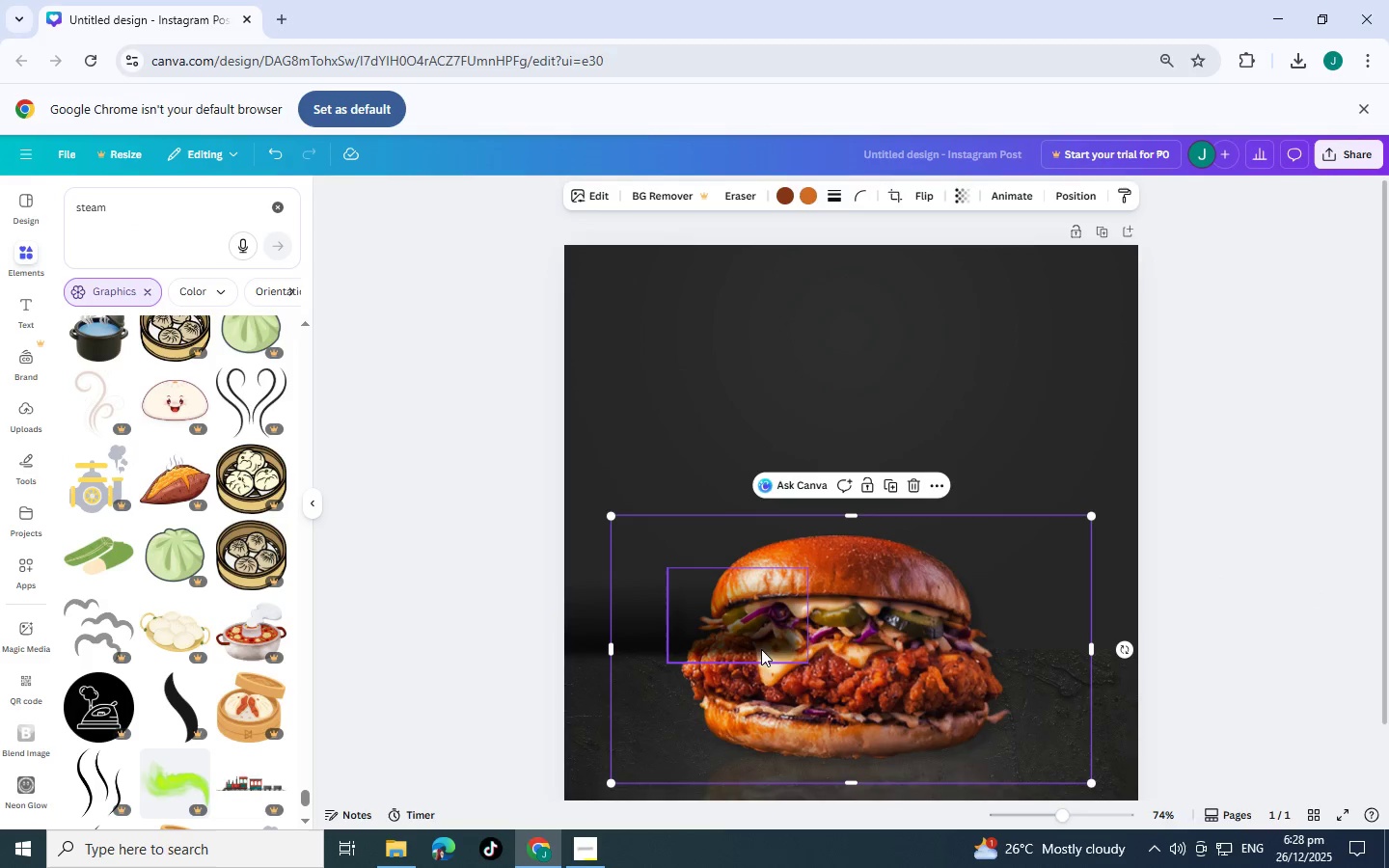 
hold_key(key=ControlLeft, duration=0.41)
 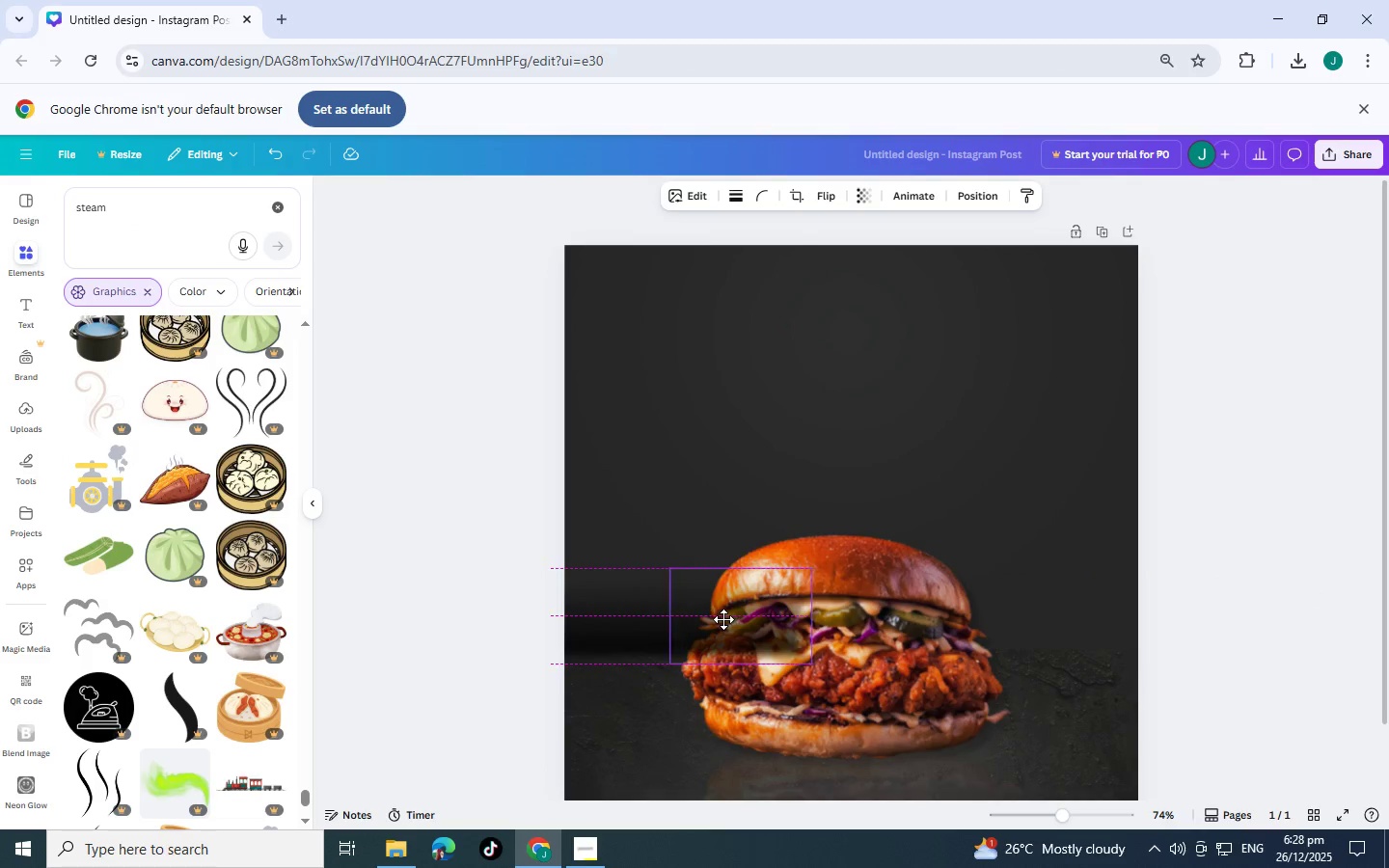 
left_click([1185, 589])
 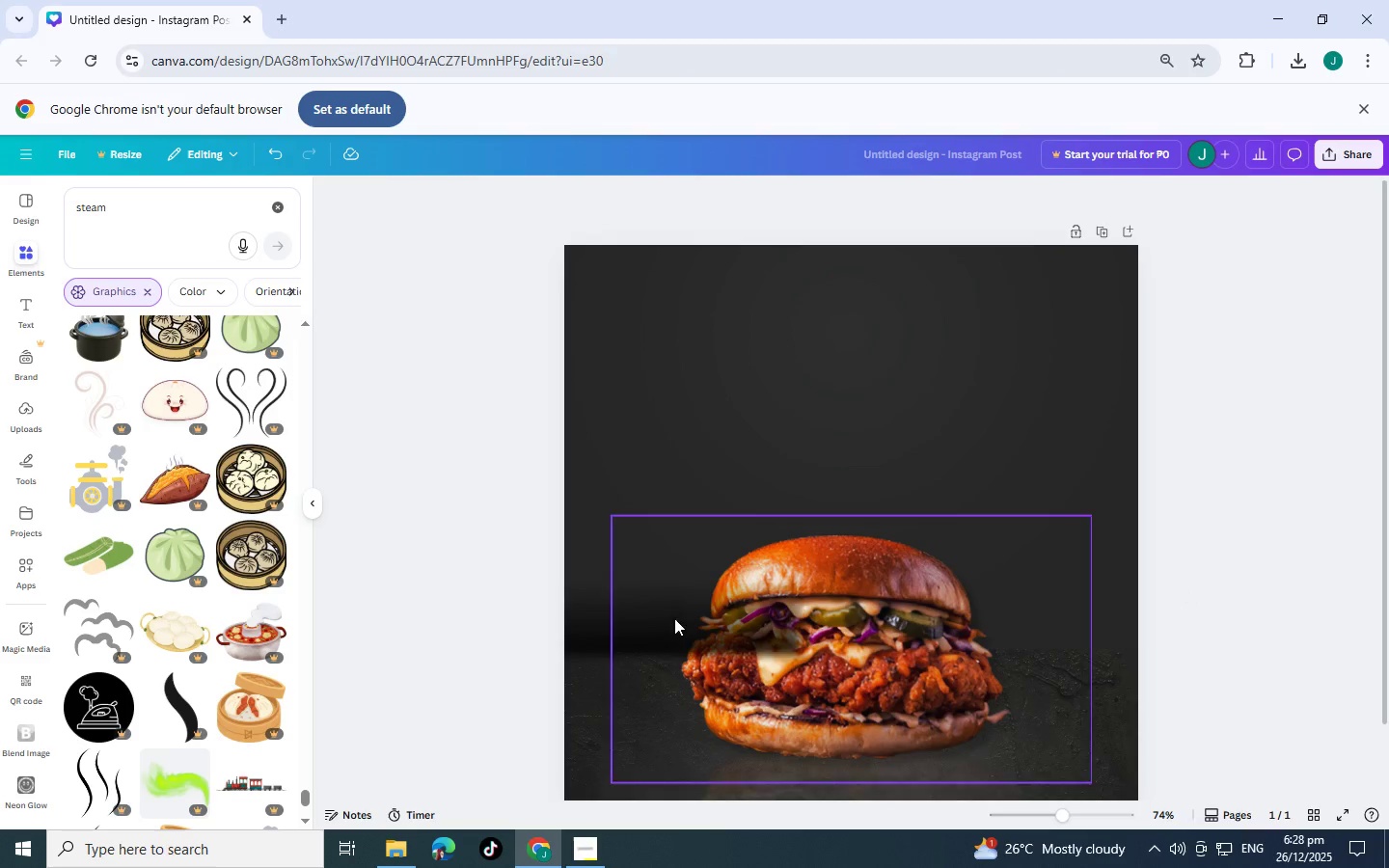 
left_click([714, 621])
 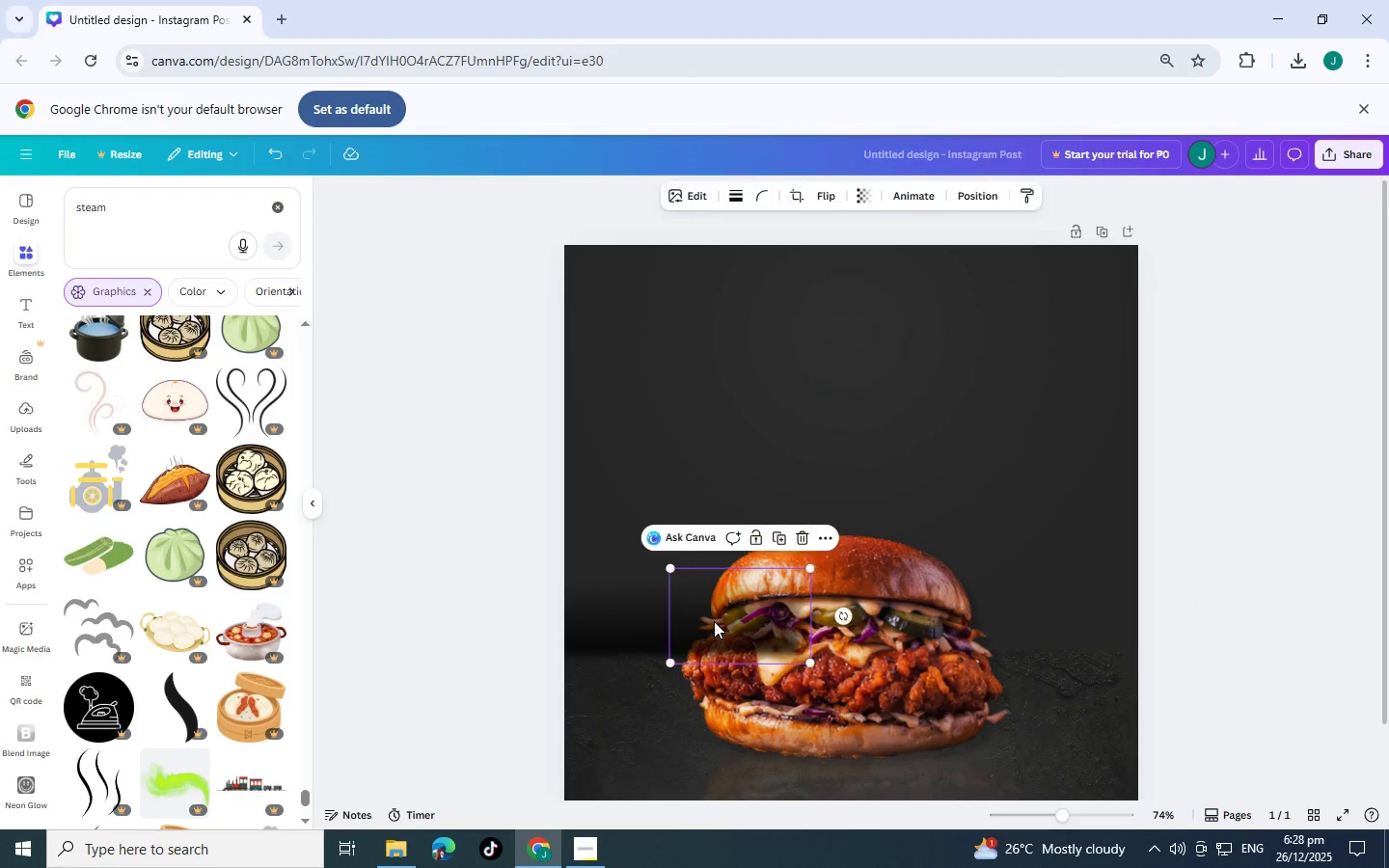 
key(Control+C)
 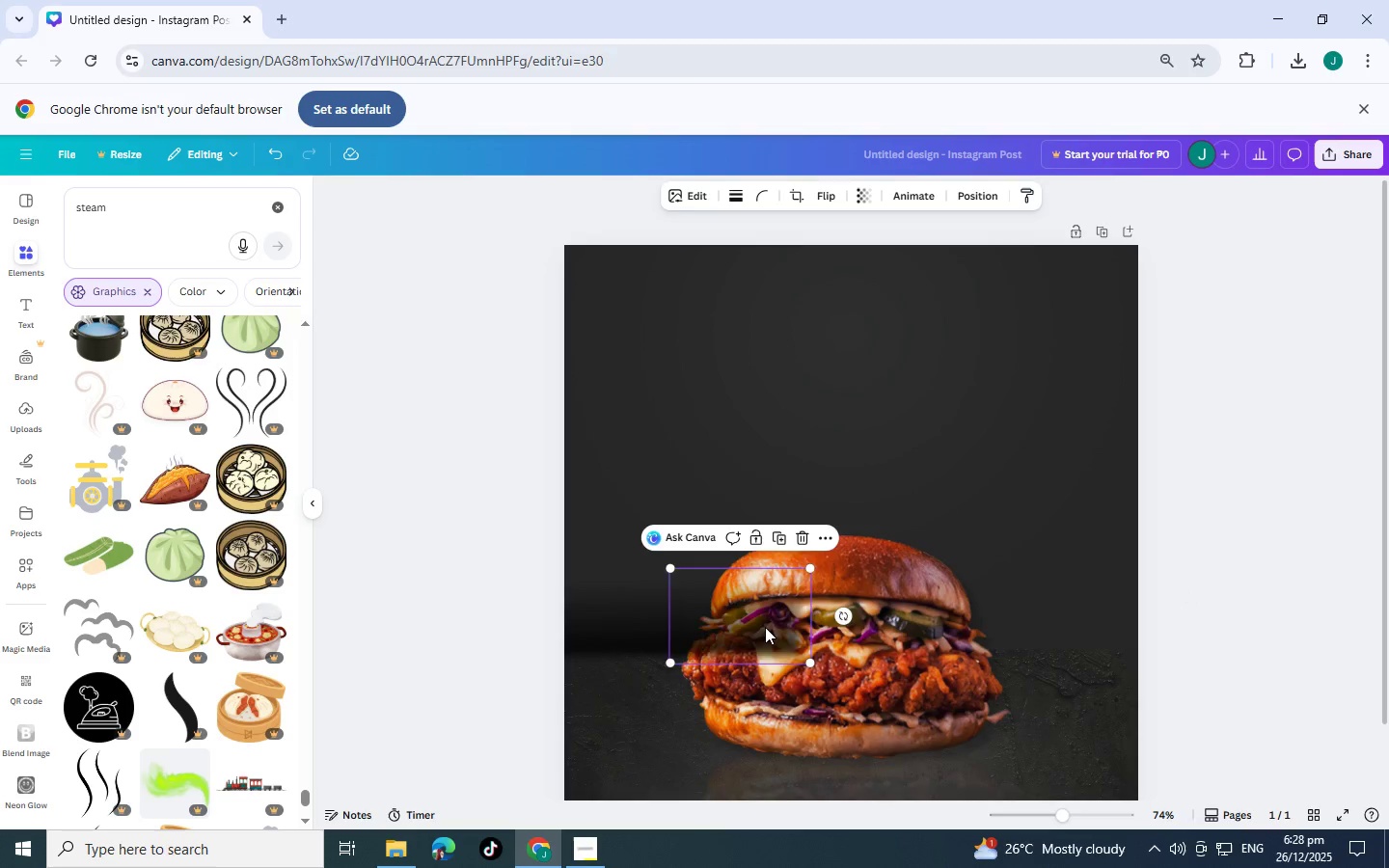 
key(Control+V)
 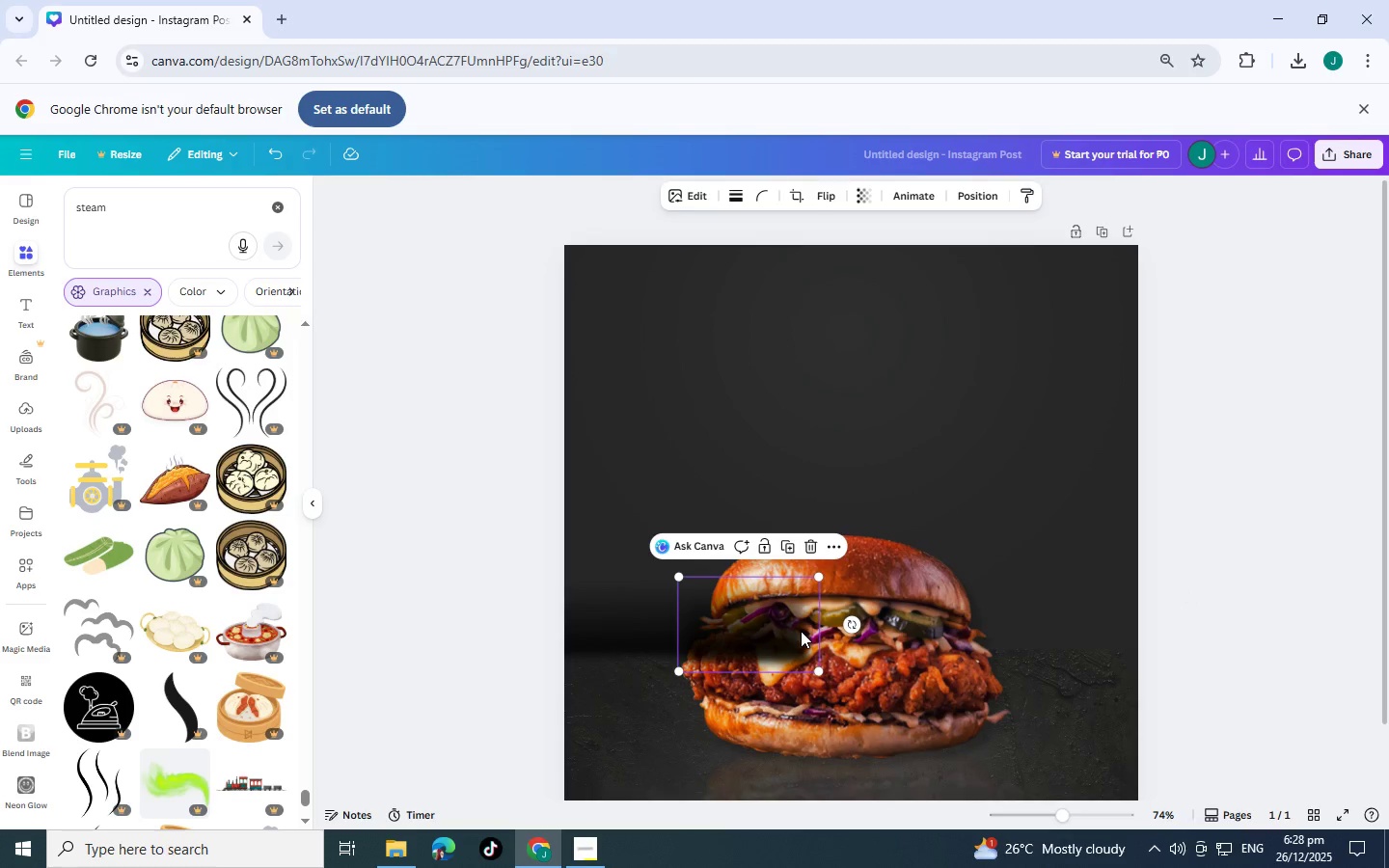 
left_click_drag(start_coordinate=[801, 631], to_coordinate=[908, 622])
 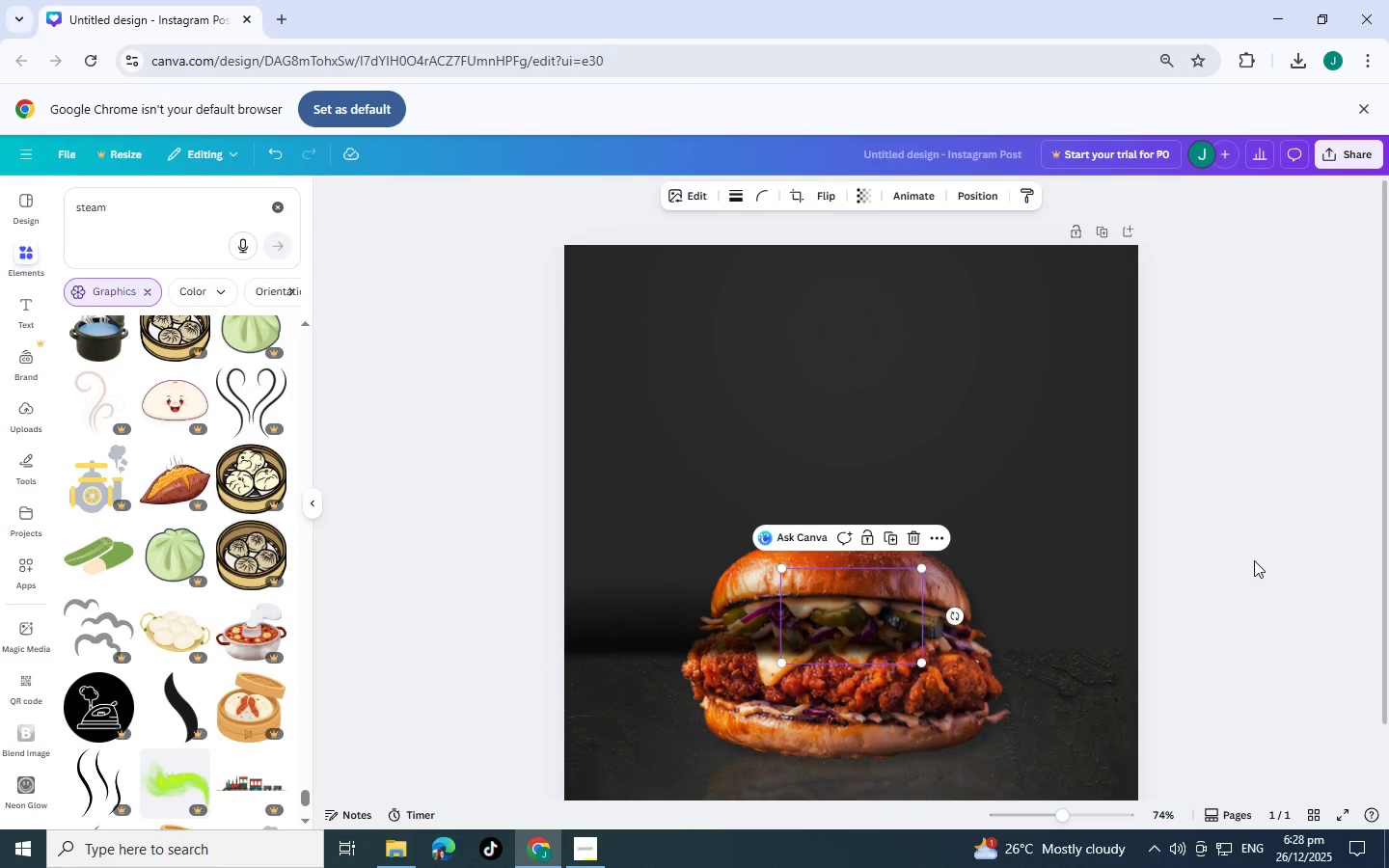 
left_click([1254, 560])
 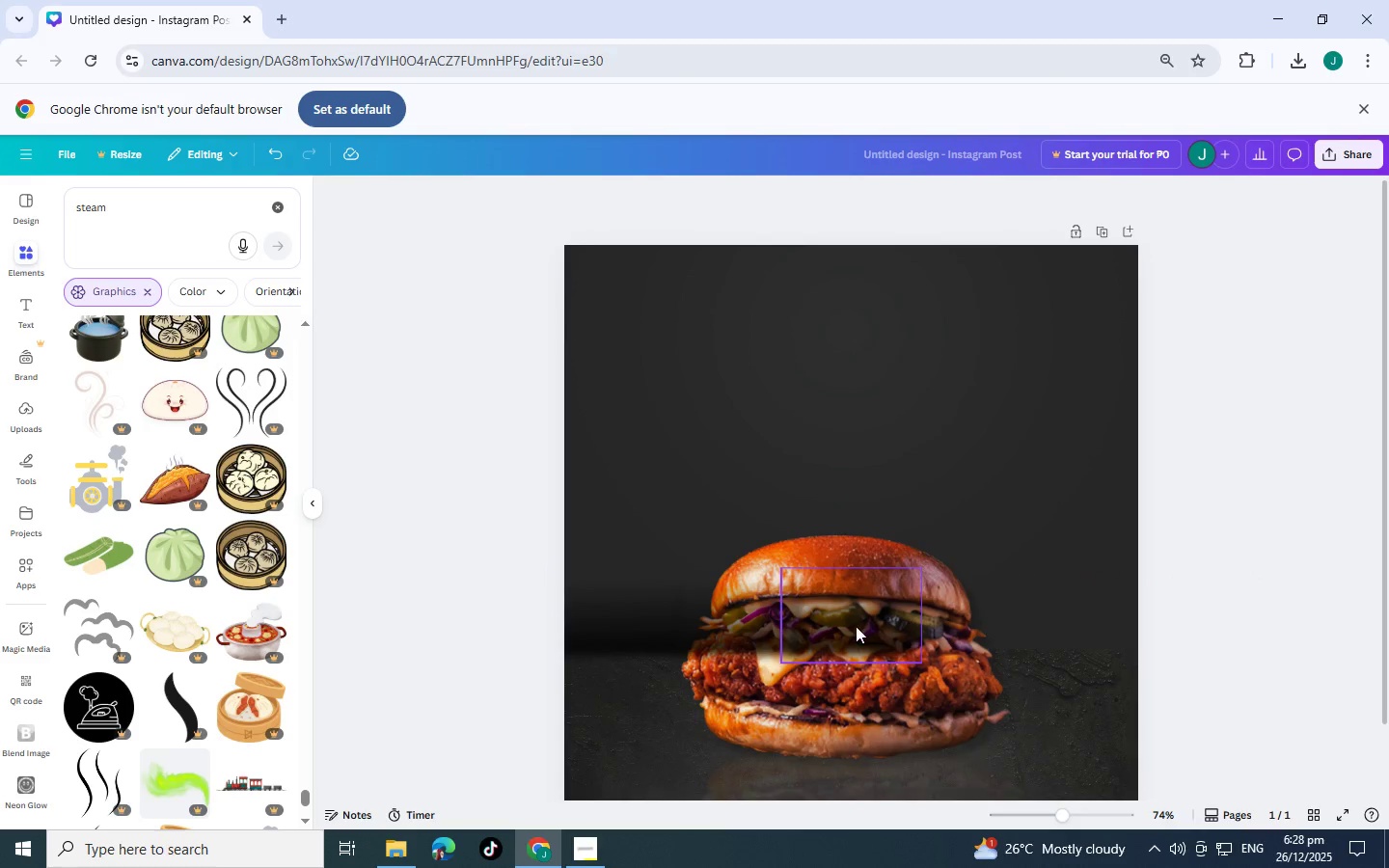 
left_click([845, 626])
 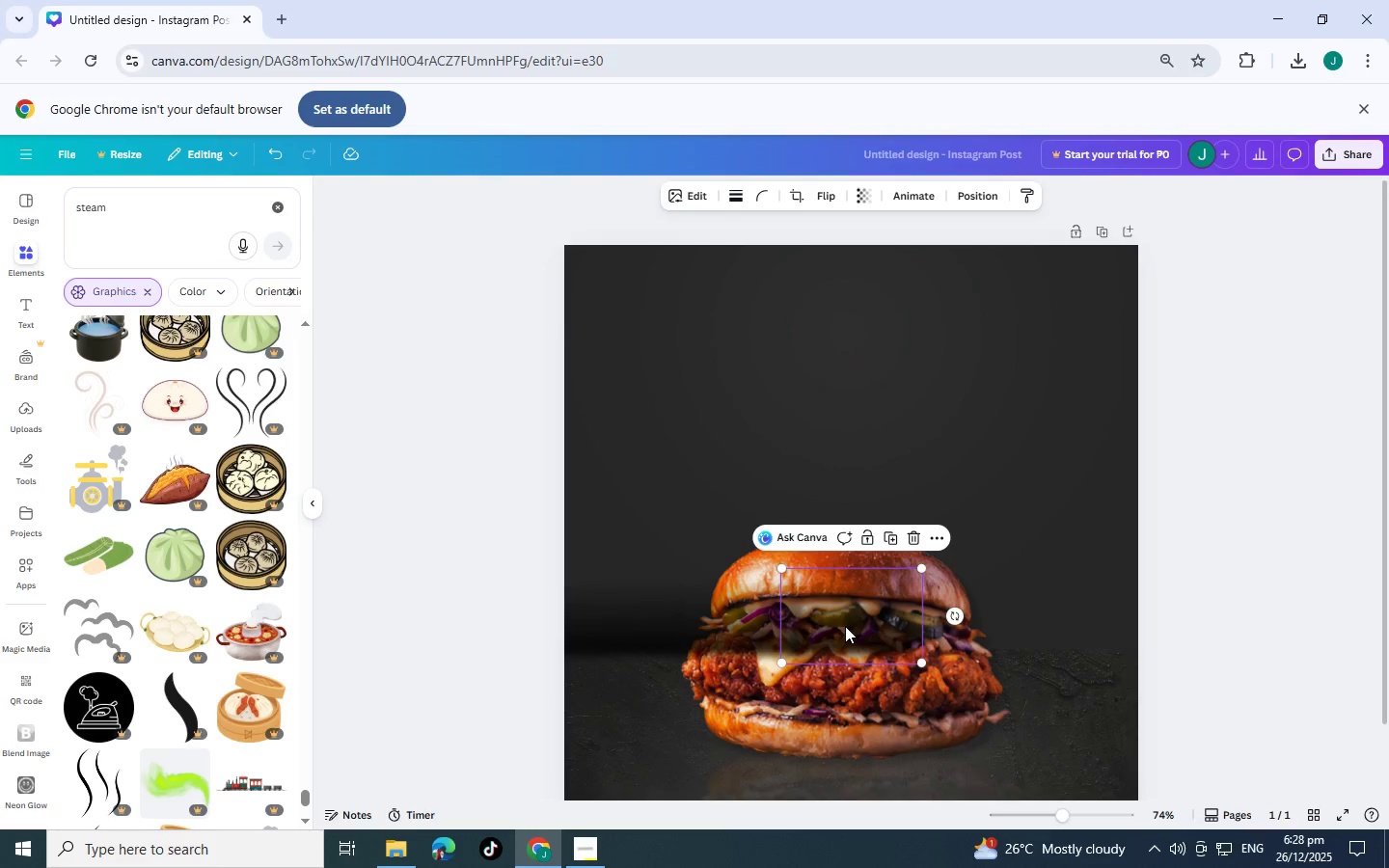 
key(Control+C)
 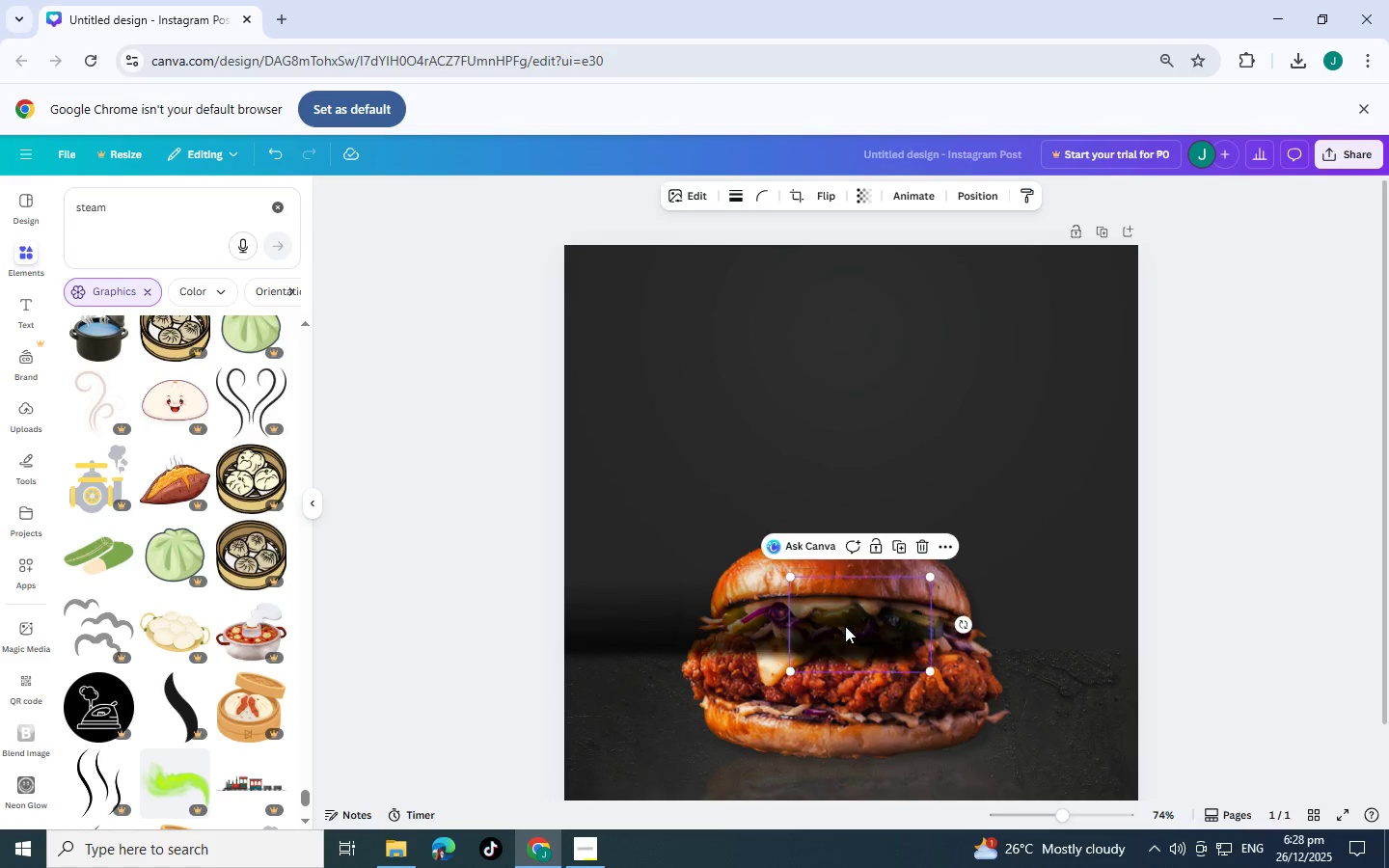 
key(Control+V)
 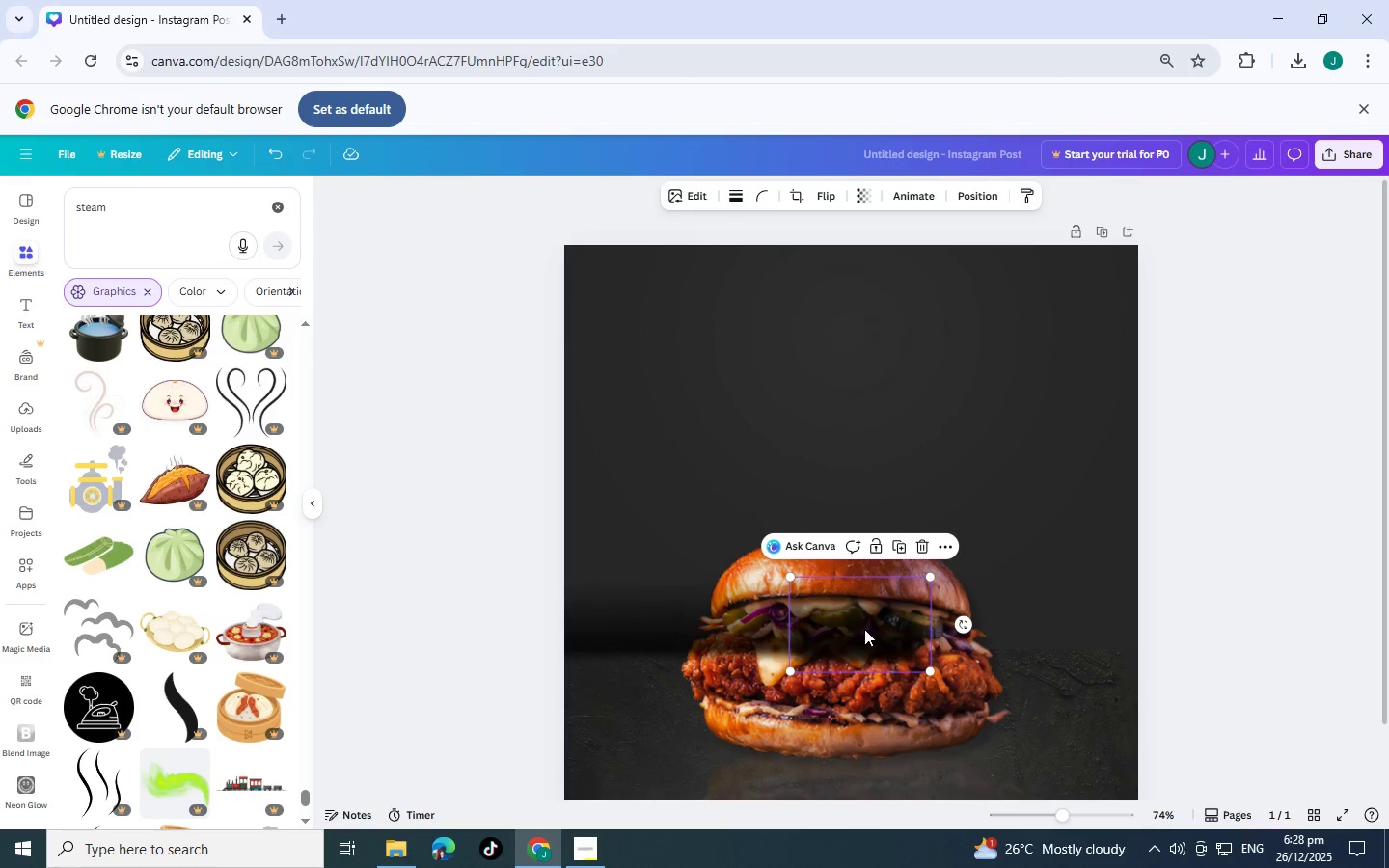 
left_click_drag(start_coordinate=[855, 629], to_coordinate=[941, 614])
 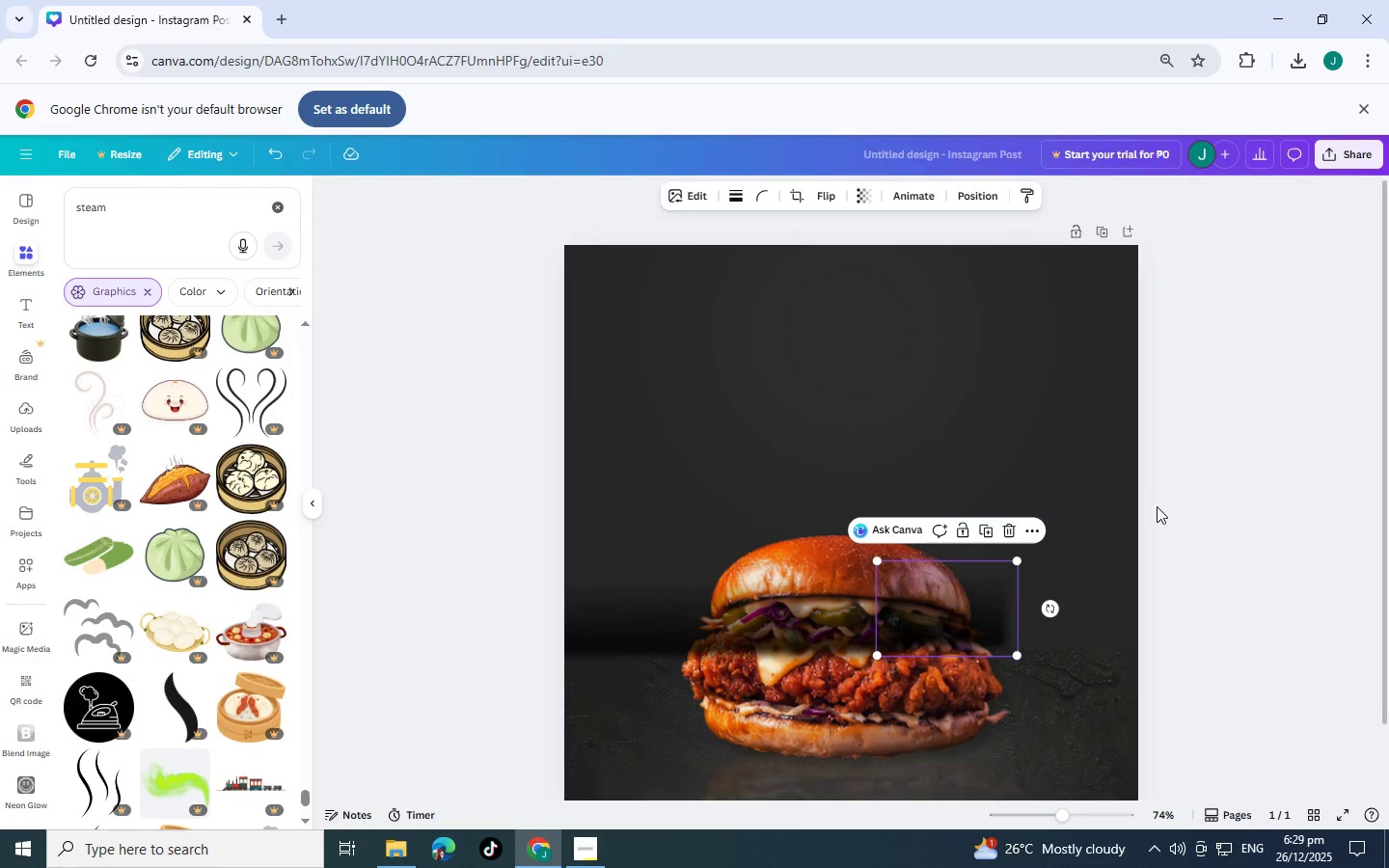 
left_click([1157, 506])
 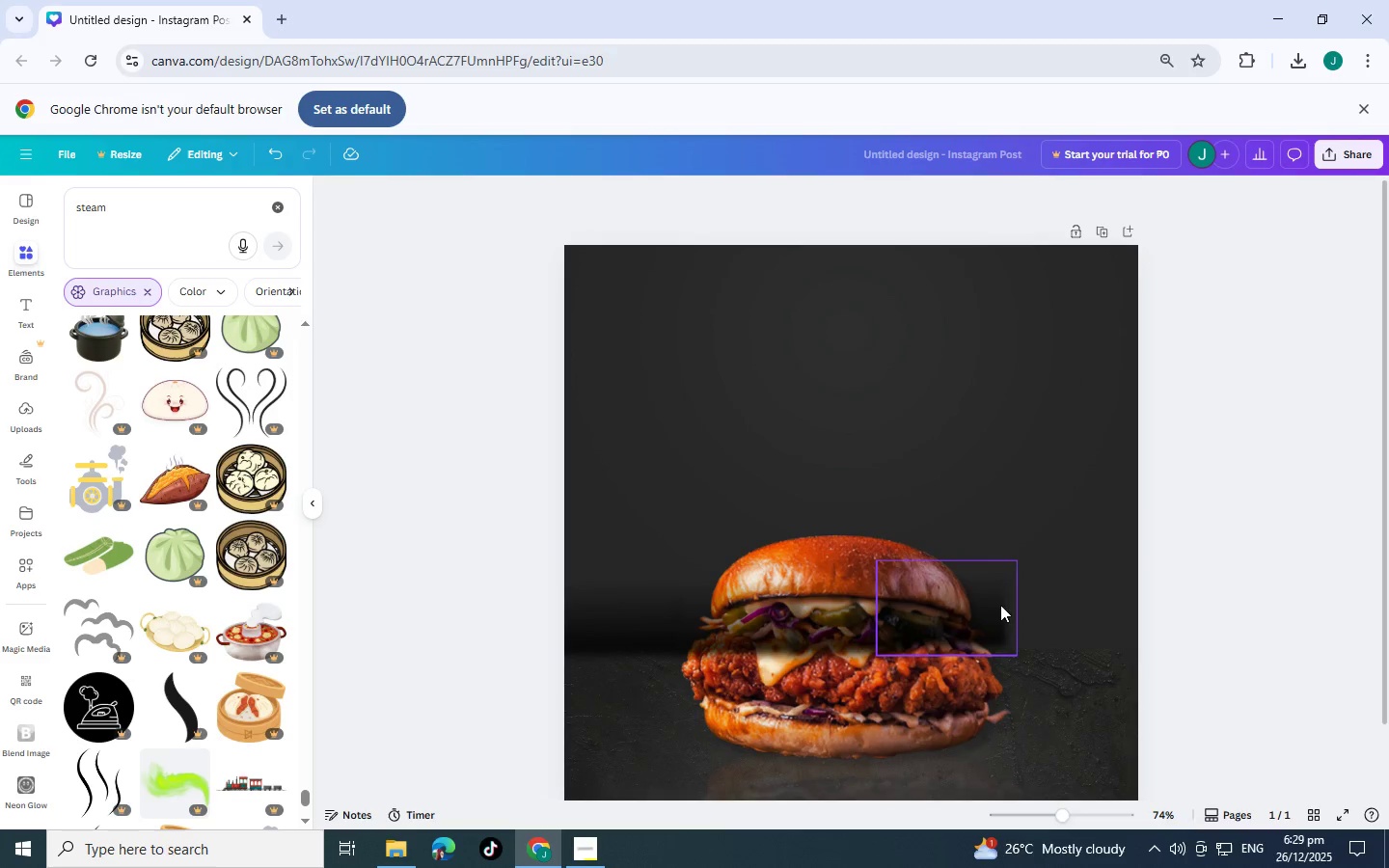 
left_click([975, 618])
 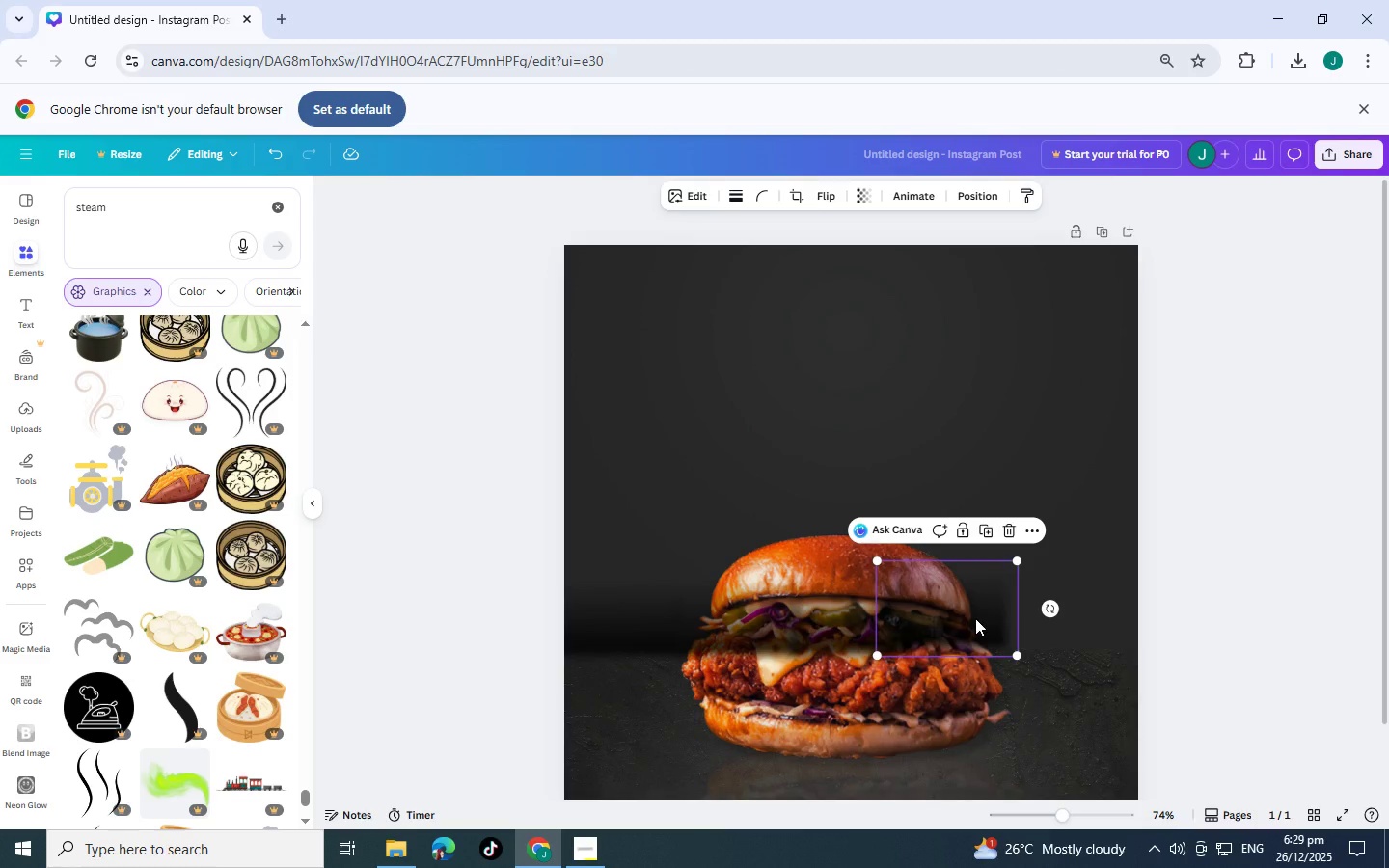 
key(Control+C)
 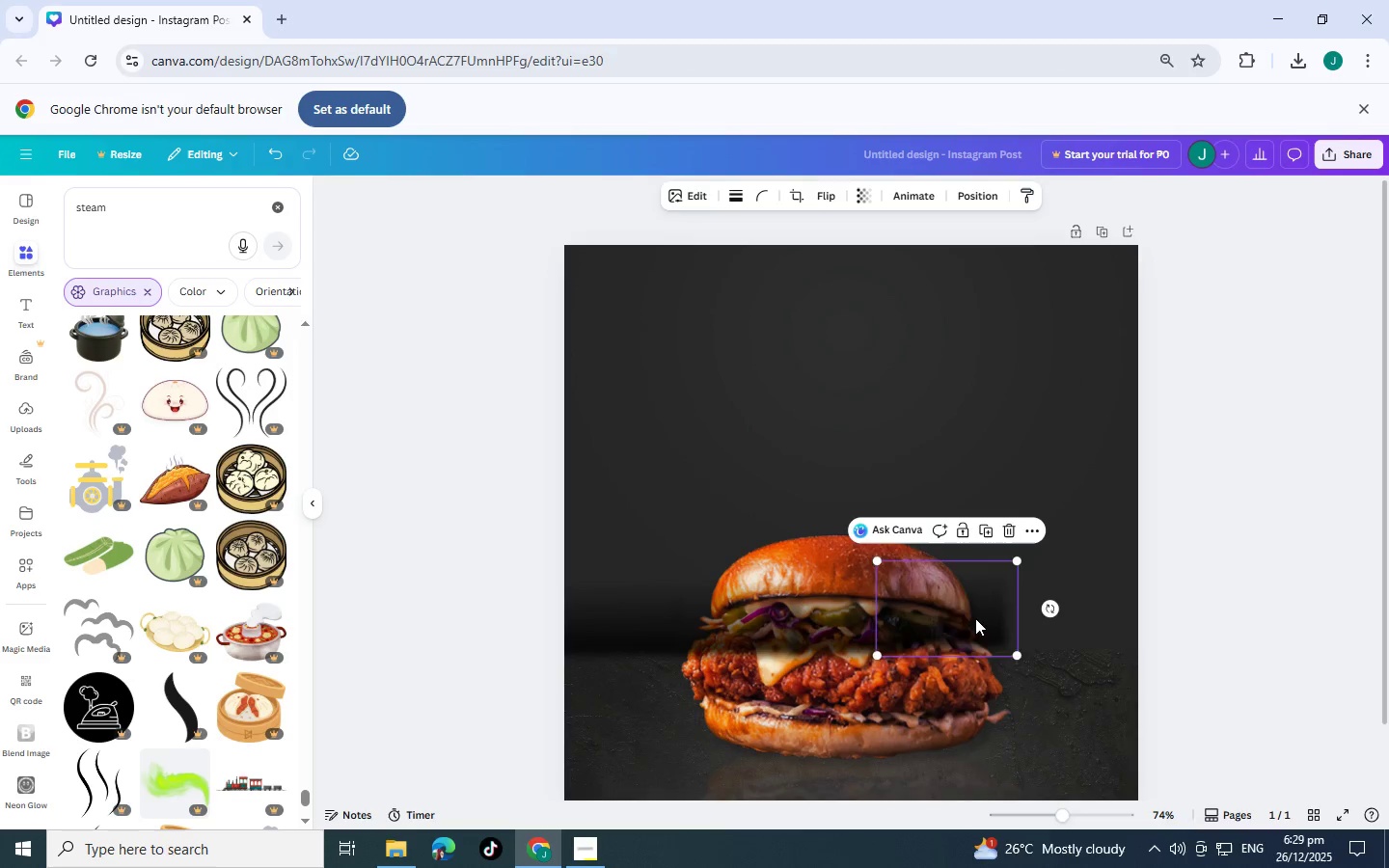 
key(Control+V)
 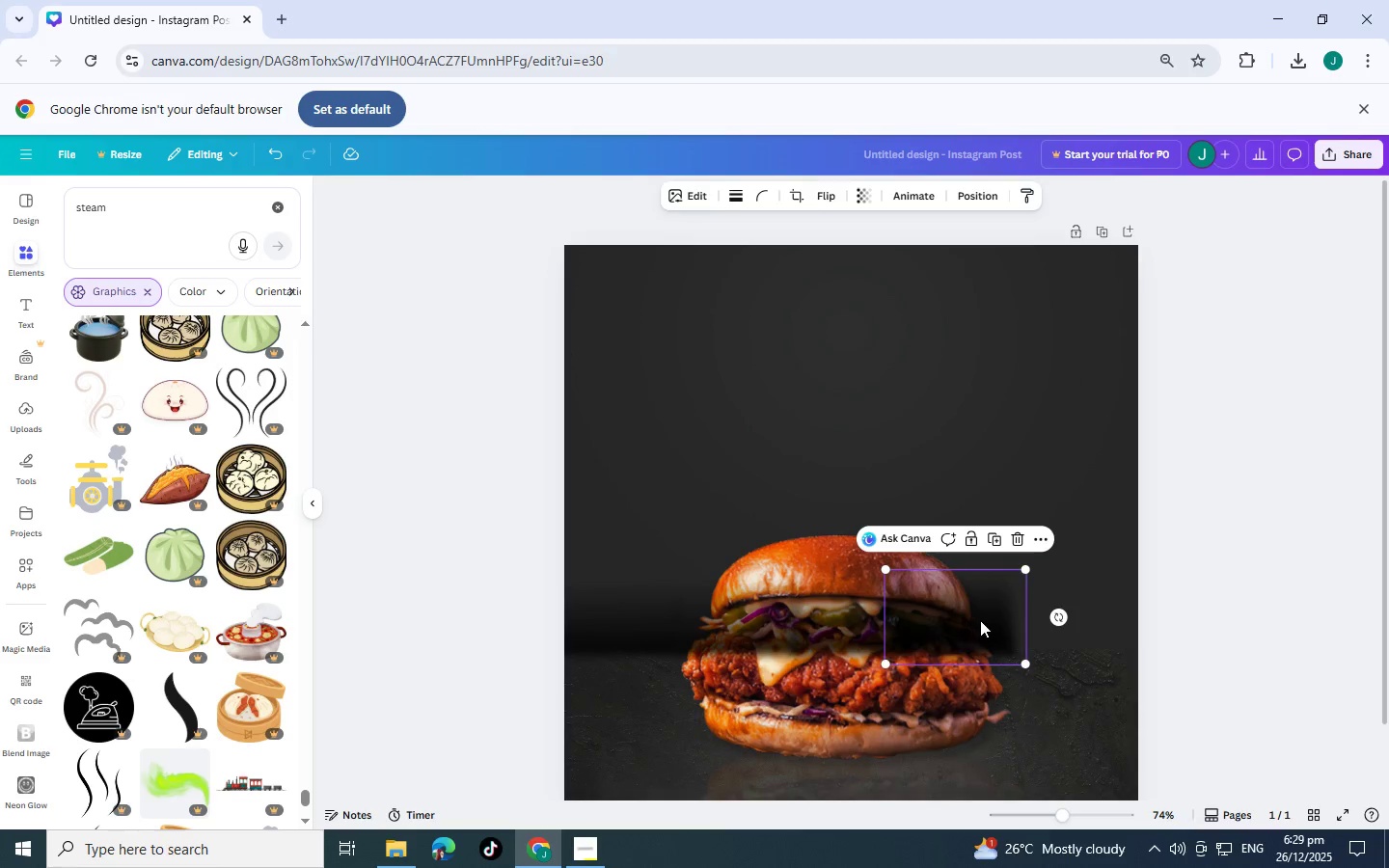 
left_click_drag(start_coordinate=[981, 620], to_coordinate=[1083, 612])
 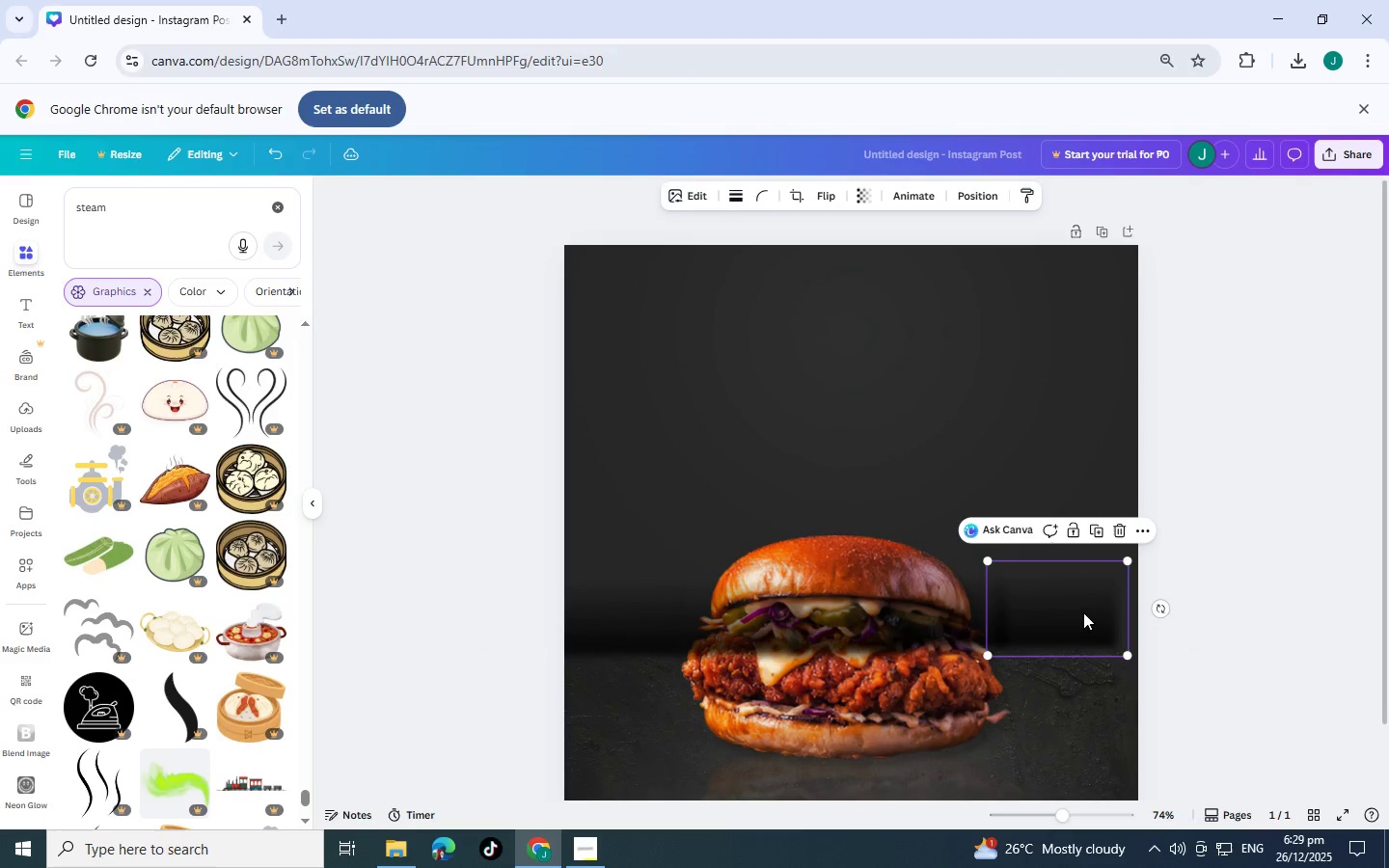 
hold_key(key=ControlLeft, duration=0.52)
left_click_drag(start_coordinate=[1083, 612], to_coordinate=[1088, 613])
 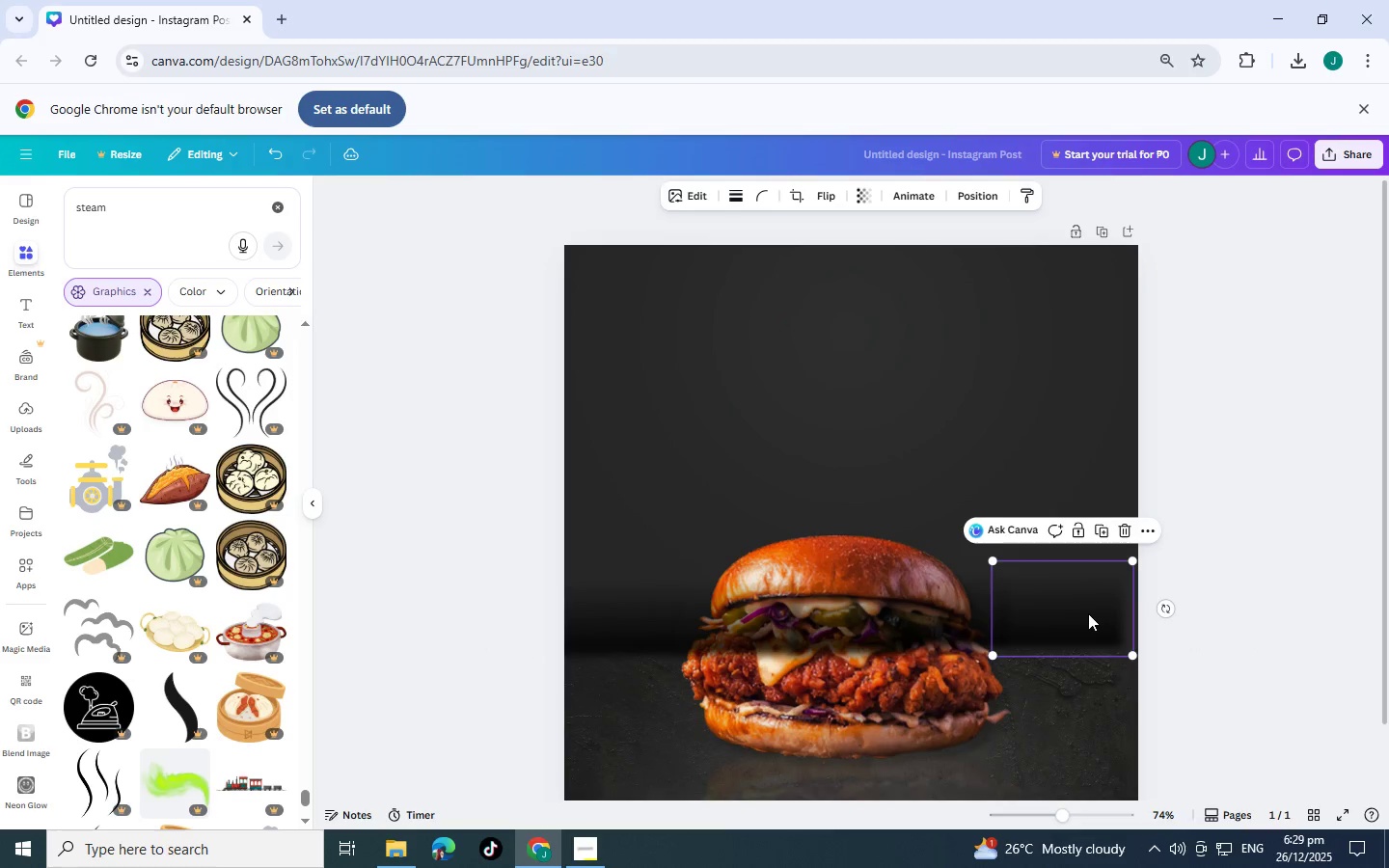 
key(Control+C)
 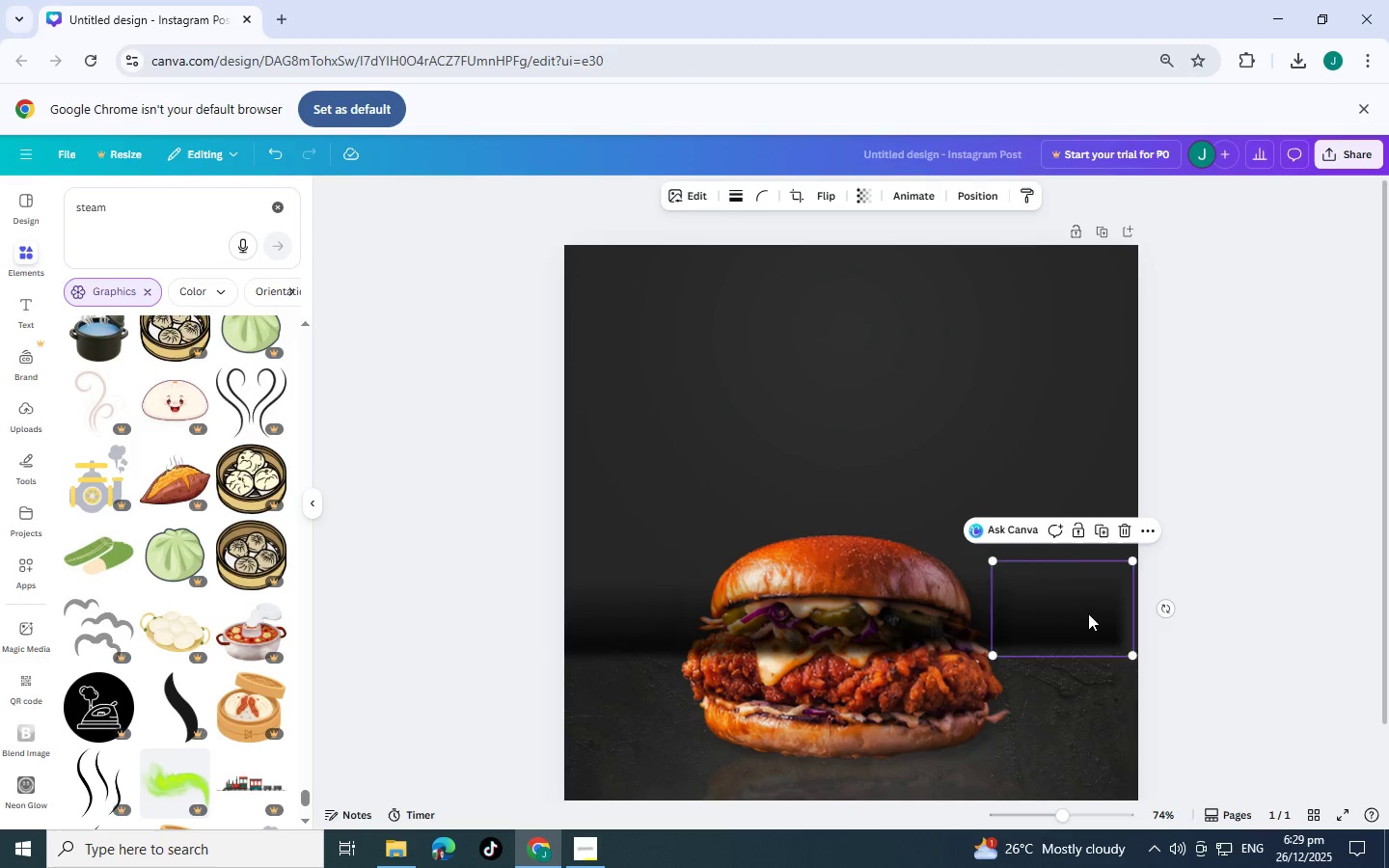 
key(Control+V)
 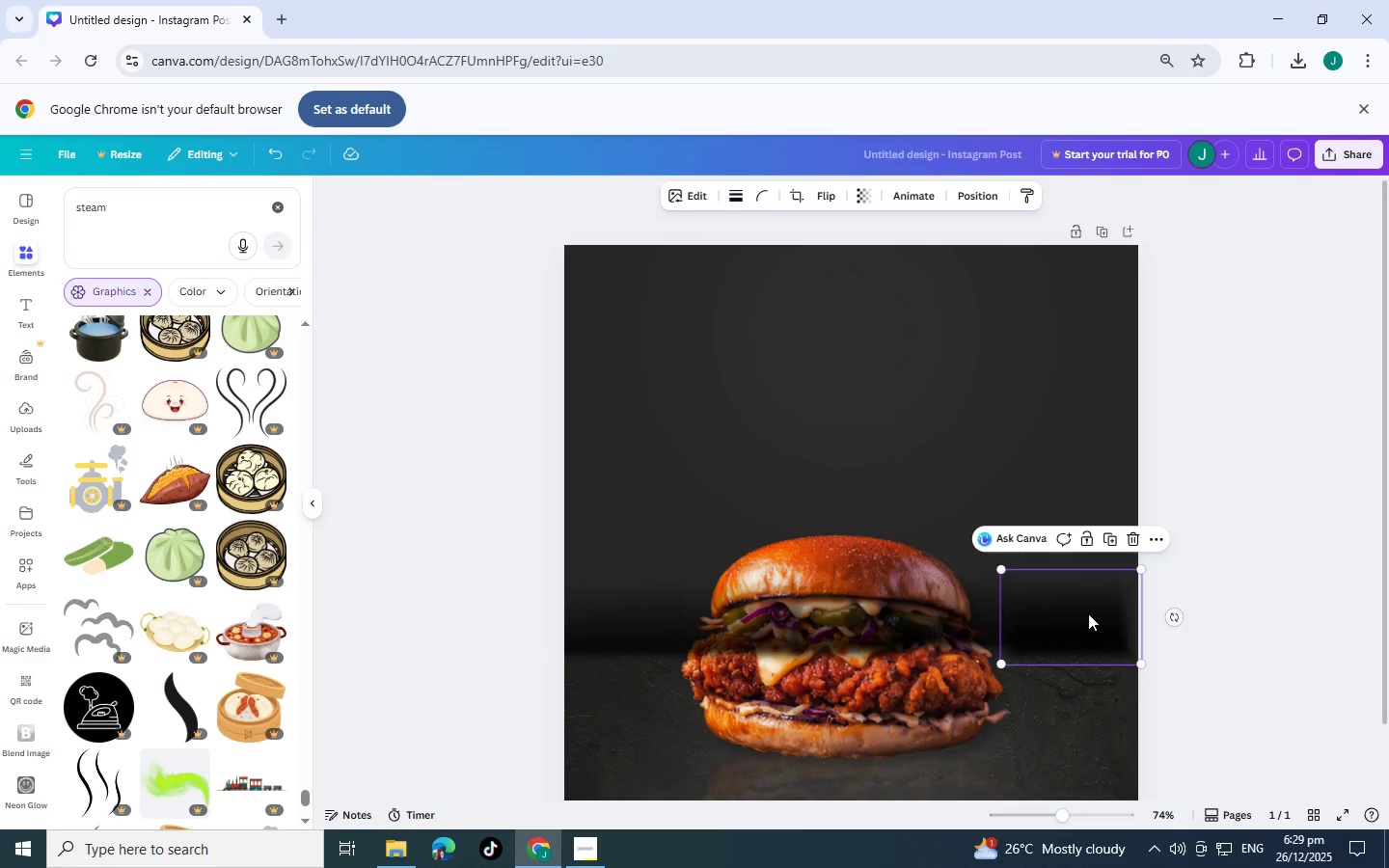 
left_click_drag(start_coordinate=[1088, 613], to_coordinate=[1168, 605])
 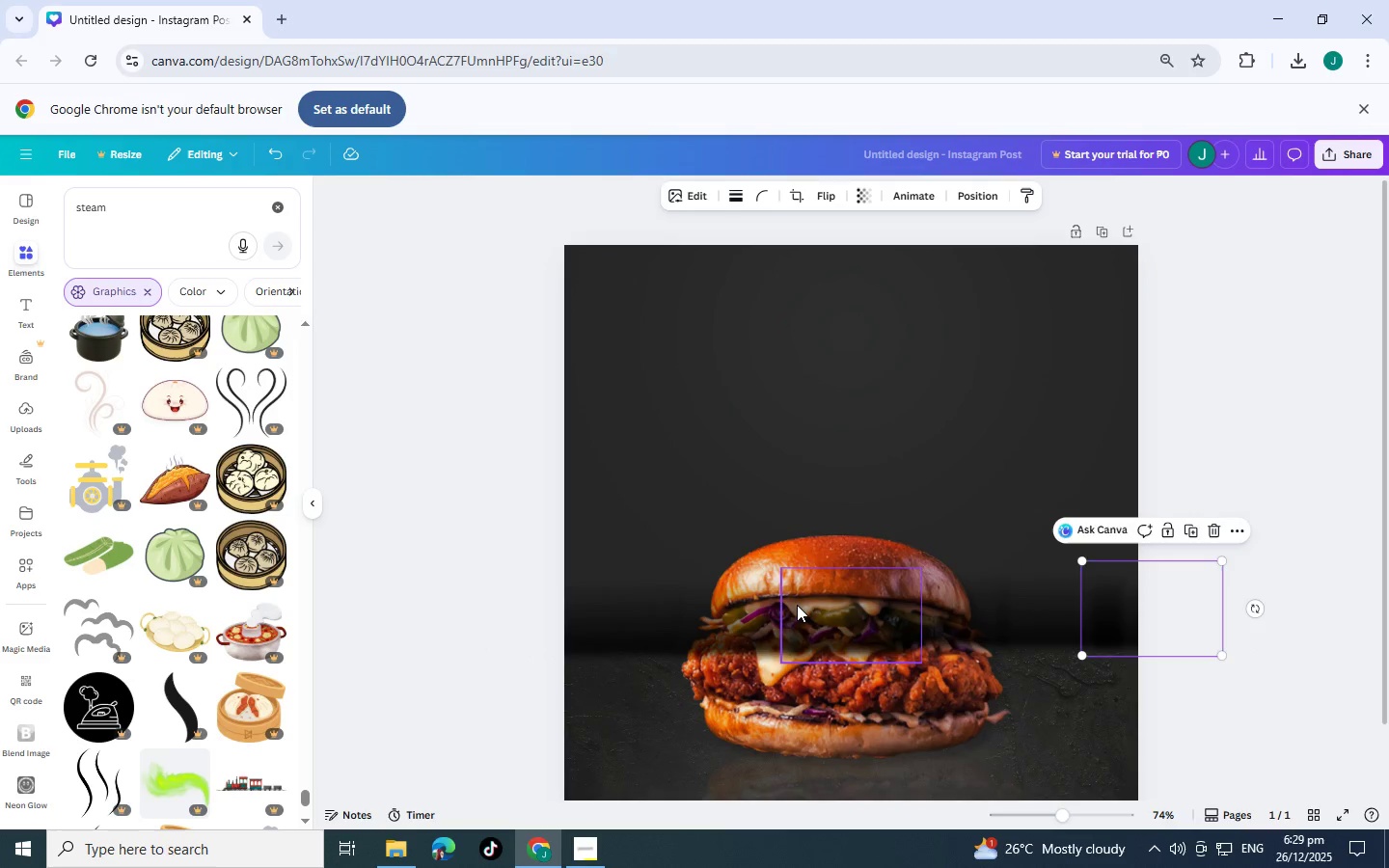 
left_click([797, 605])
 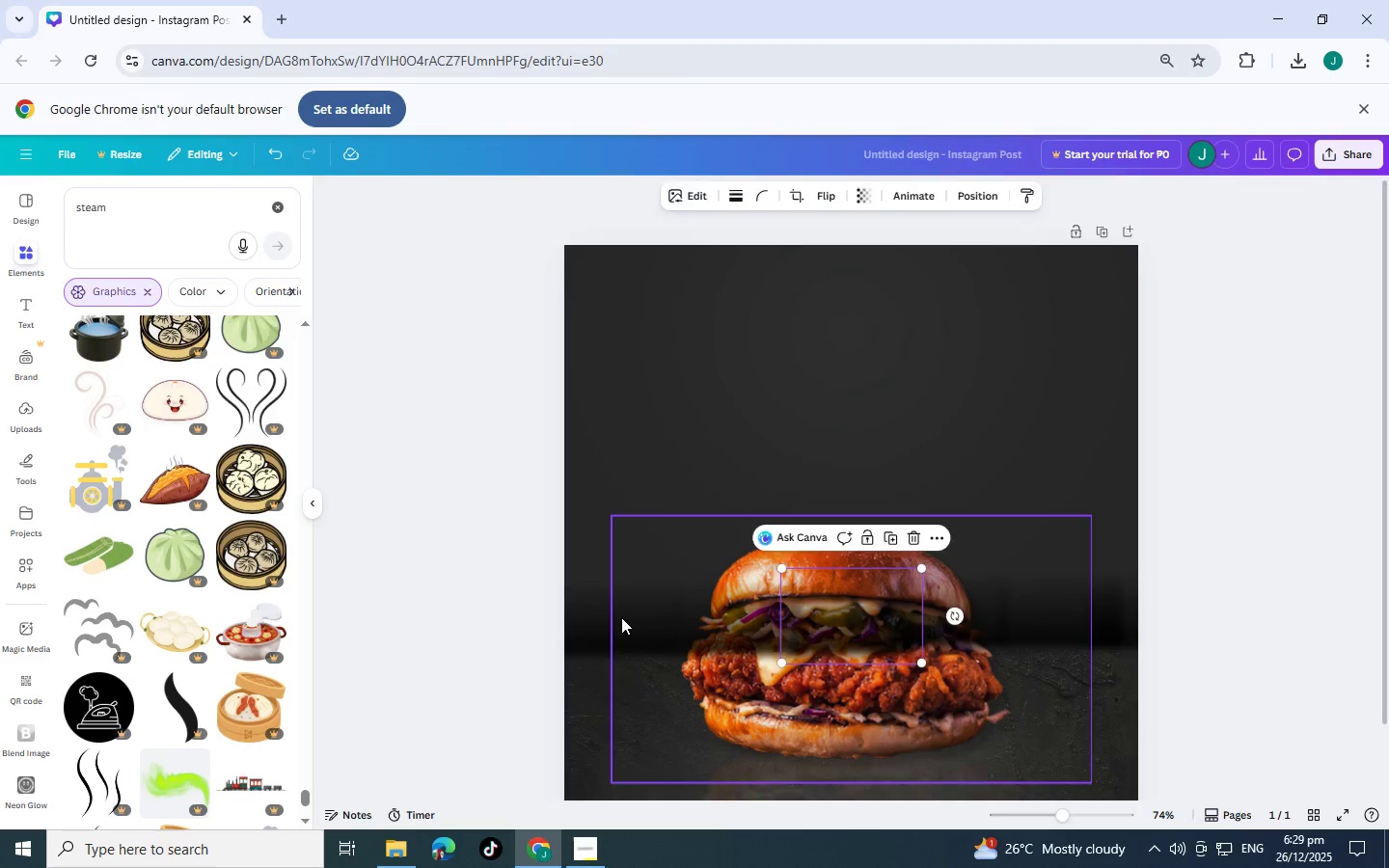 
double_click([596, 612])
 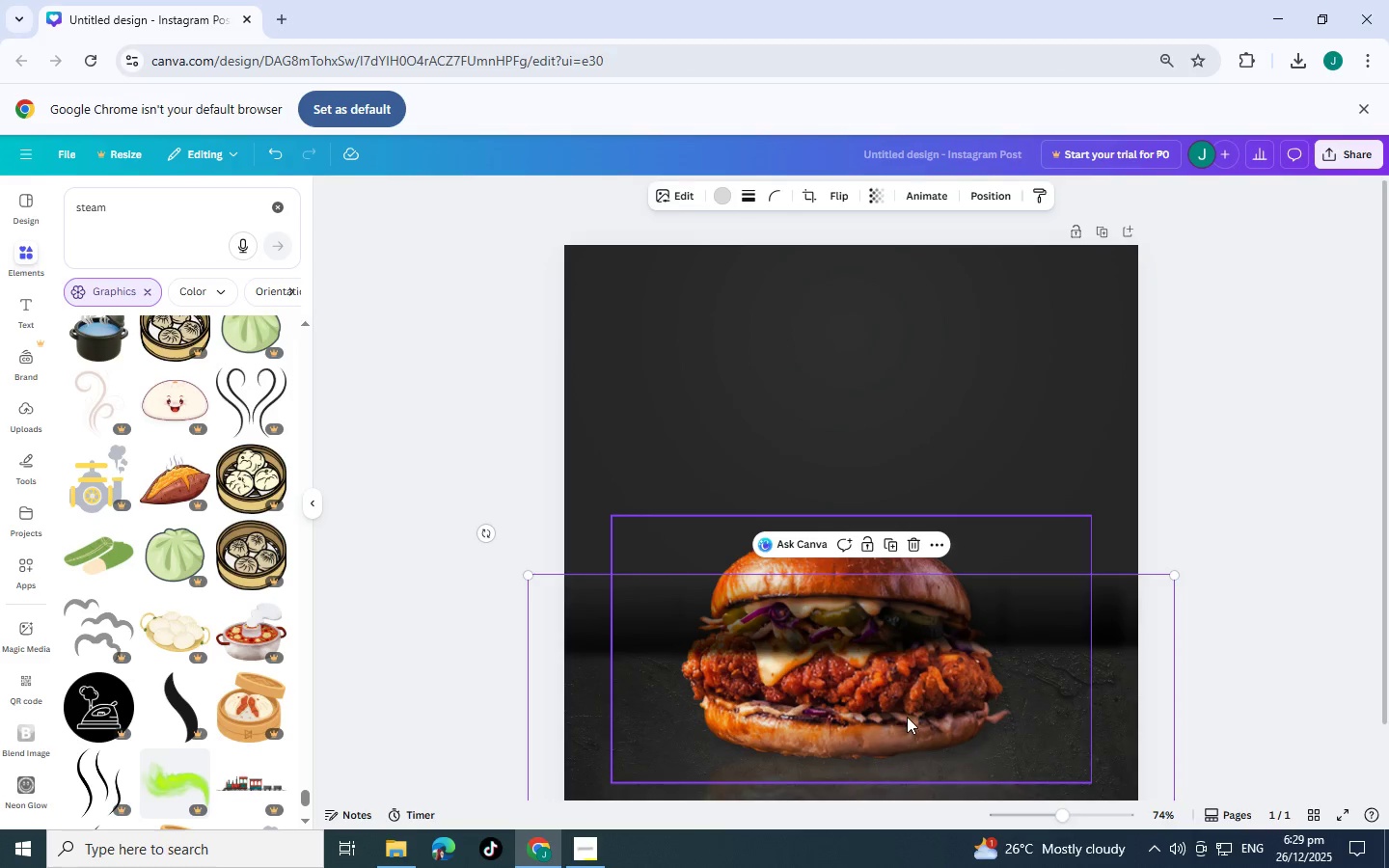 
left_click([907, 717])
 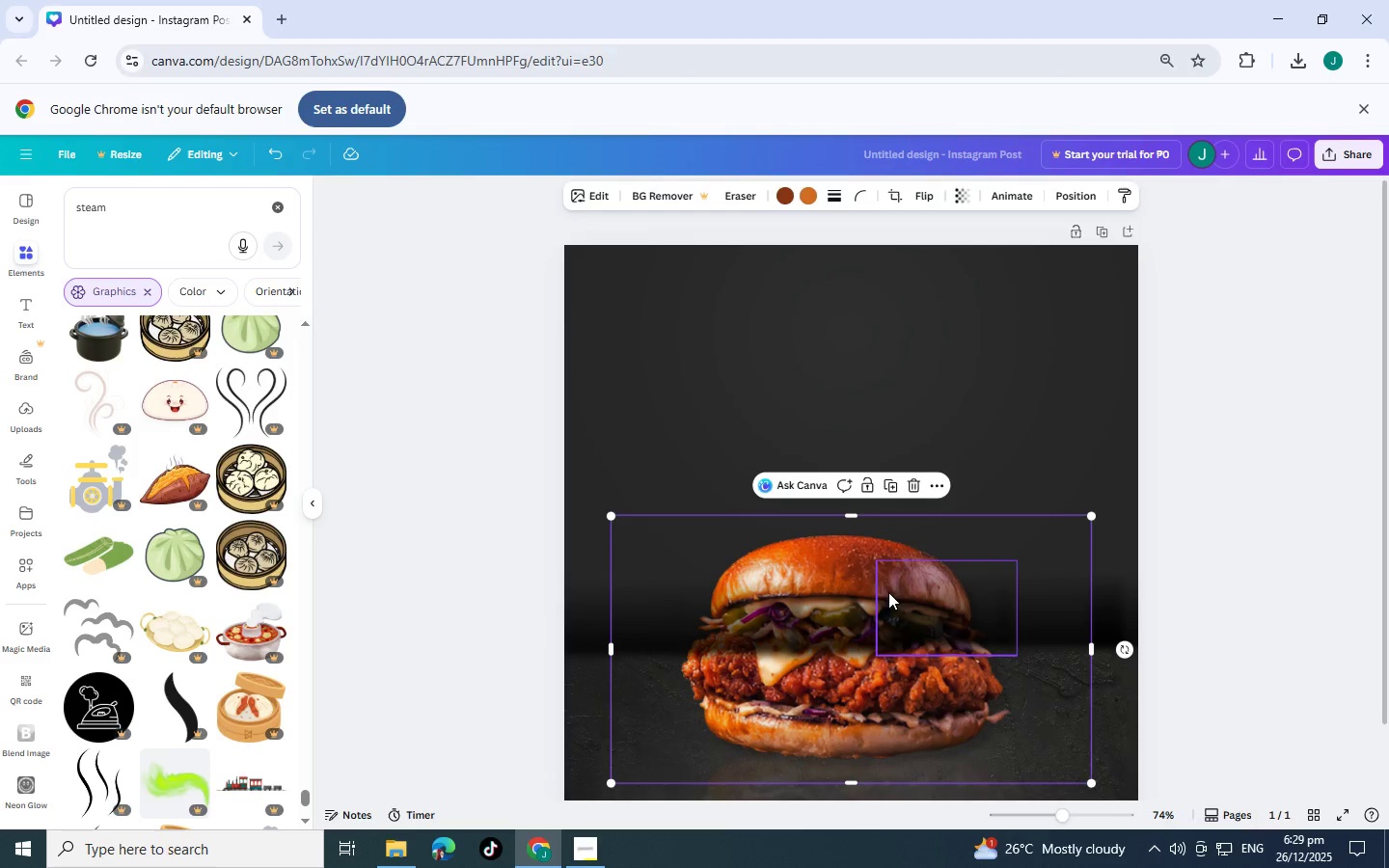 
left_click_drag(start_coordinate=[846, 544], to_coordinate=[872, 279])
 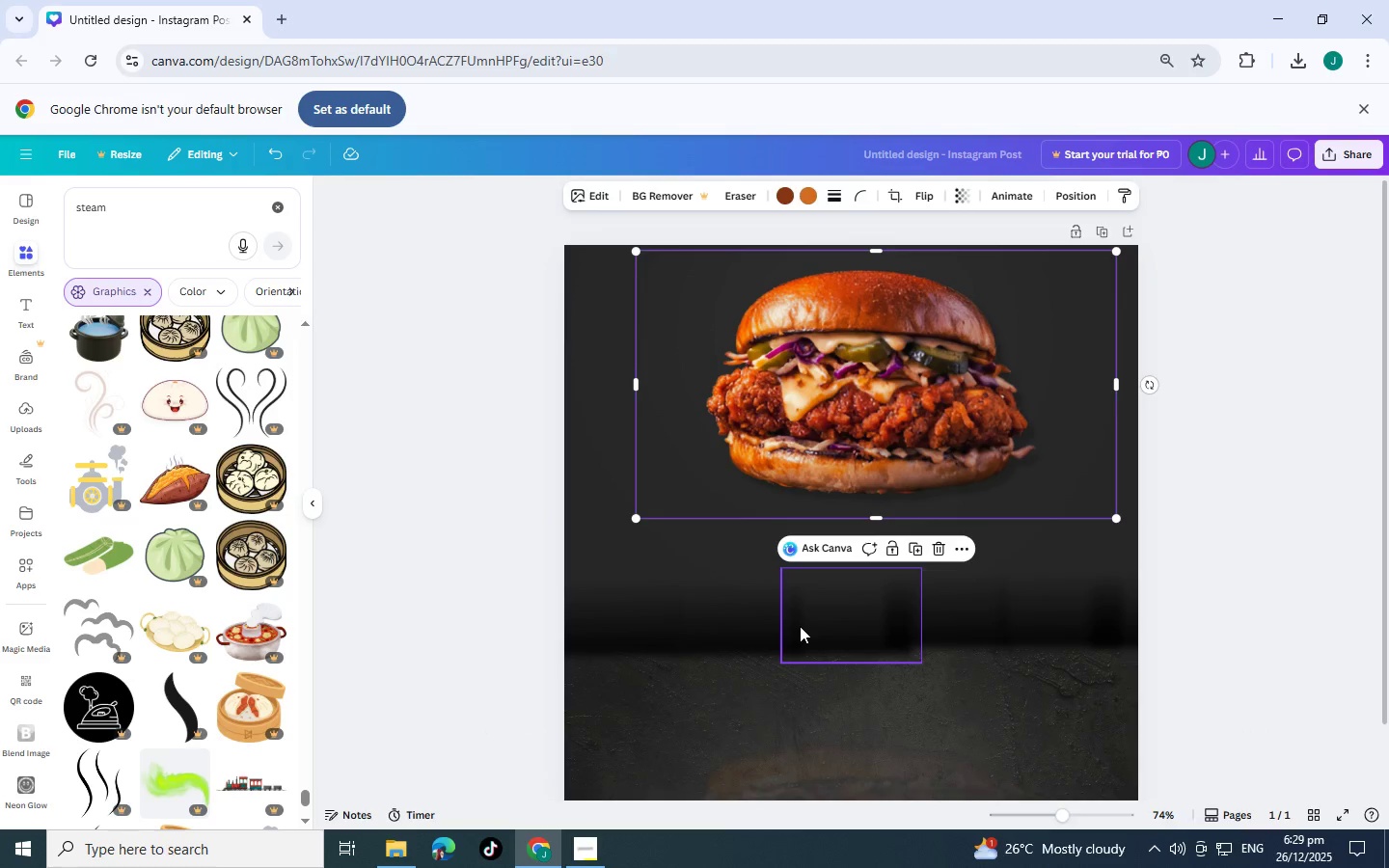 
left_click_drag(start_coordinate=[831, 629], to_coordinate=[836, 630])
 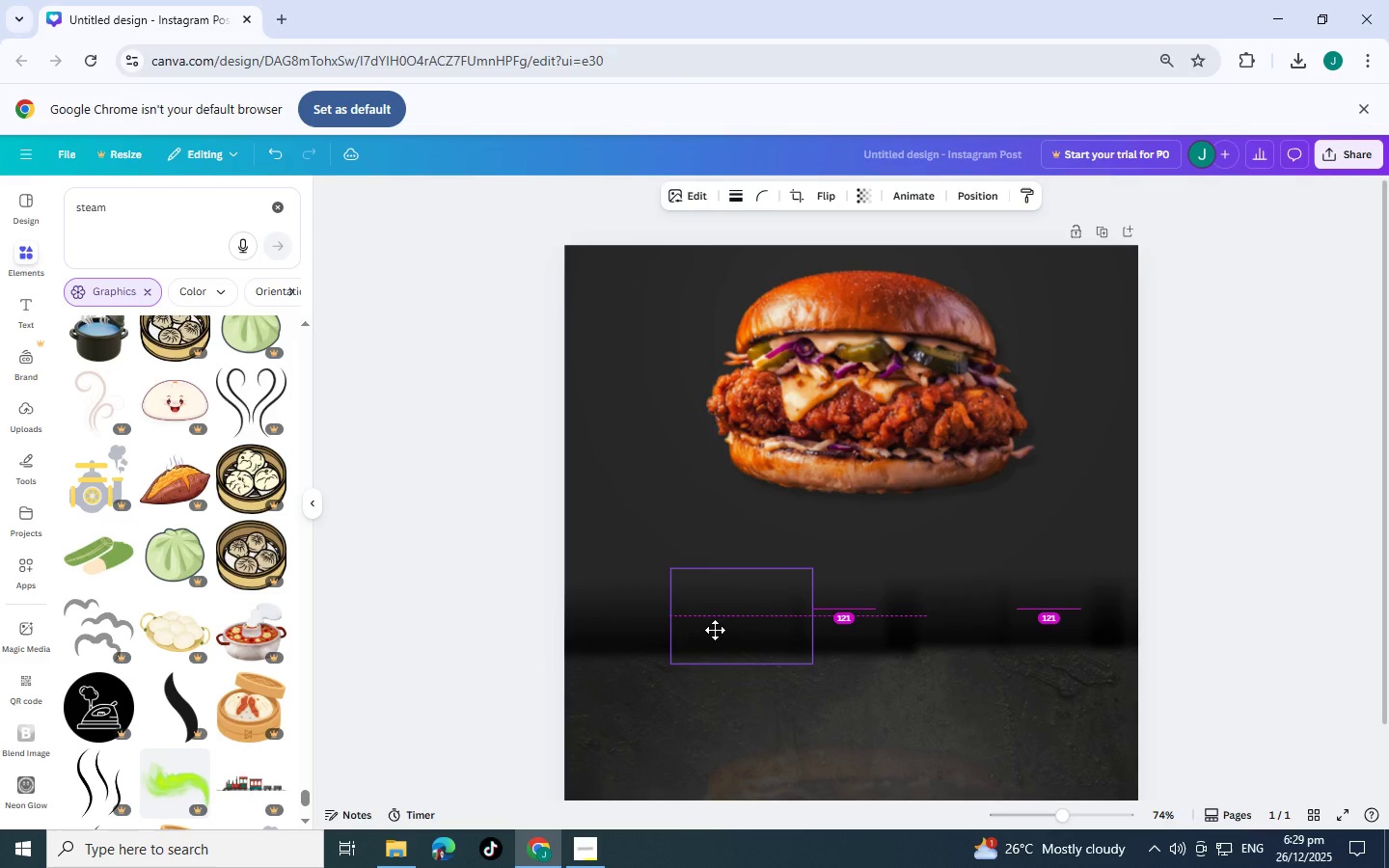 
left_click([732, 701])
 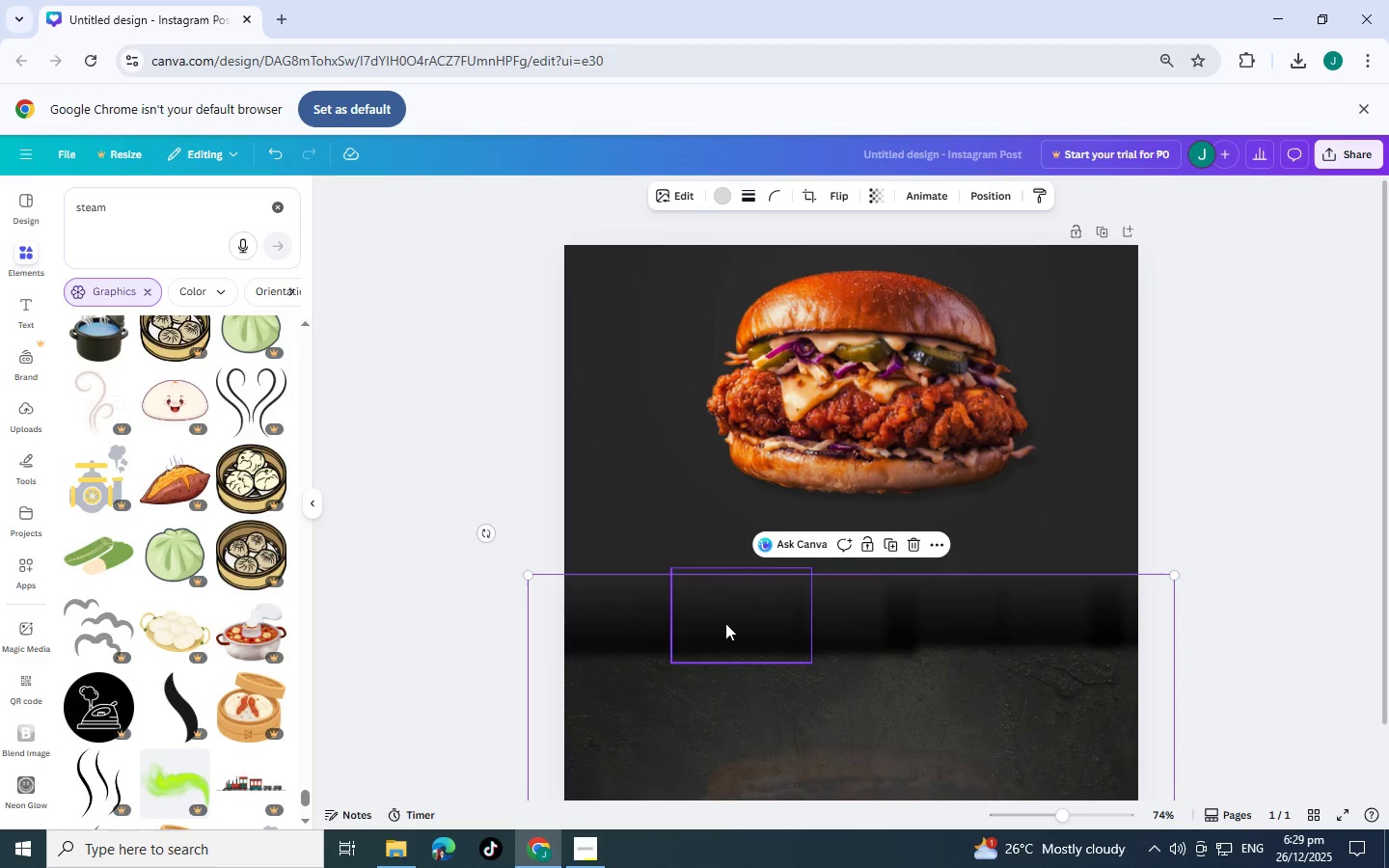 
left_click_drag(start_coordinate=[724, 623], to_coordinate=[750, 627])
 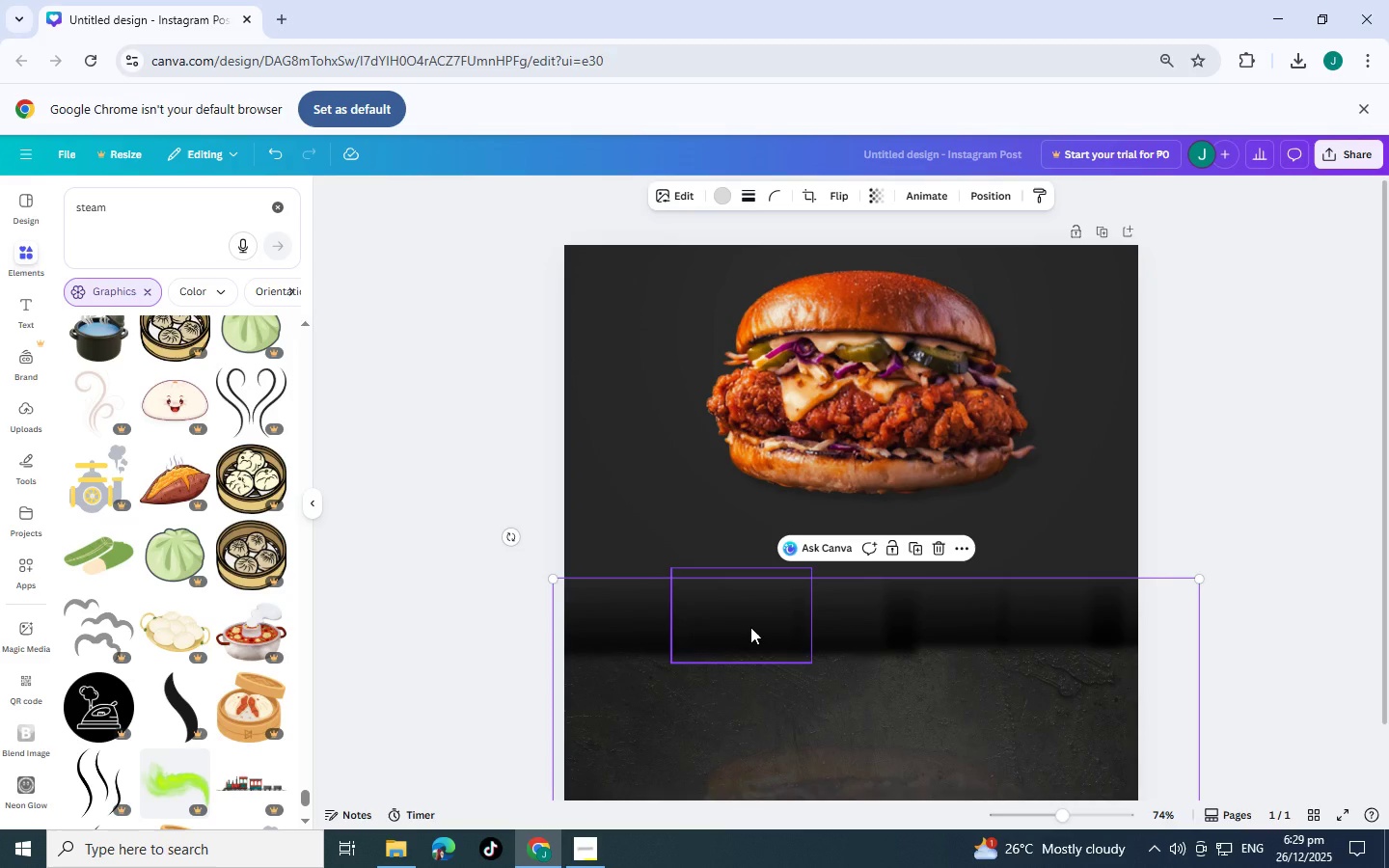 
key(Control+Z)
 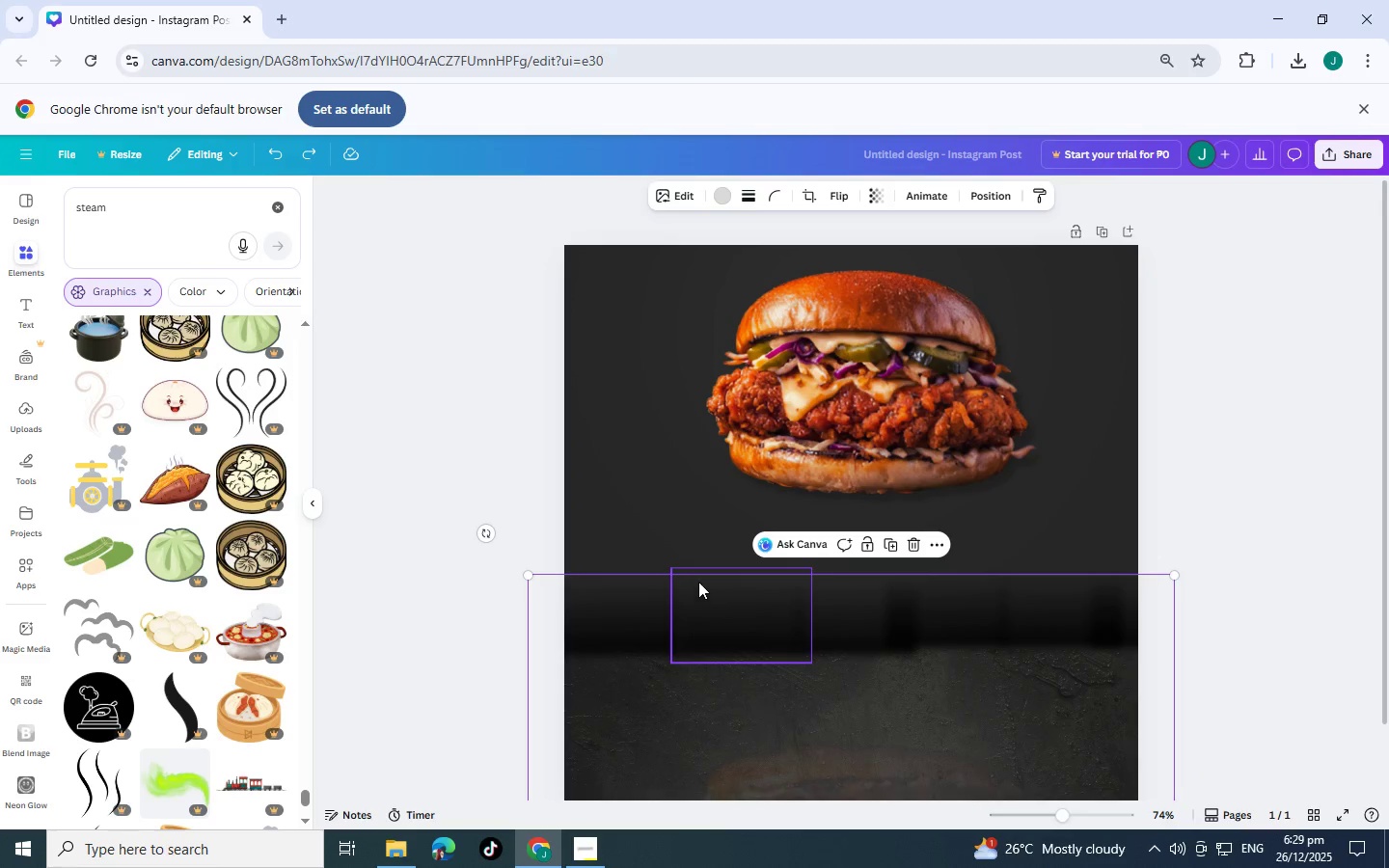 
left_click([732, 563])
 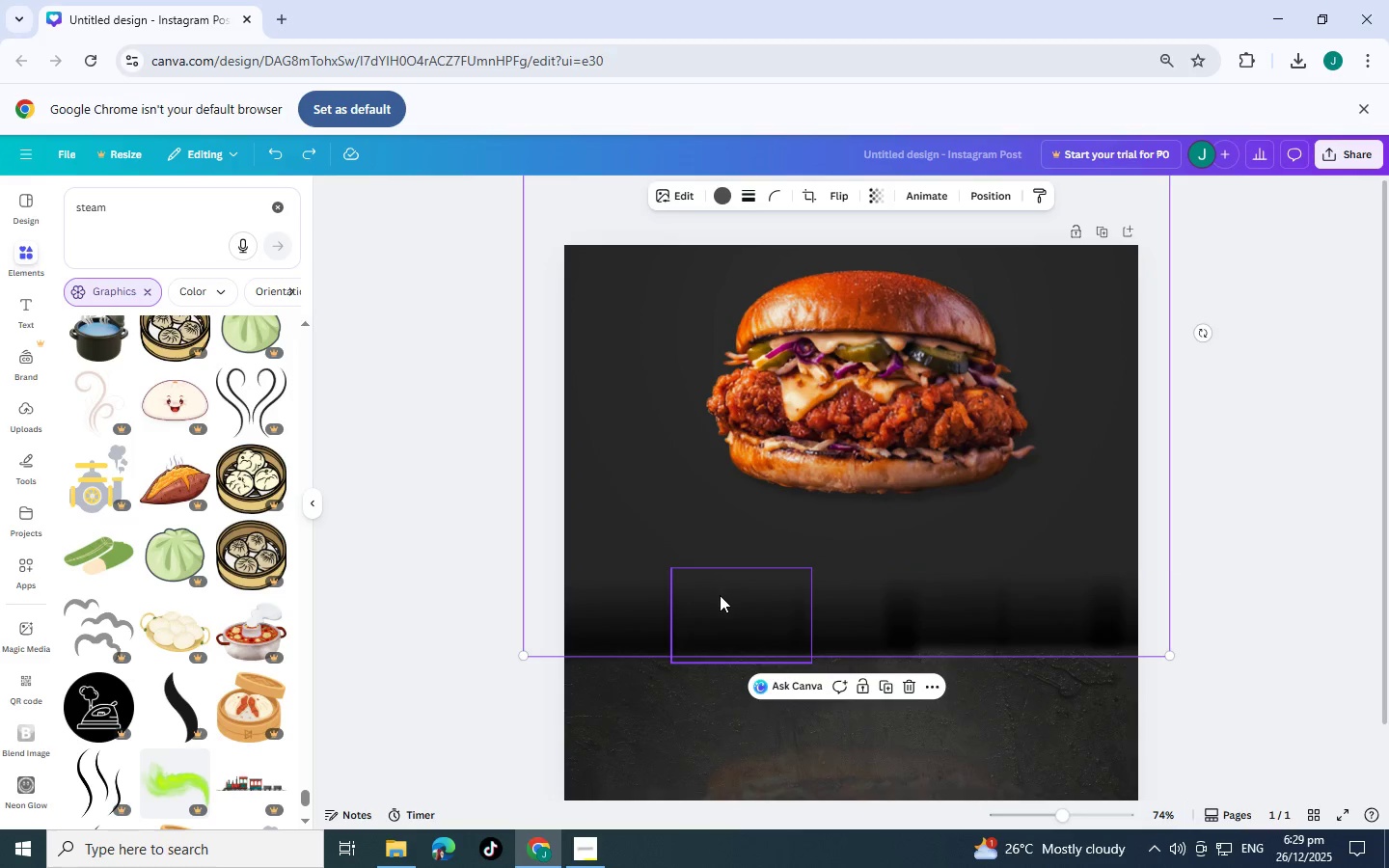 
left_click([722, 597])
 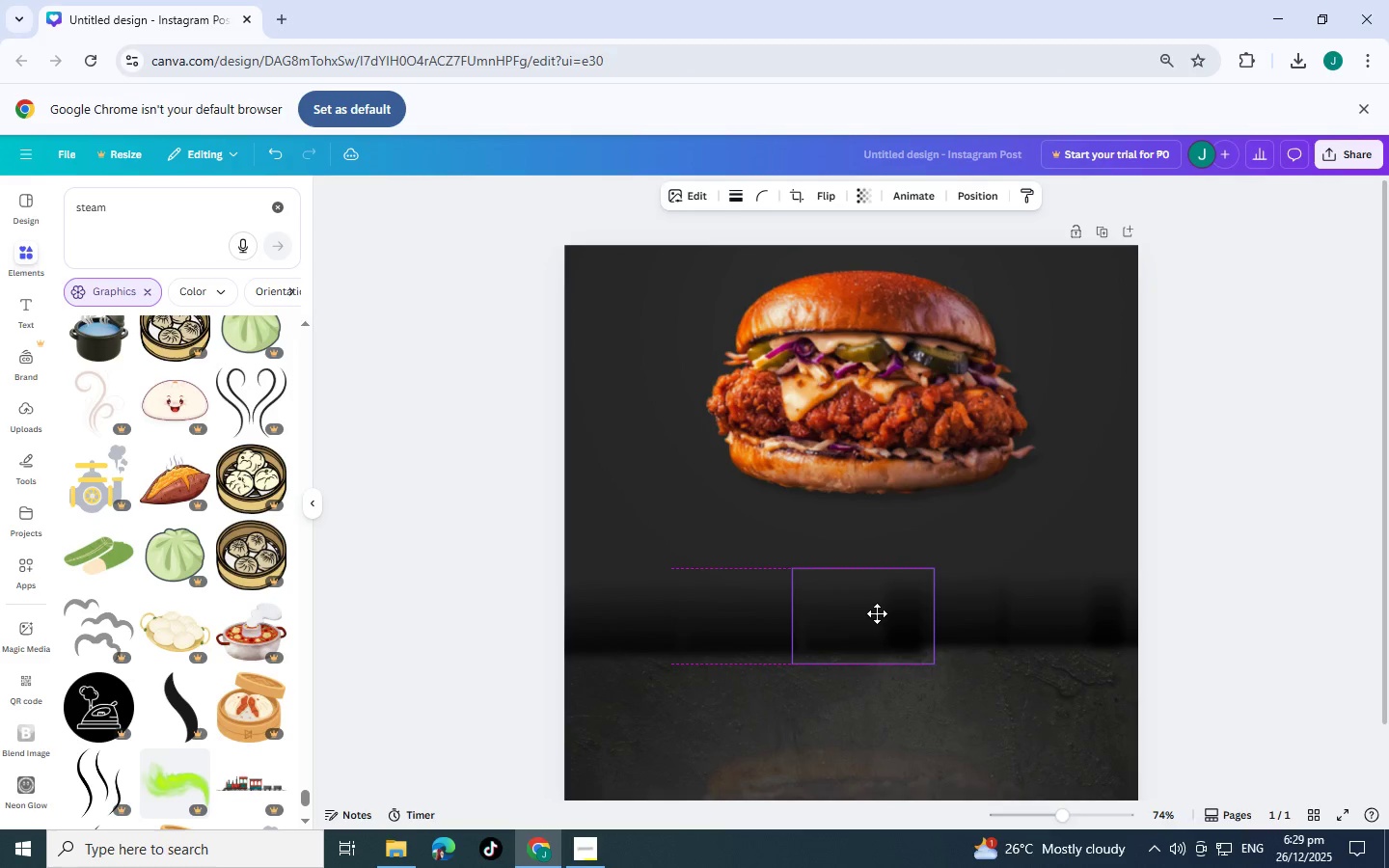 
wait(9.05)
 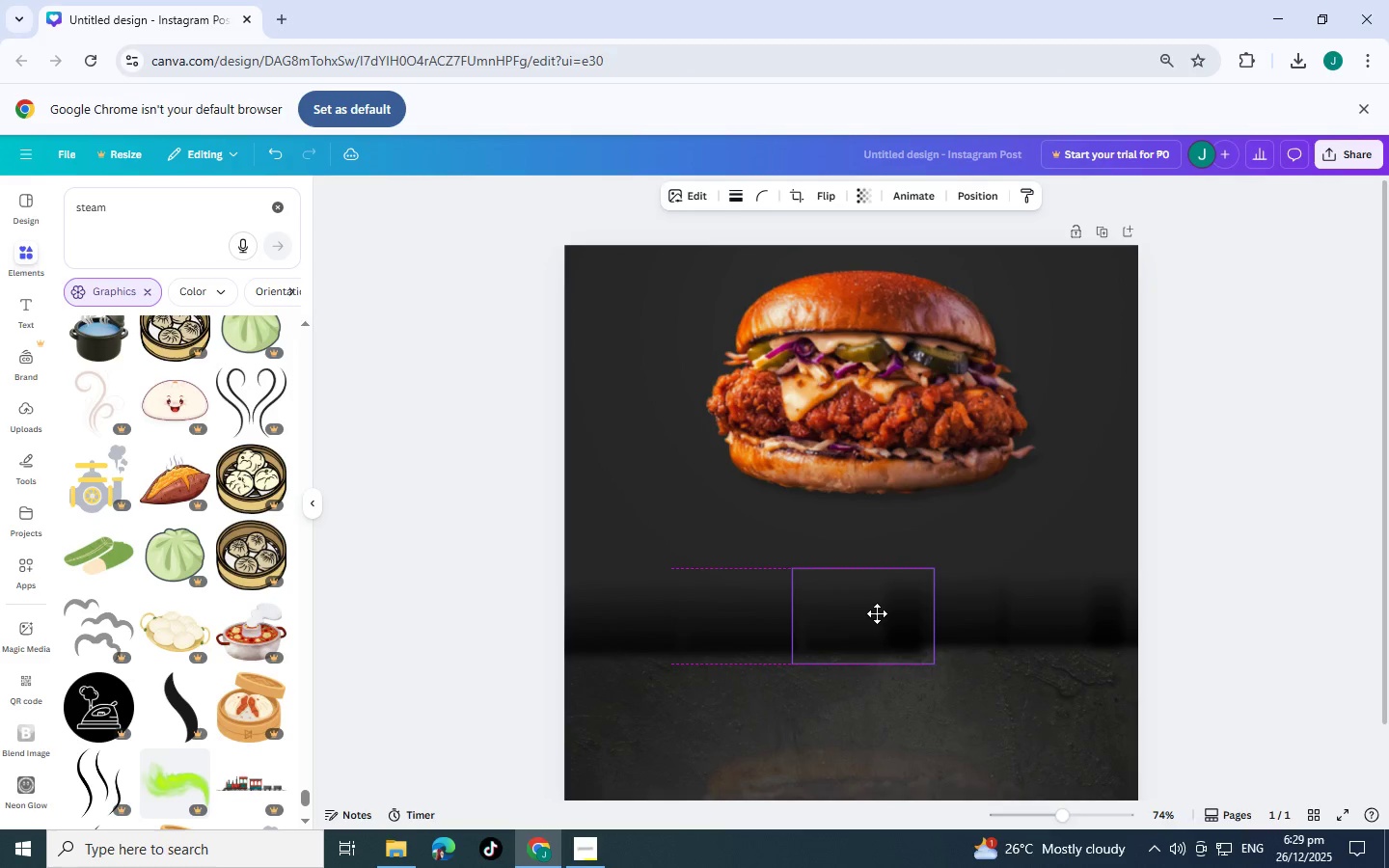 
left_click([1284, 547])
 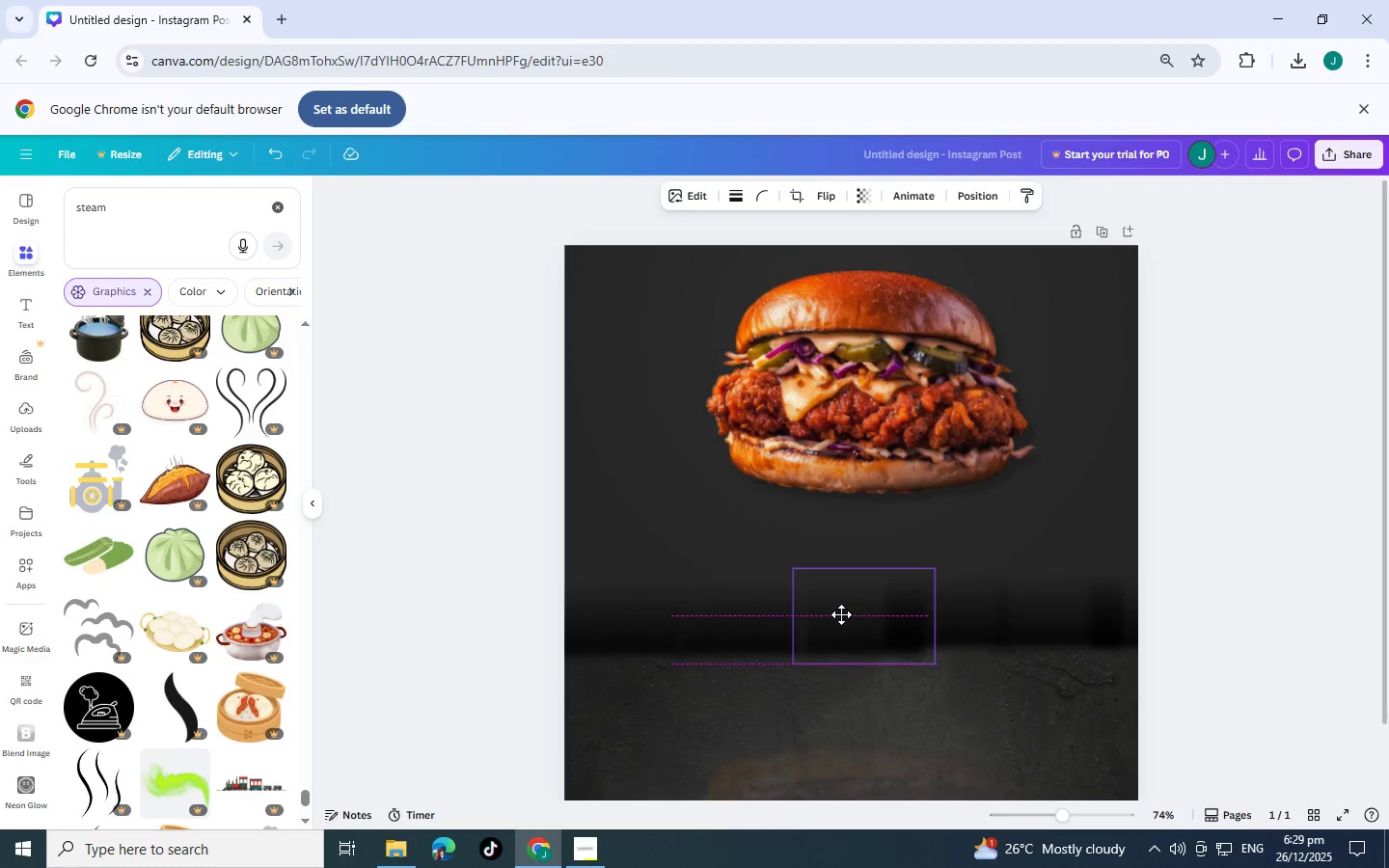 
left_click([1308, 509])
 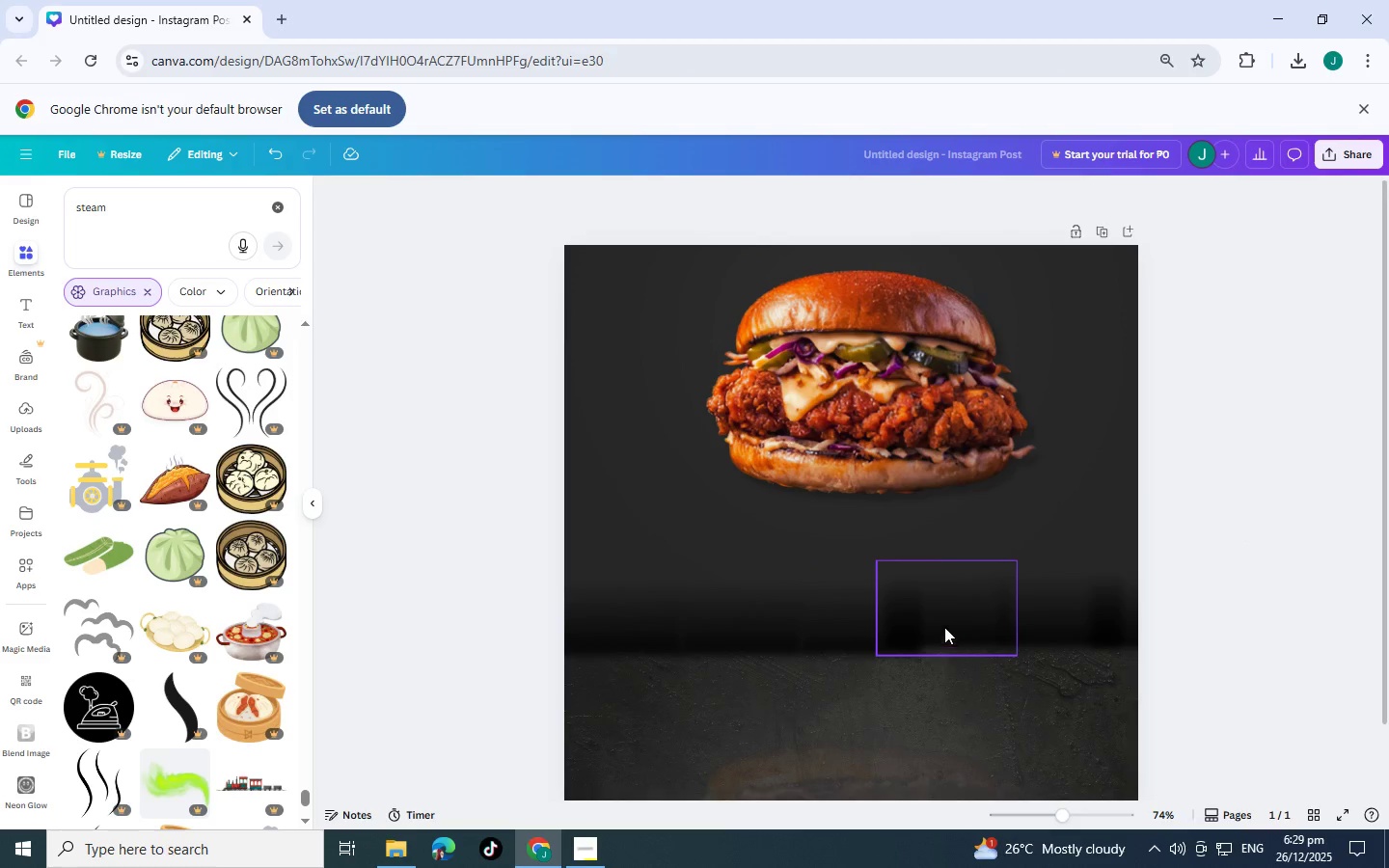 
left_click_drag(start_coordinate=[940, 624], to_coordinate=[973, 630])
 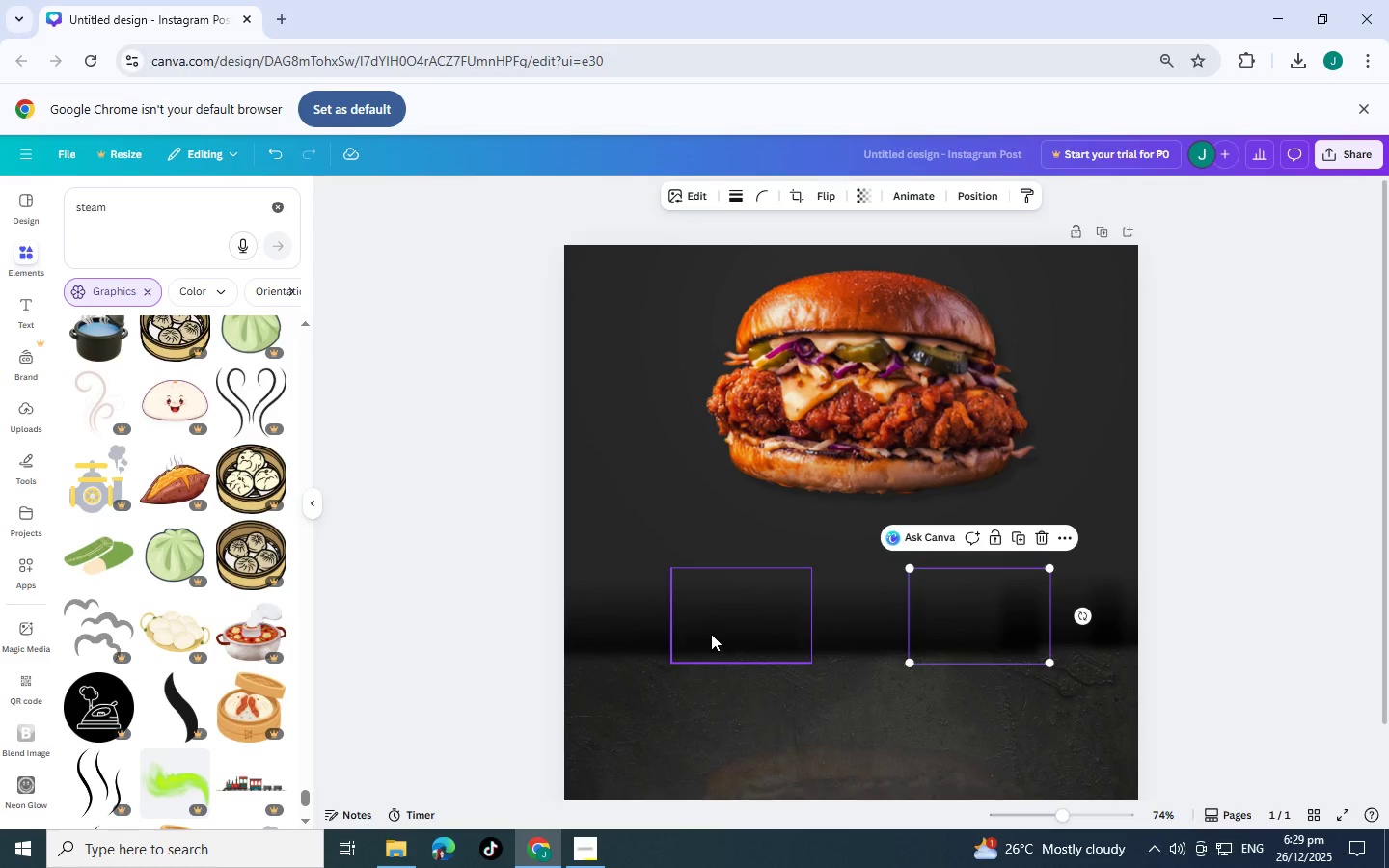 
left_click([711, 634])
 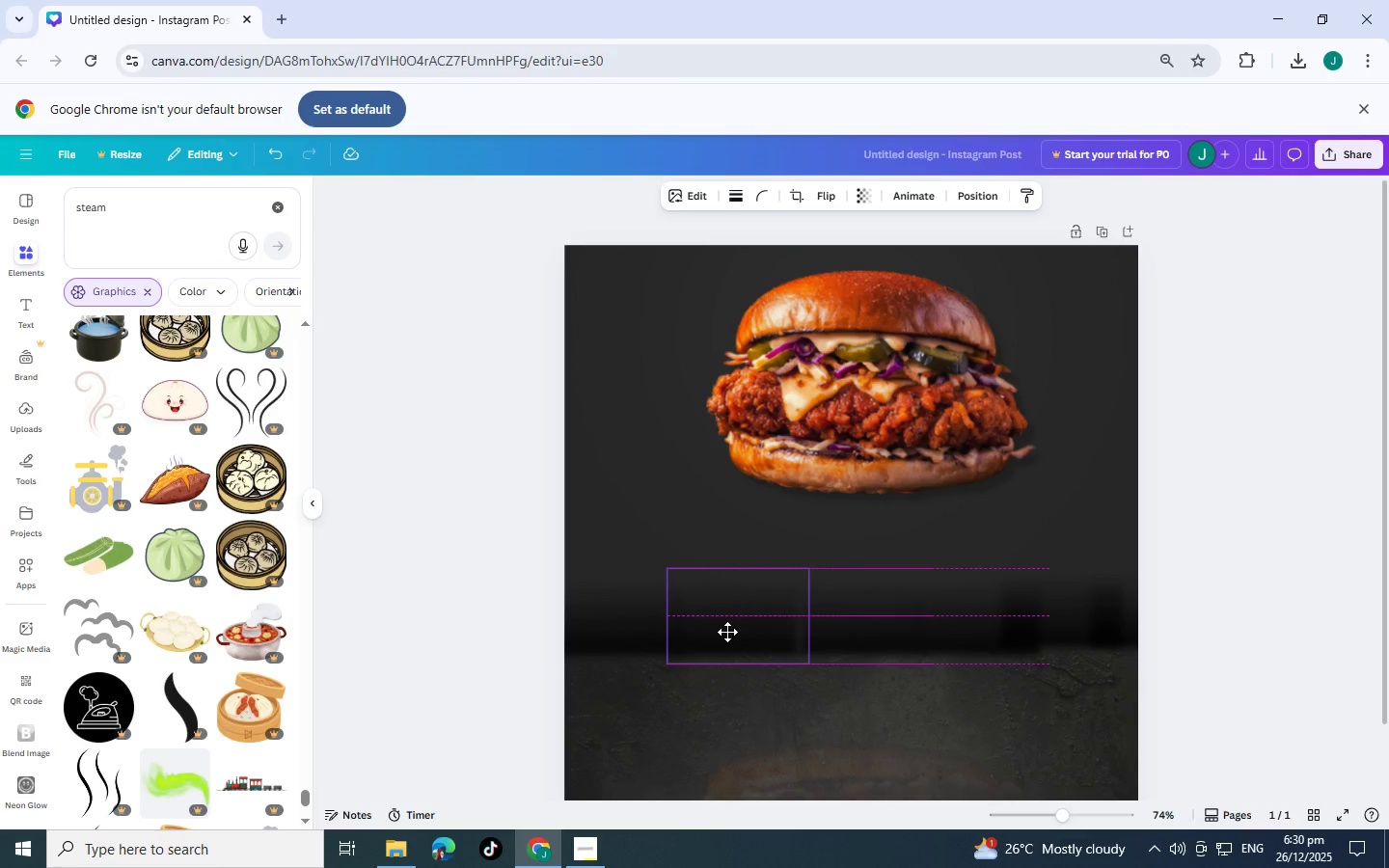 
wait(6.03)
 